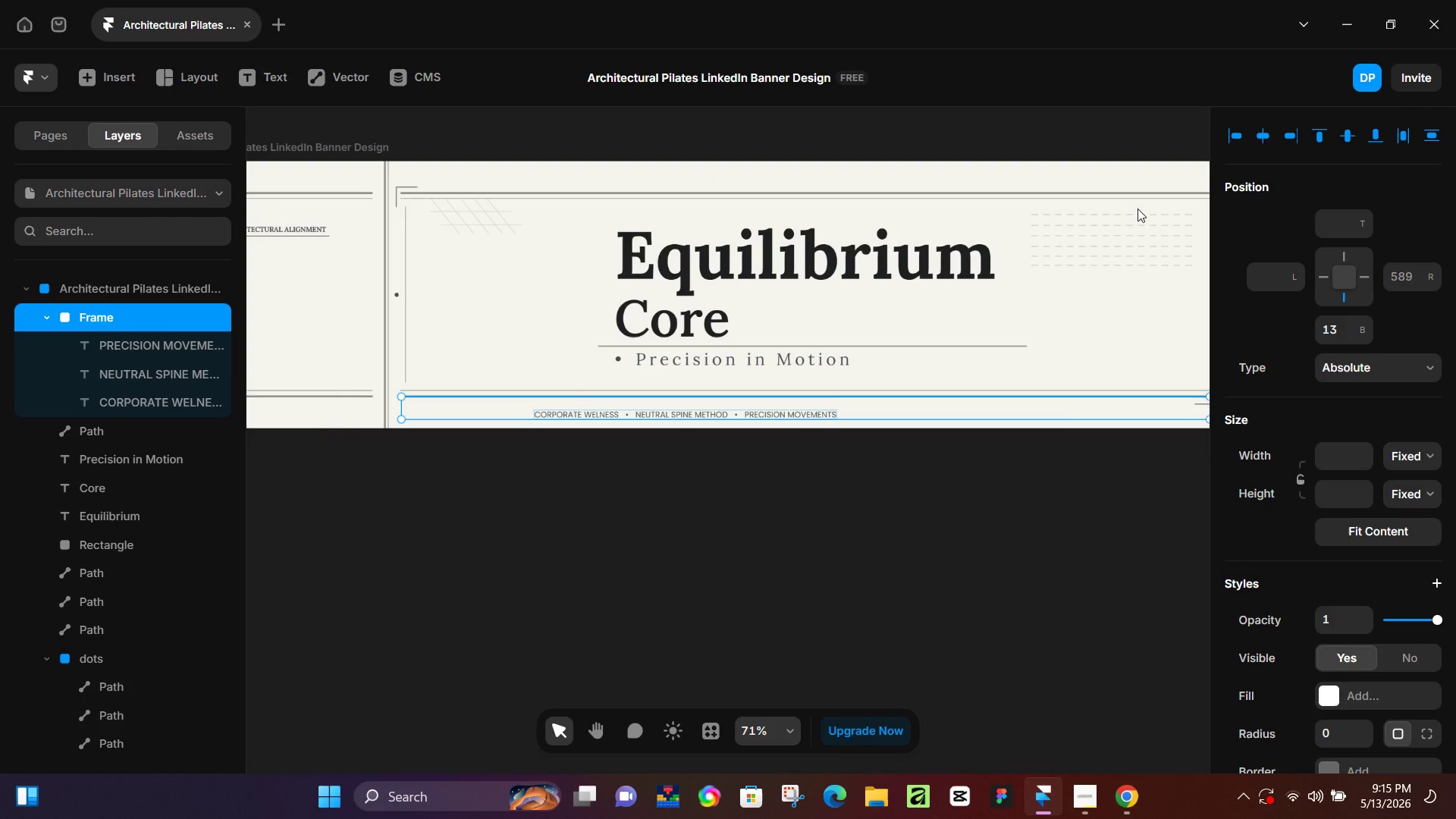 
hold_key(key=ShiftLeft, duration=14.56)
left_click([1269, 134])
 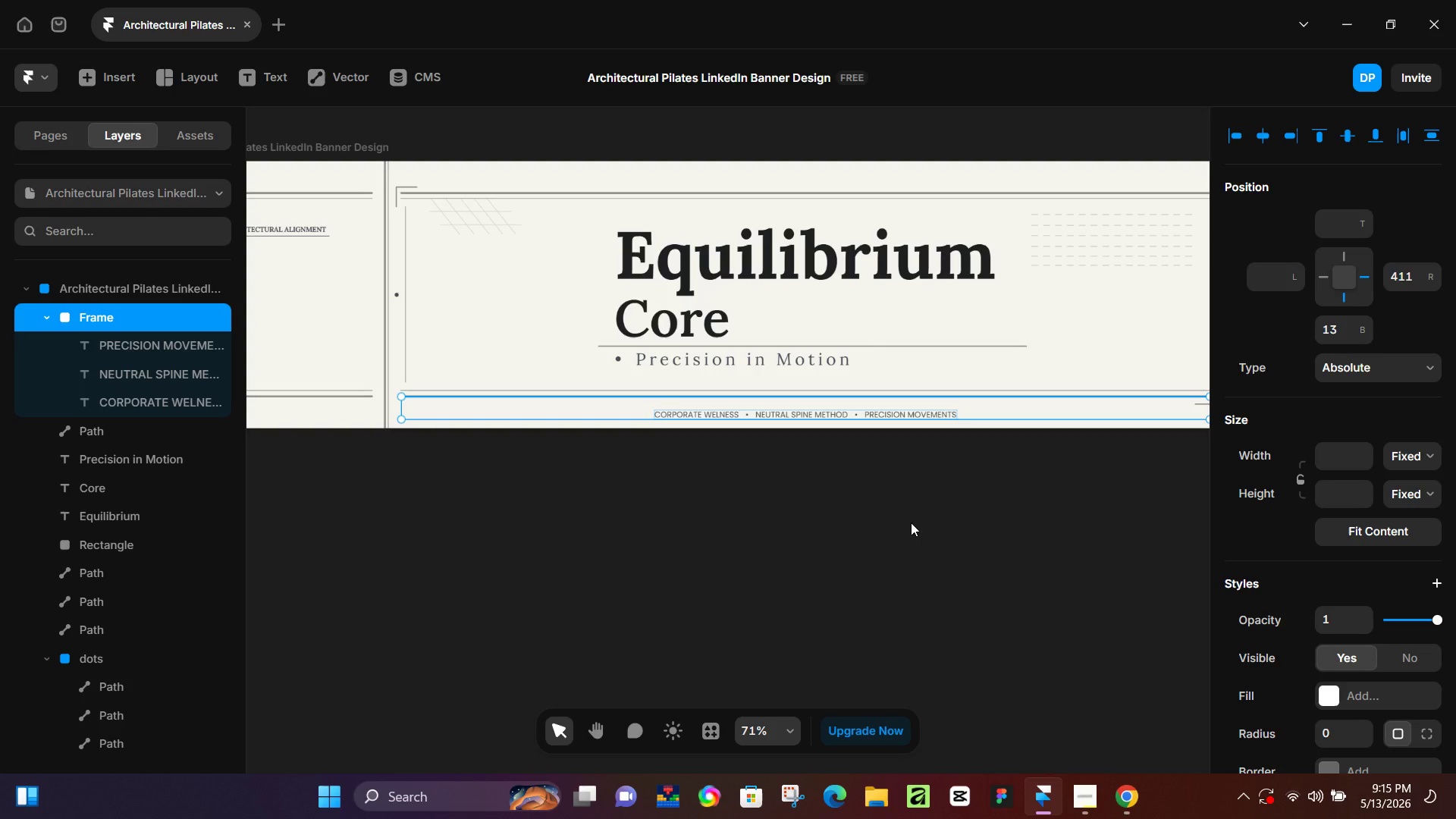 
left_click([911, 522])
 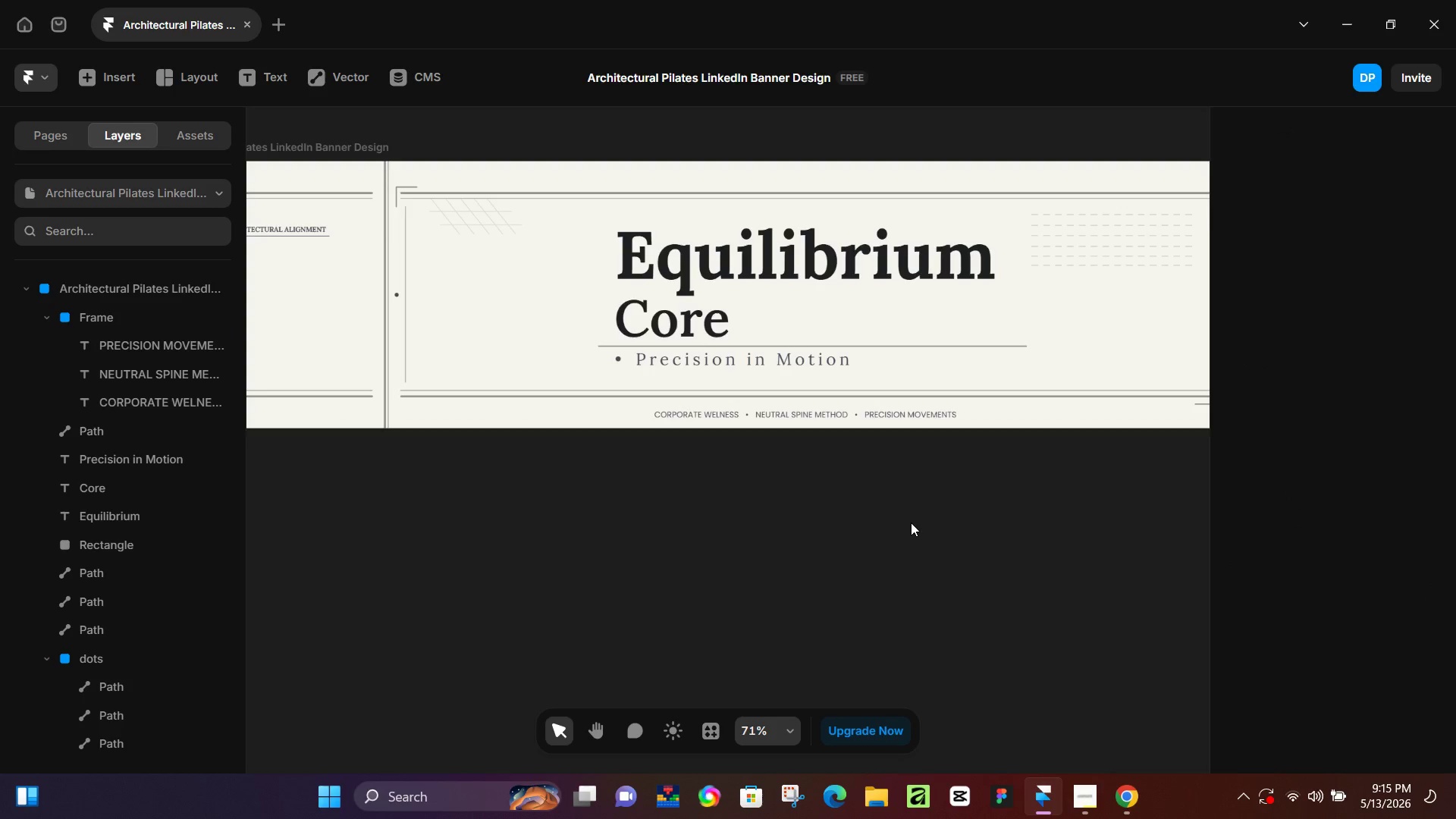 
hold_key(key=ControlLeft, duration=0.39)
scroll: coordinate [911, 527], scroll_direction: down, amount: 6.0
 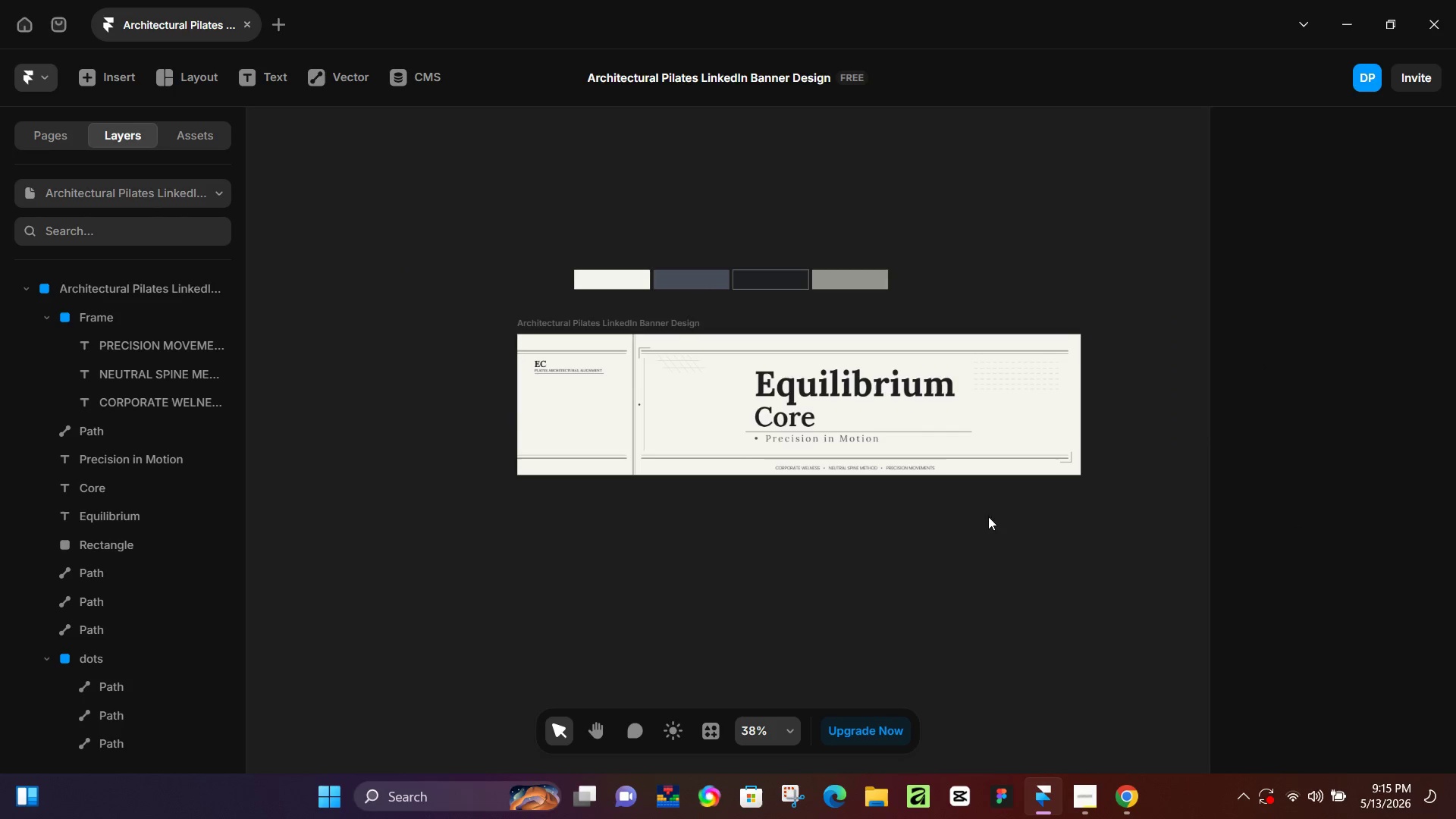 
hold_key(key=ControlLeft, duration=0.94)
scroll: coordinate [811, 471], scroll_direction: up, amount: 10.0
 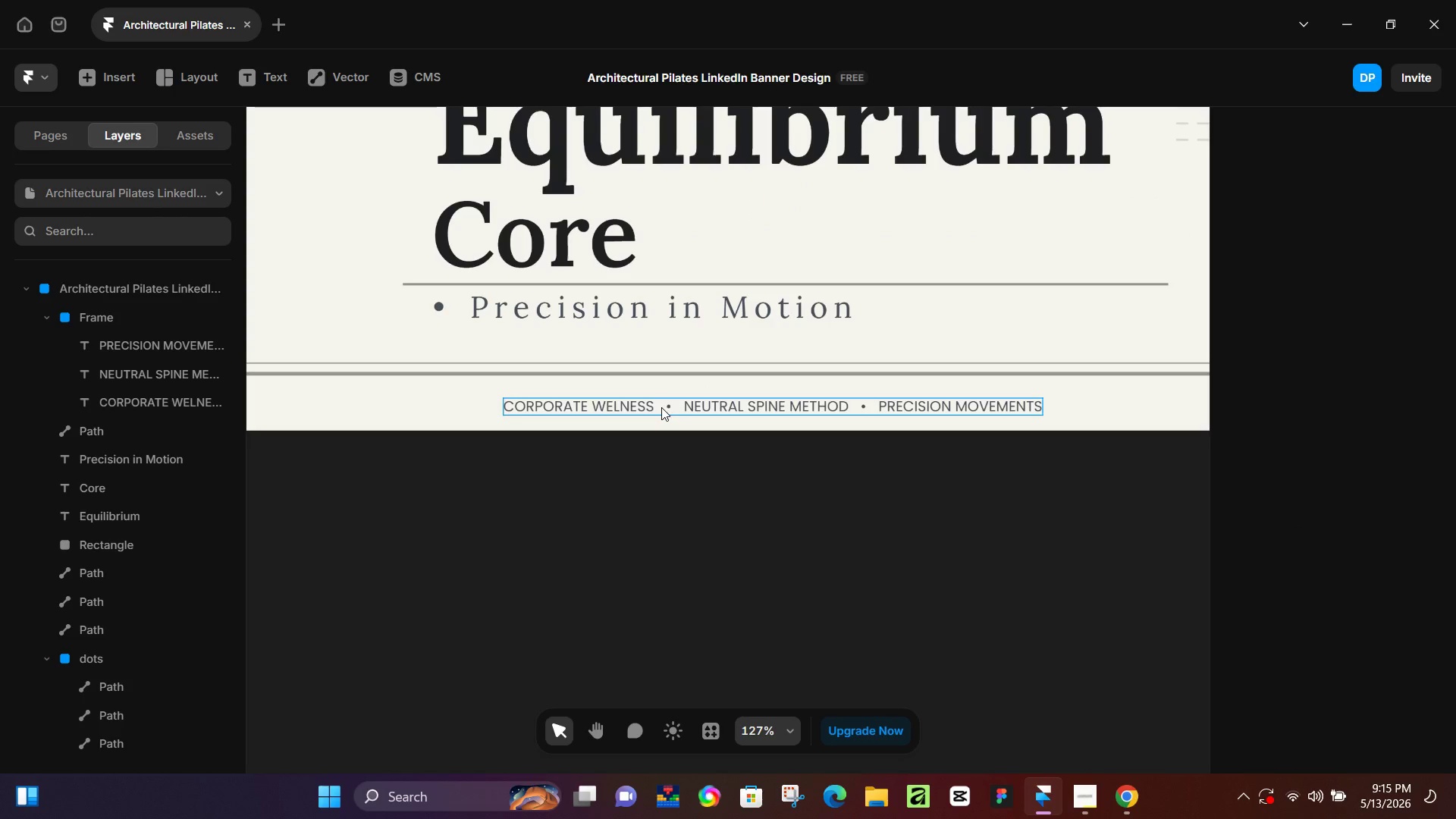 
left_click([661, 407])
 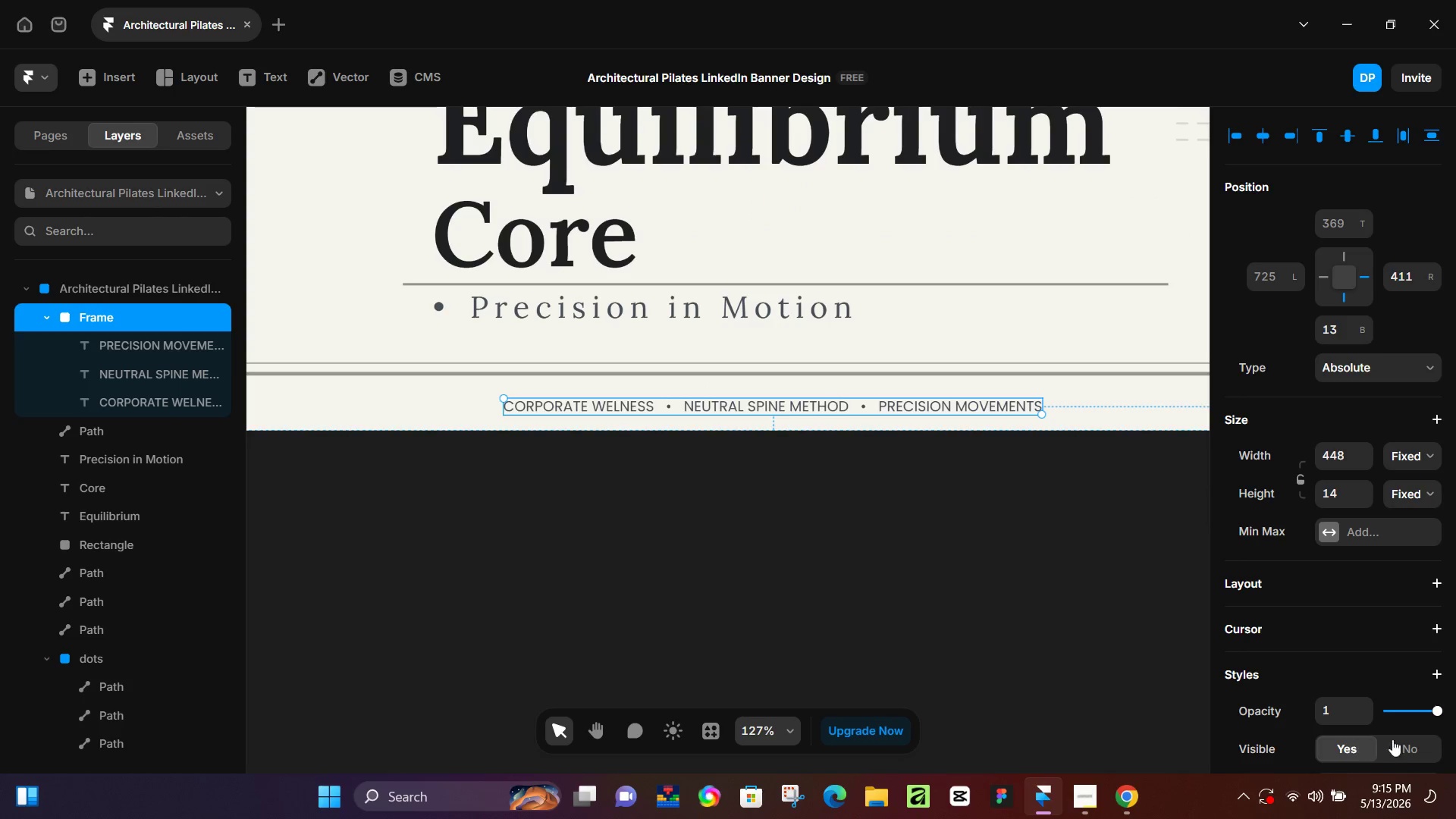 
left_click([1413, 706])
 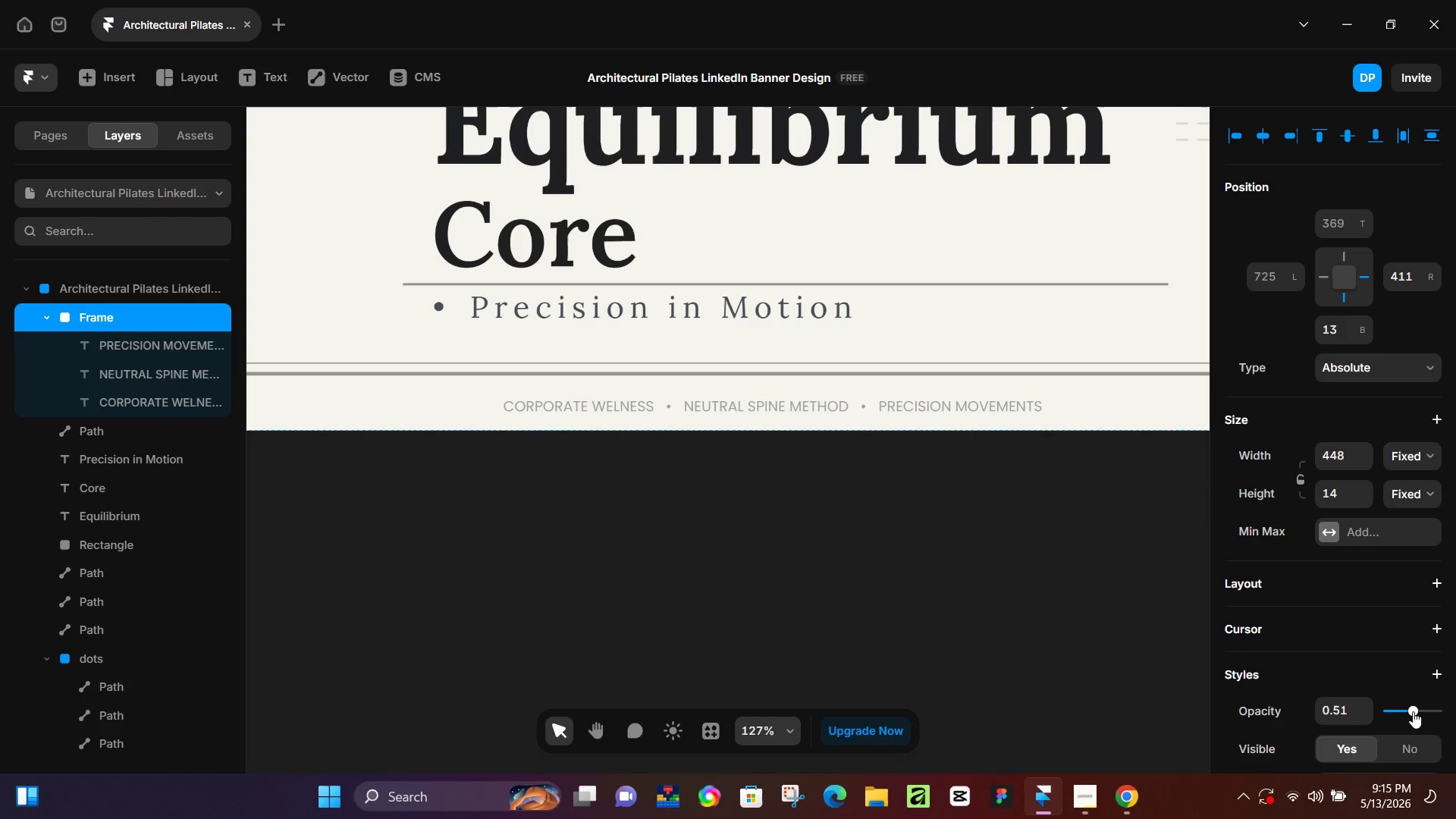 
left_click_drag(start_coordinate=[1413, 711], to_coordinate=[1409, 714])
 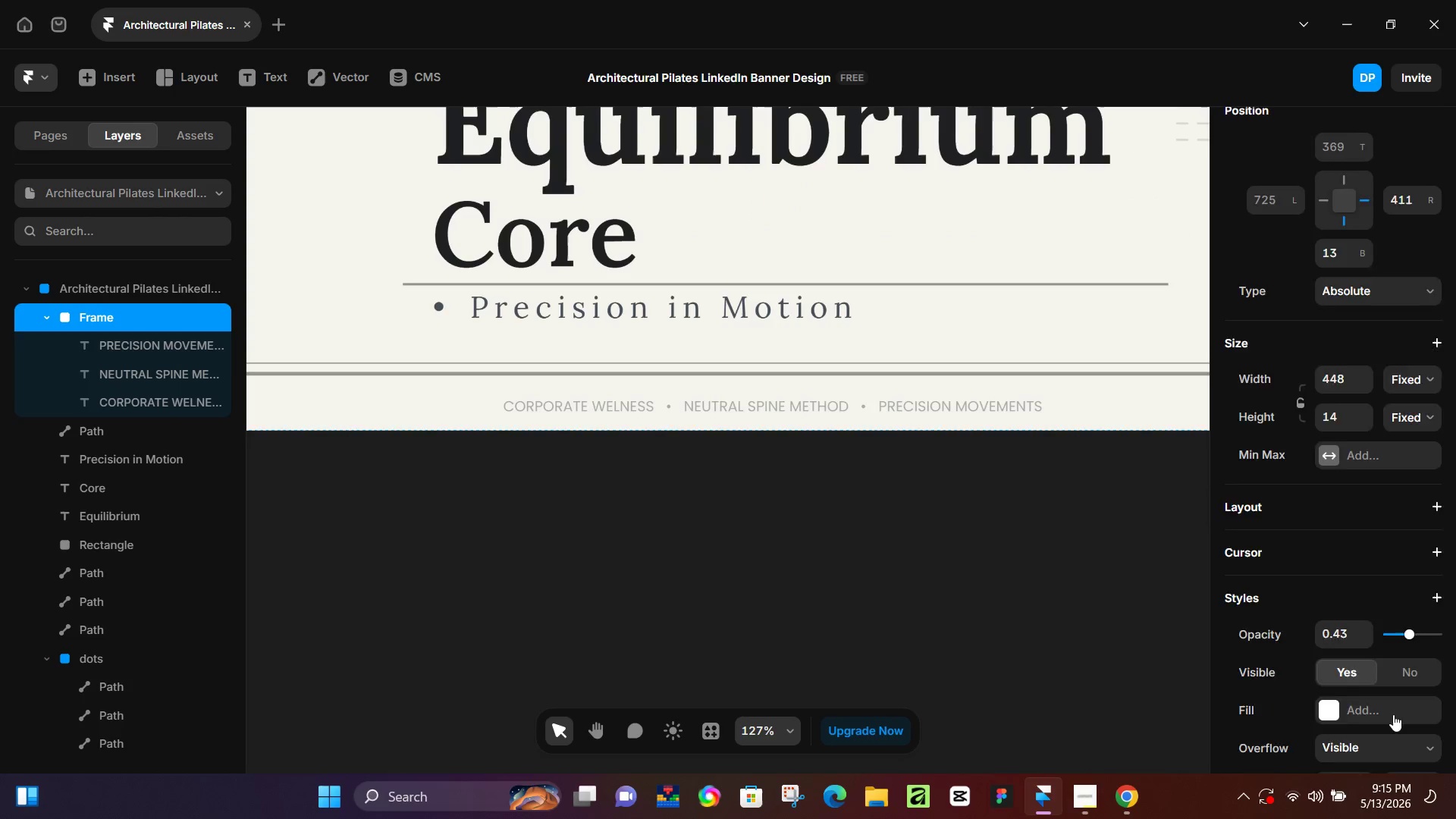 
scroll: coordinate [1322, 500], scroll_direction: down, amount: 6.0
 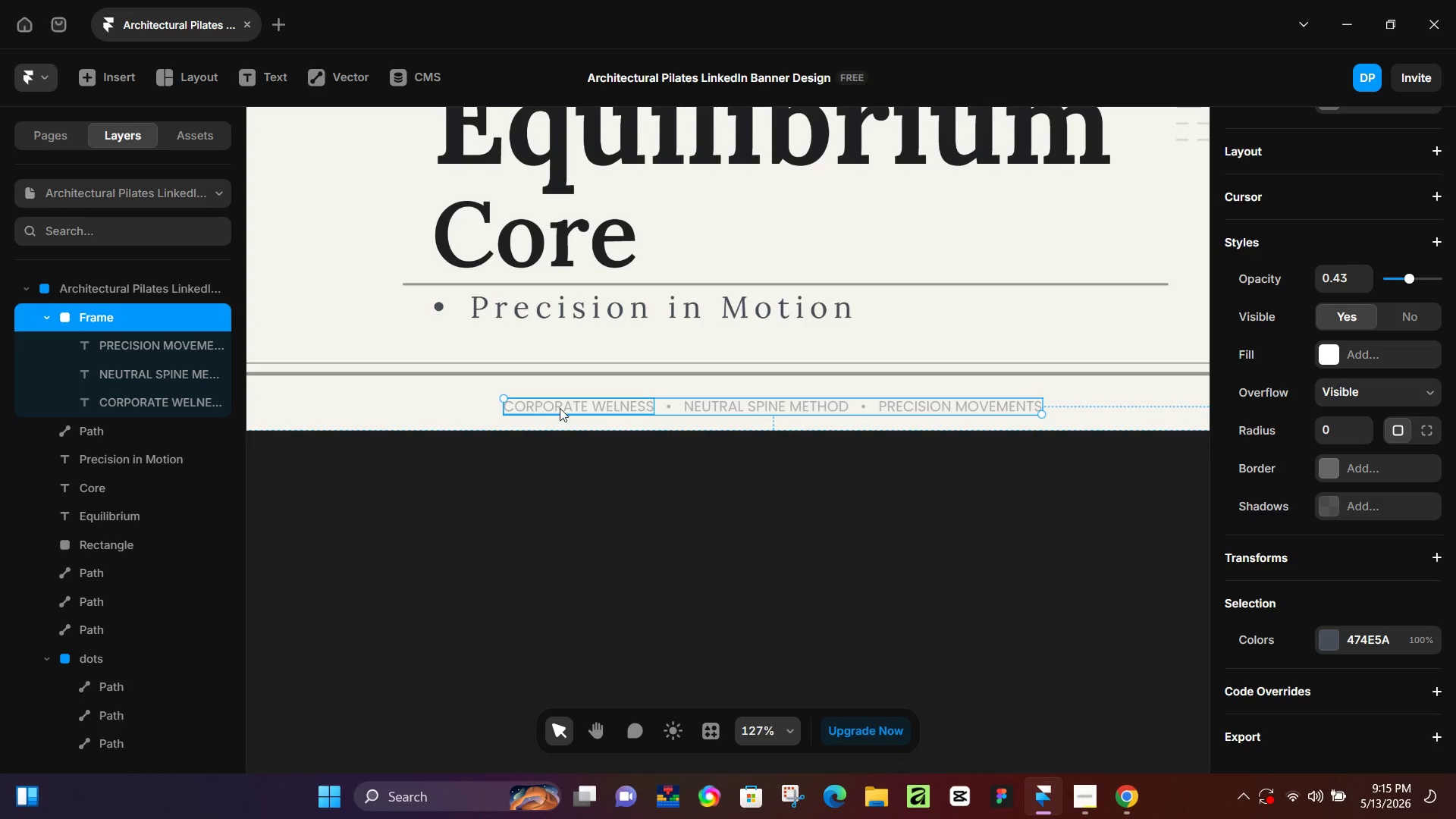 
left_click([579, 407])
 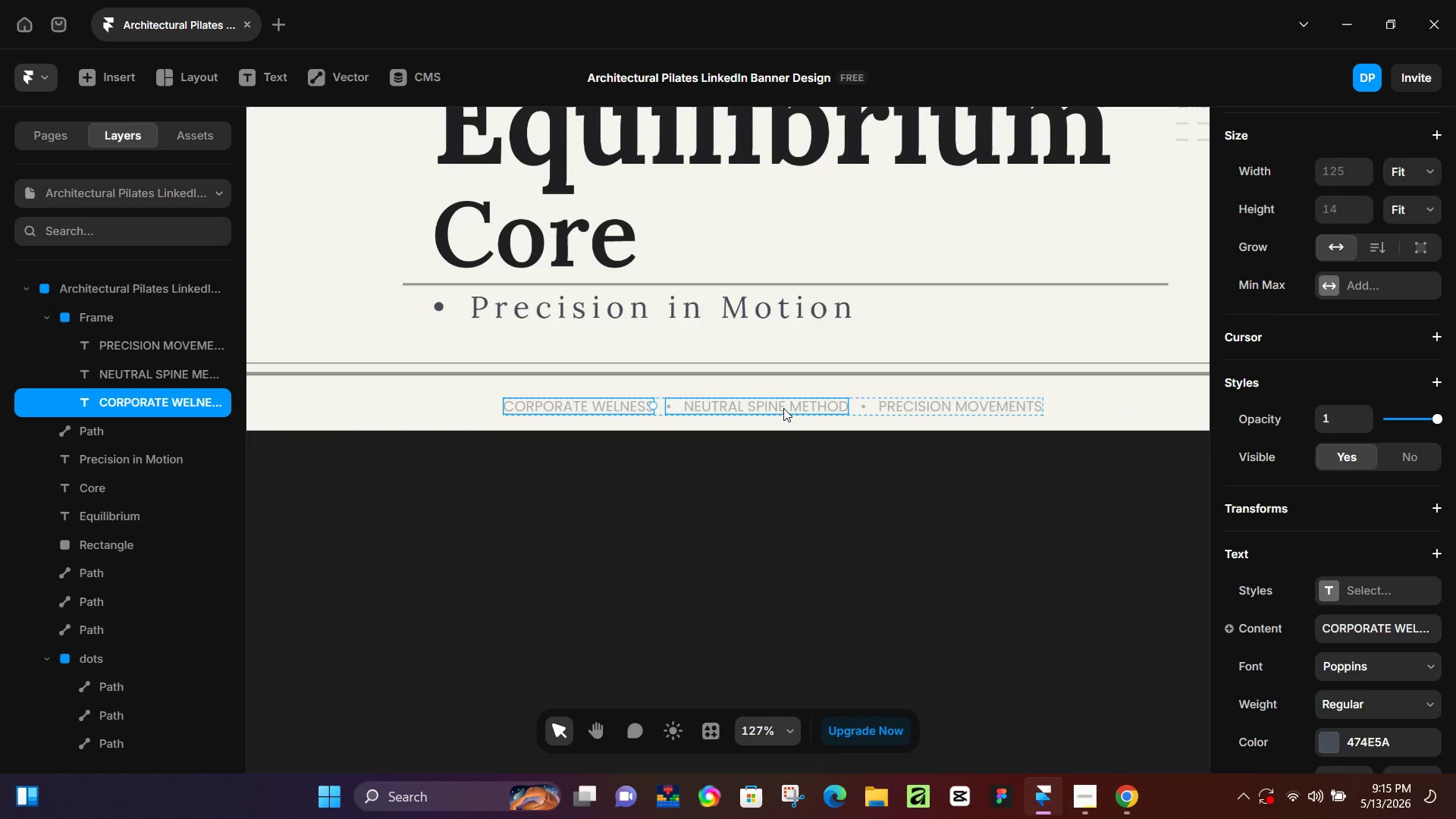 
hold_key(key=ShiftLeft, duration=1.33)
left_click([783, 403])
 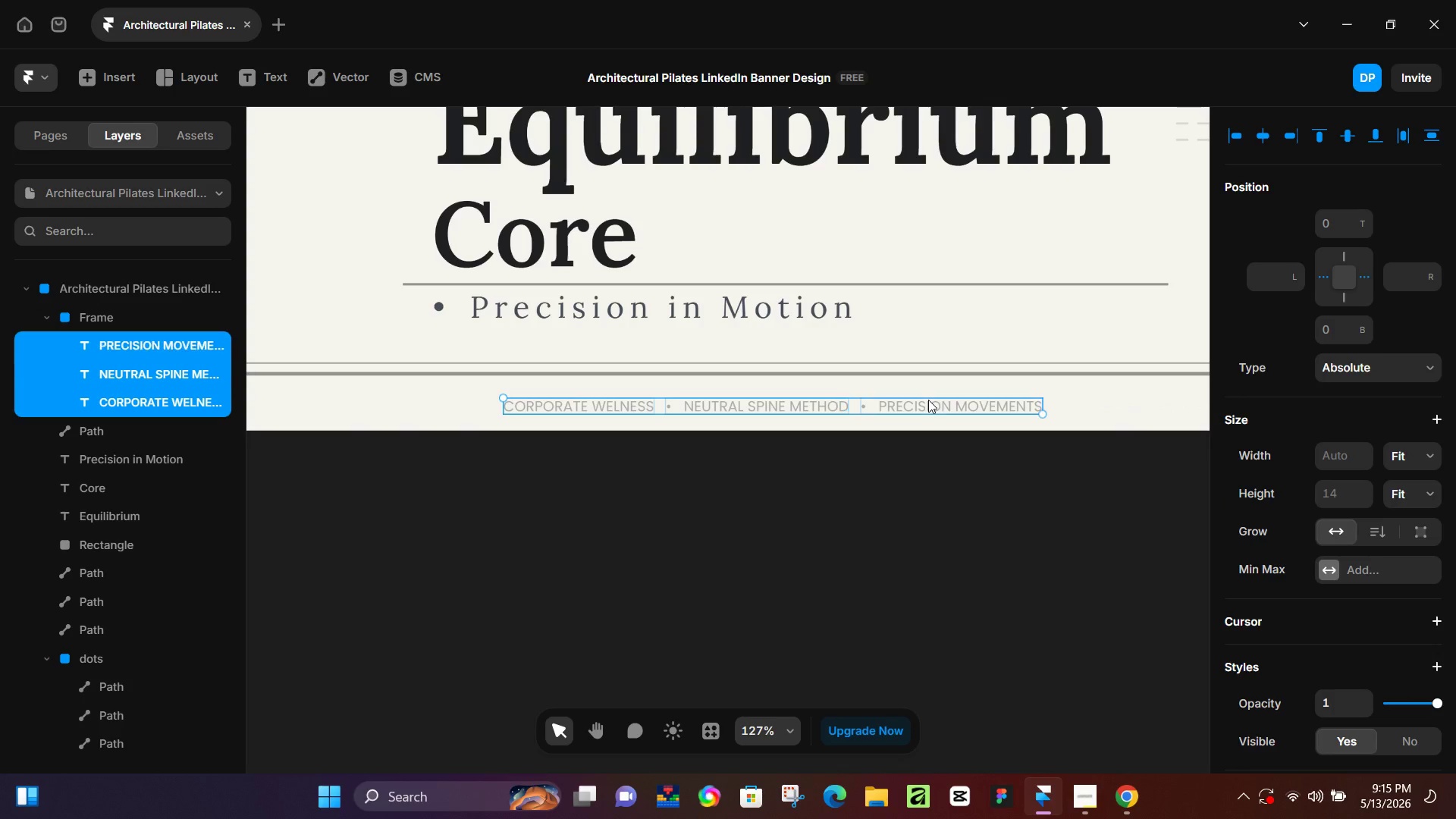 
left_click([928, 400])
 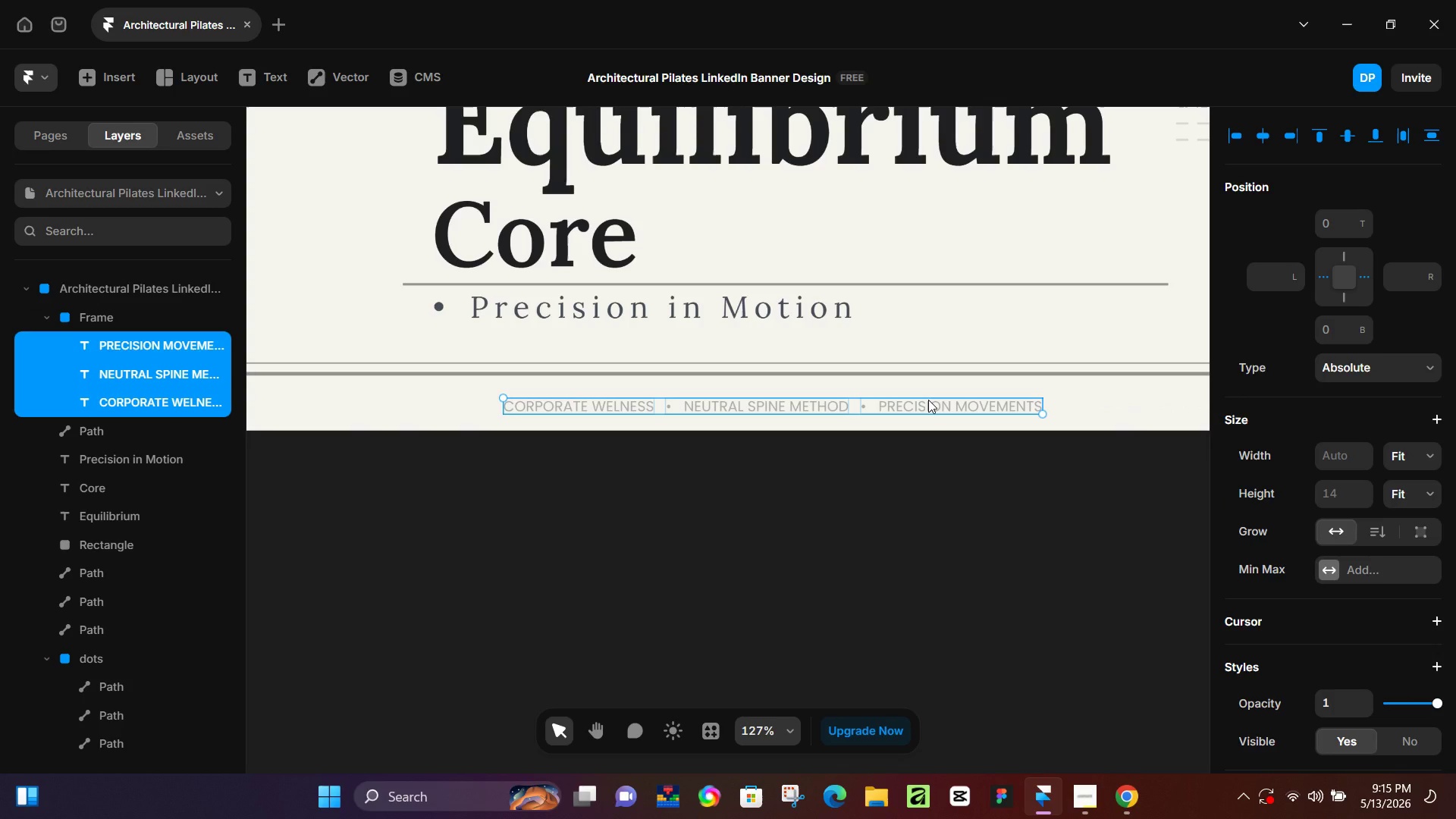 
scroll: coordinate [1311, 623], scroll_direction: down, amount: 4.0
 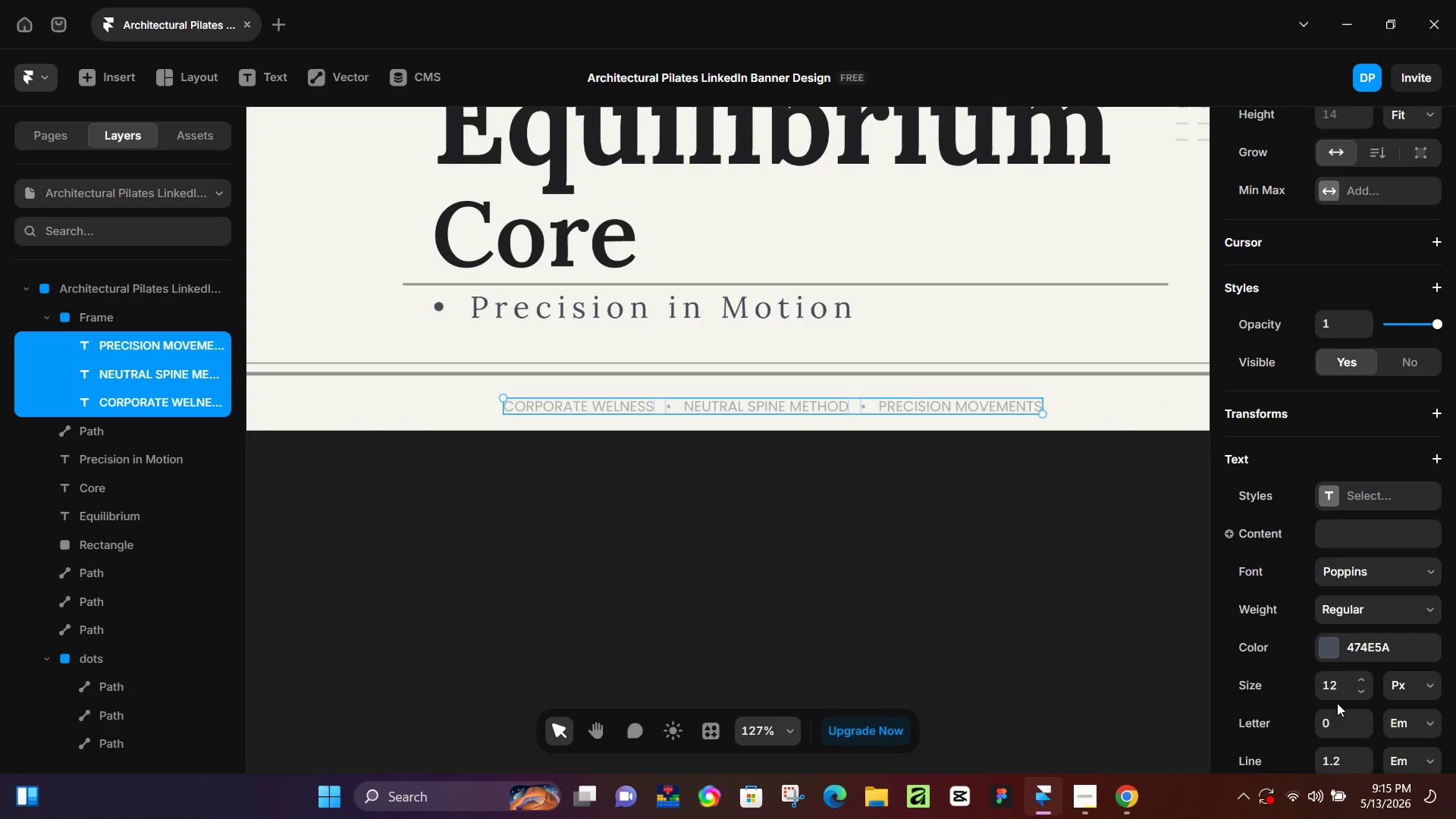 
left_click([1341, 693])
 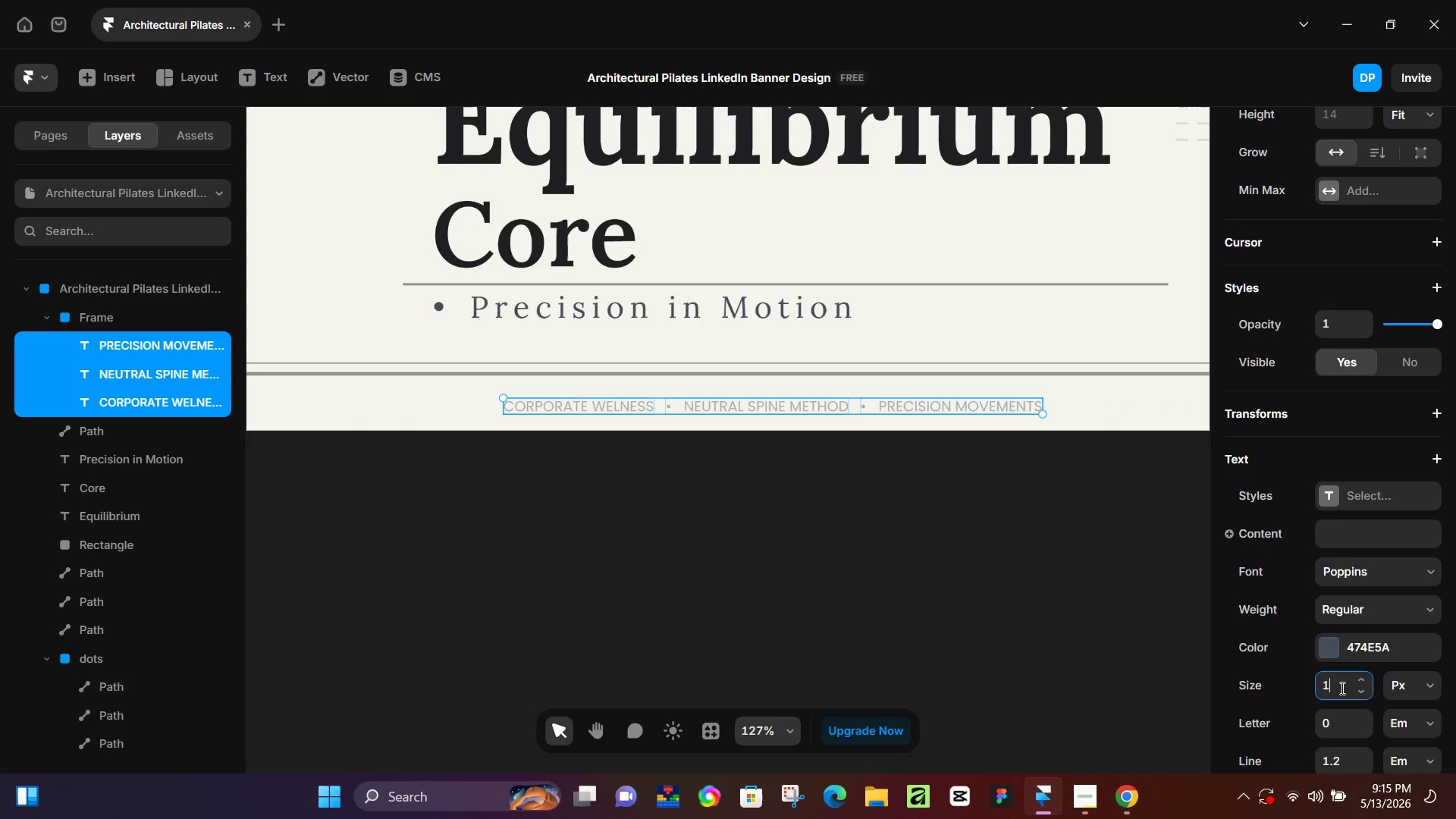 
key(Numpad1)
 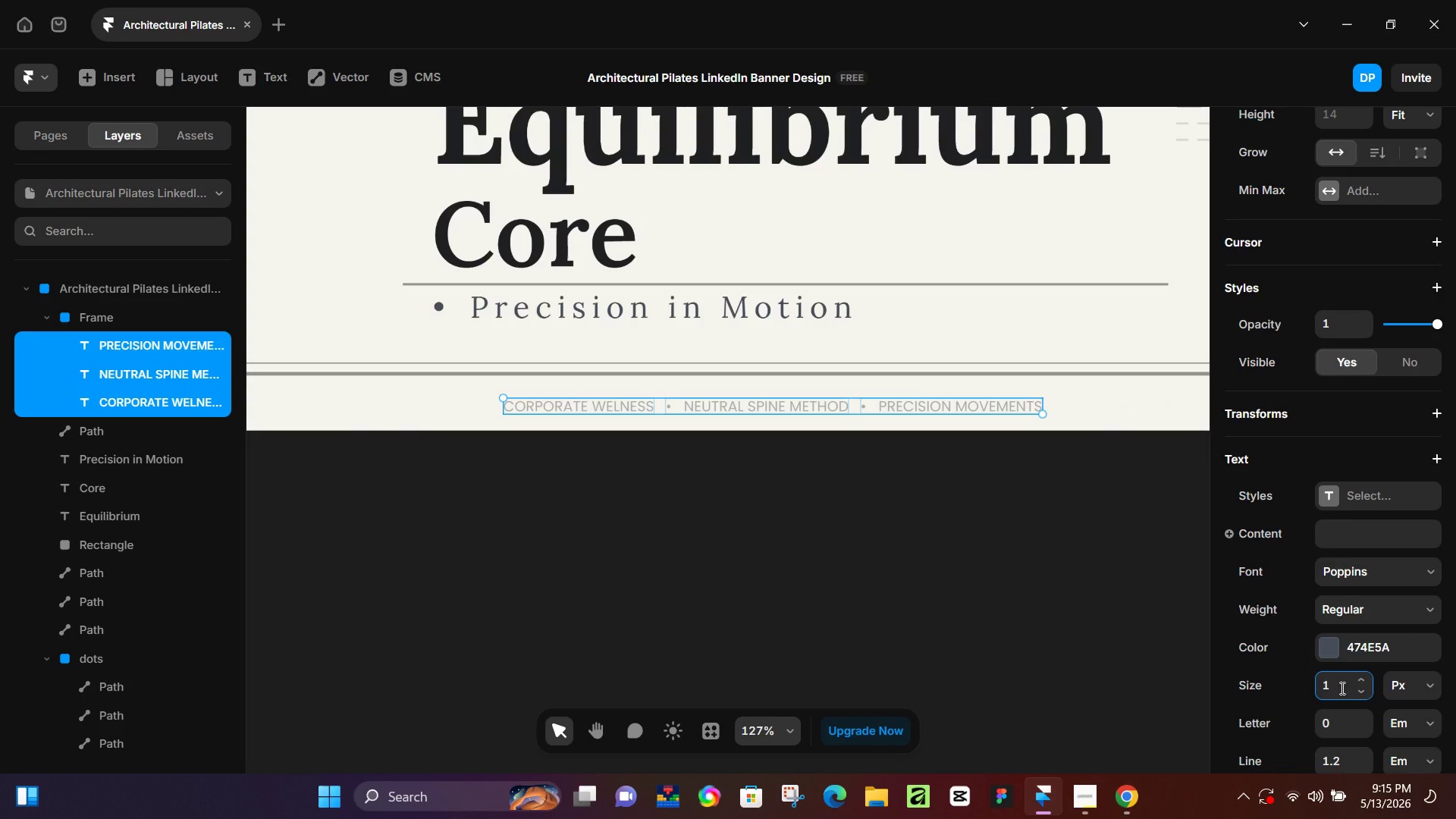 
key(Numpad0)
 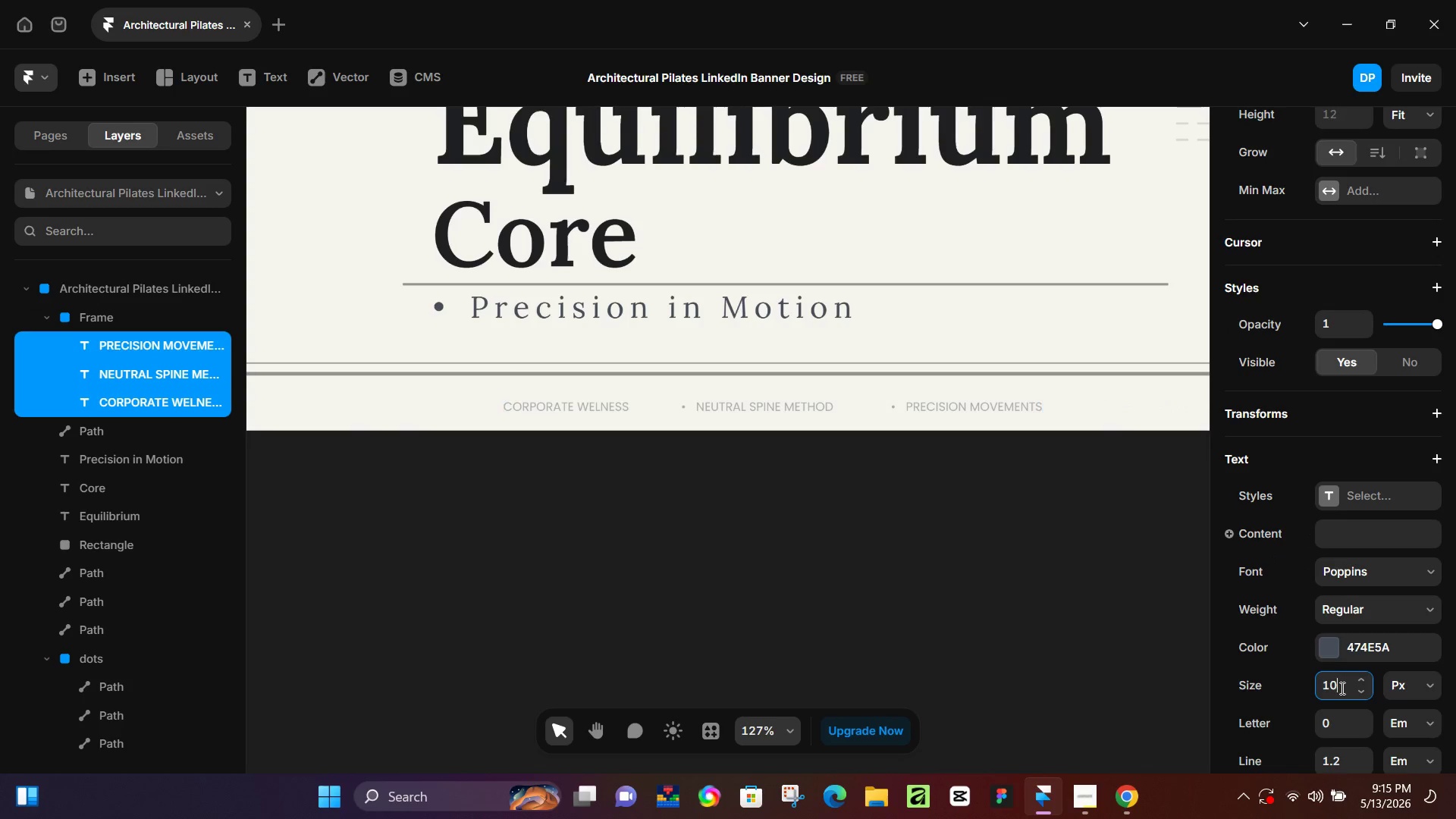 
key(NumpadEnter)
 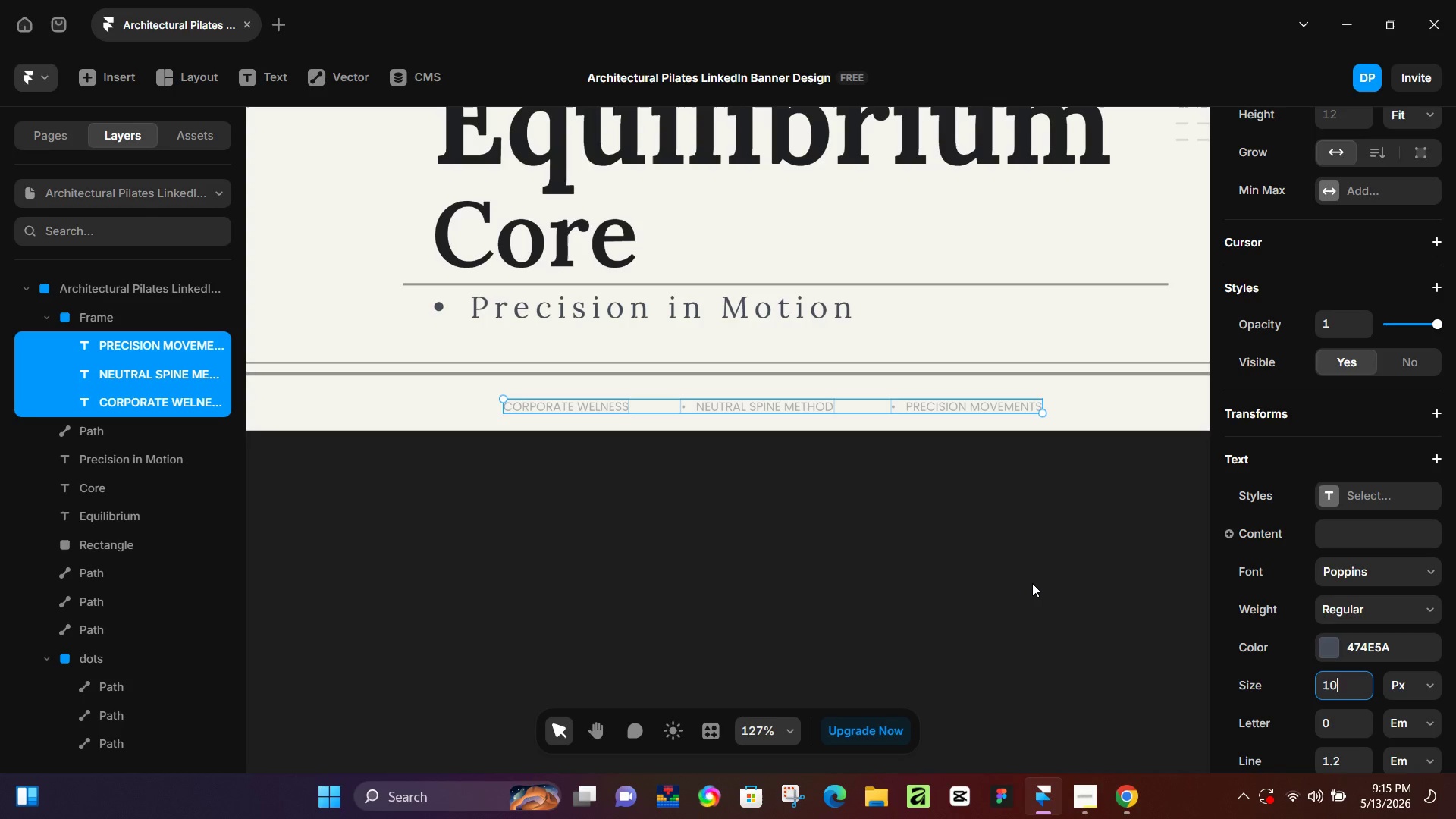 
wait(18.47)
 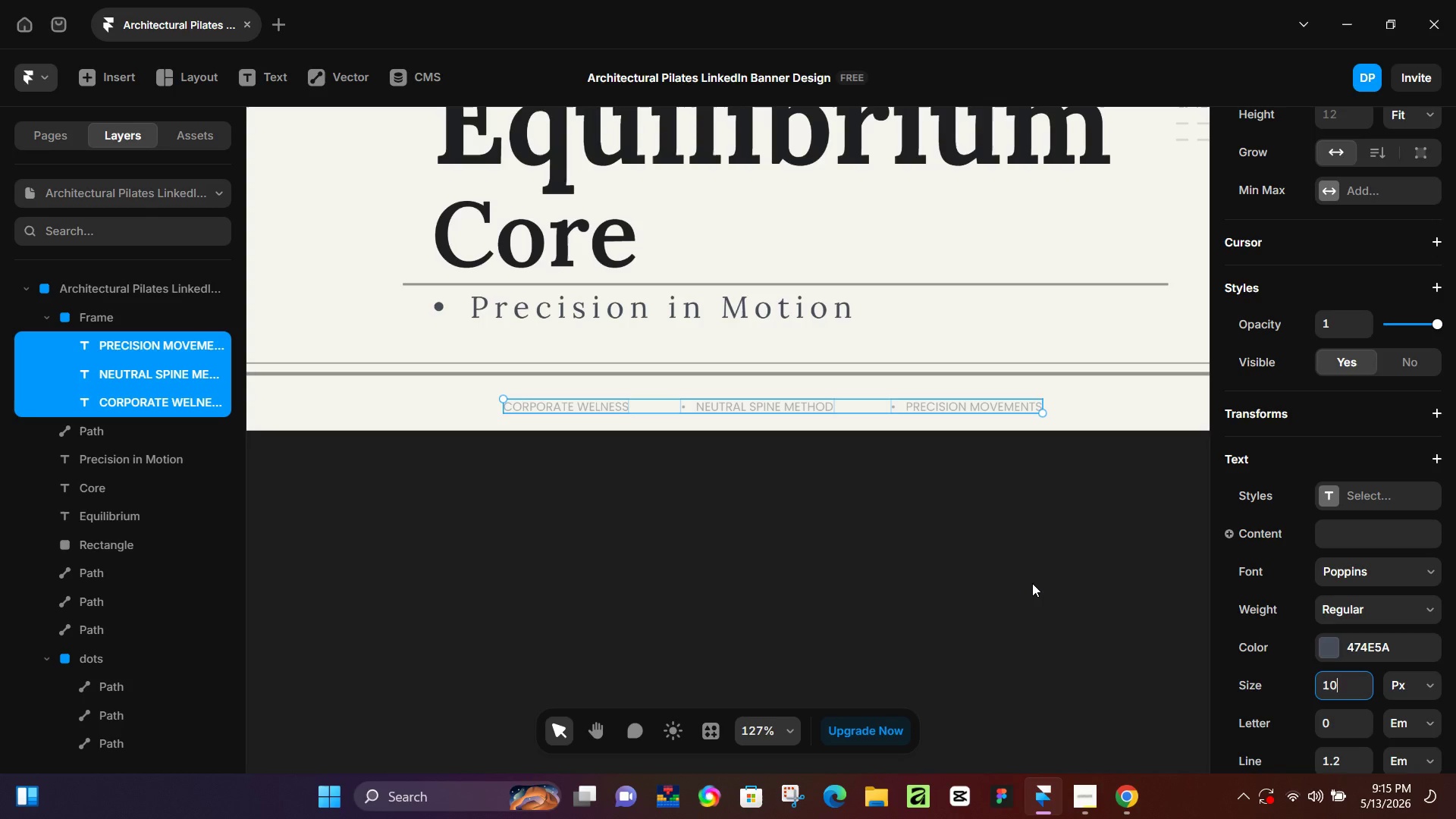 
left_click([1129, 802])
 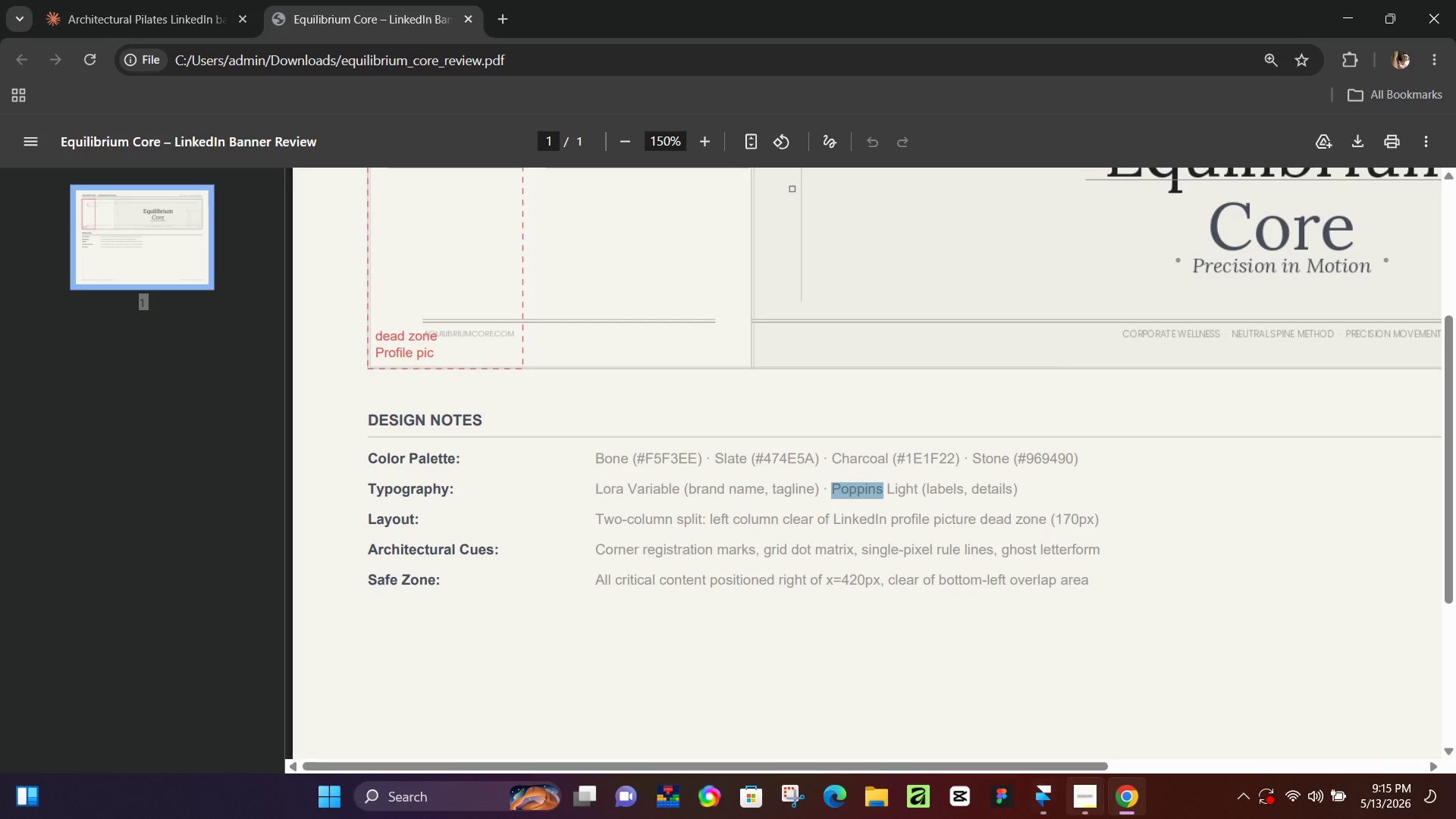 
left_click([1121, 811])
 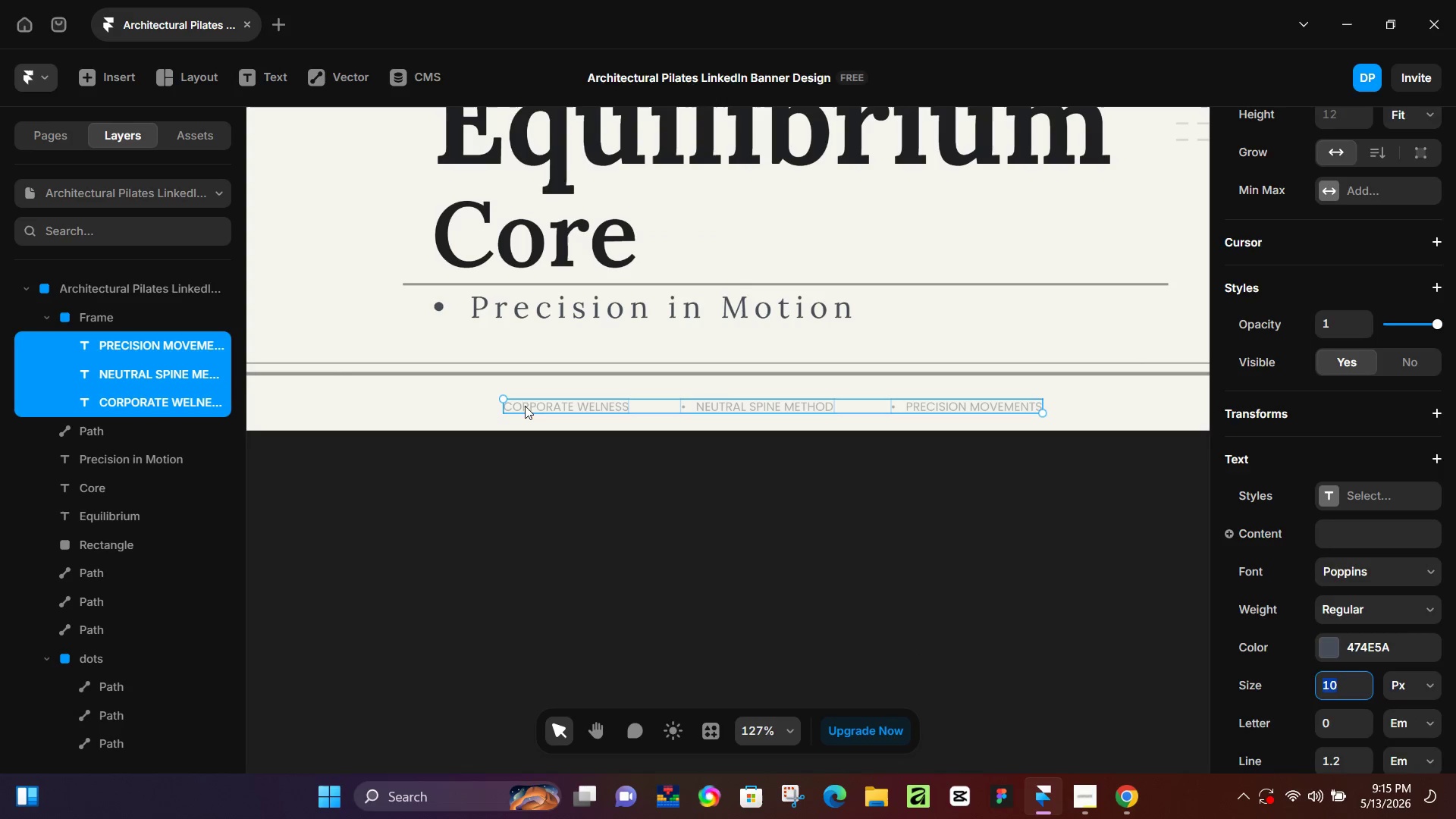 
left_click([568, 460])
 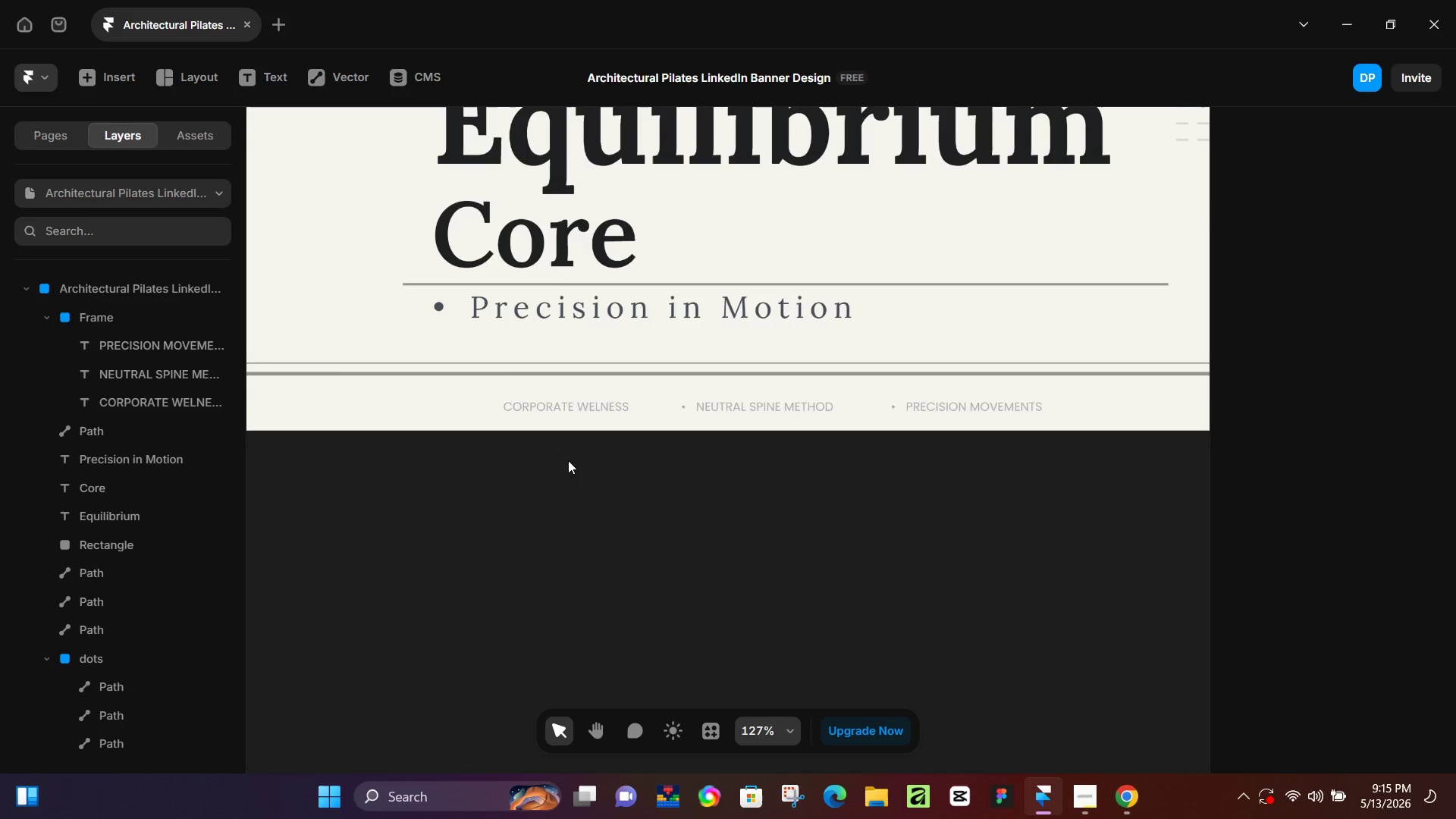 
hold_key(key=ControlLeft, duration=0.89)
scroll: coordinate [579, 469], scroll_direction: down, amount: 5.0
 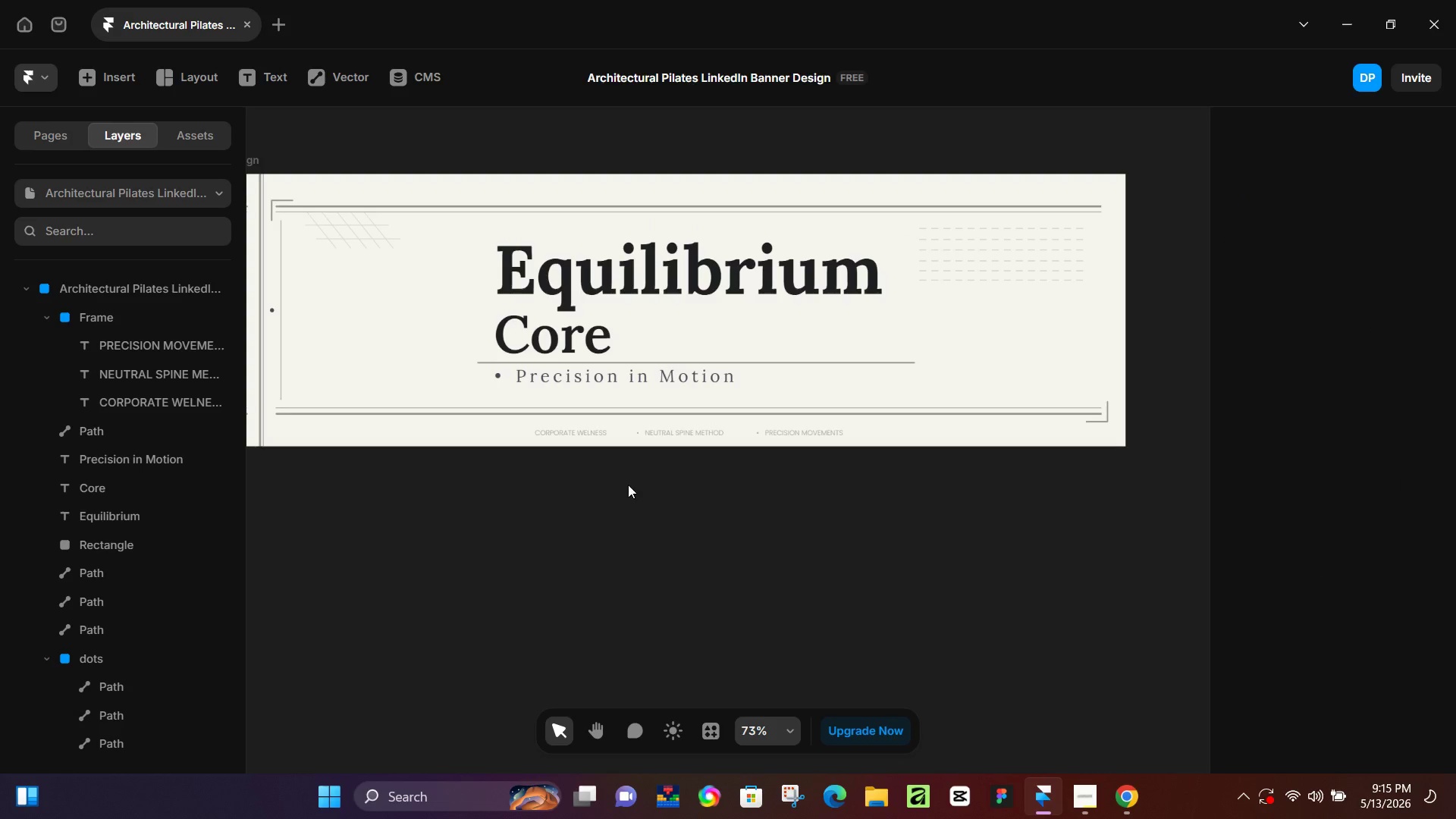 
hold_key(key=ControlLeft, duration=1.47)
scroll: coordinate [587, 450], scroll_direction: down, amount: 2.0
 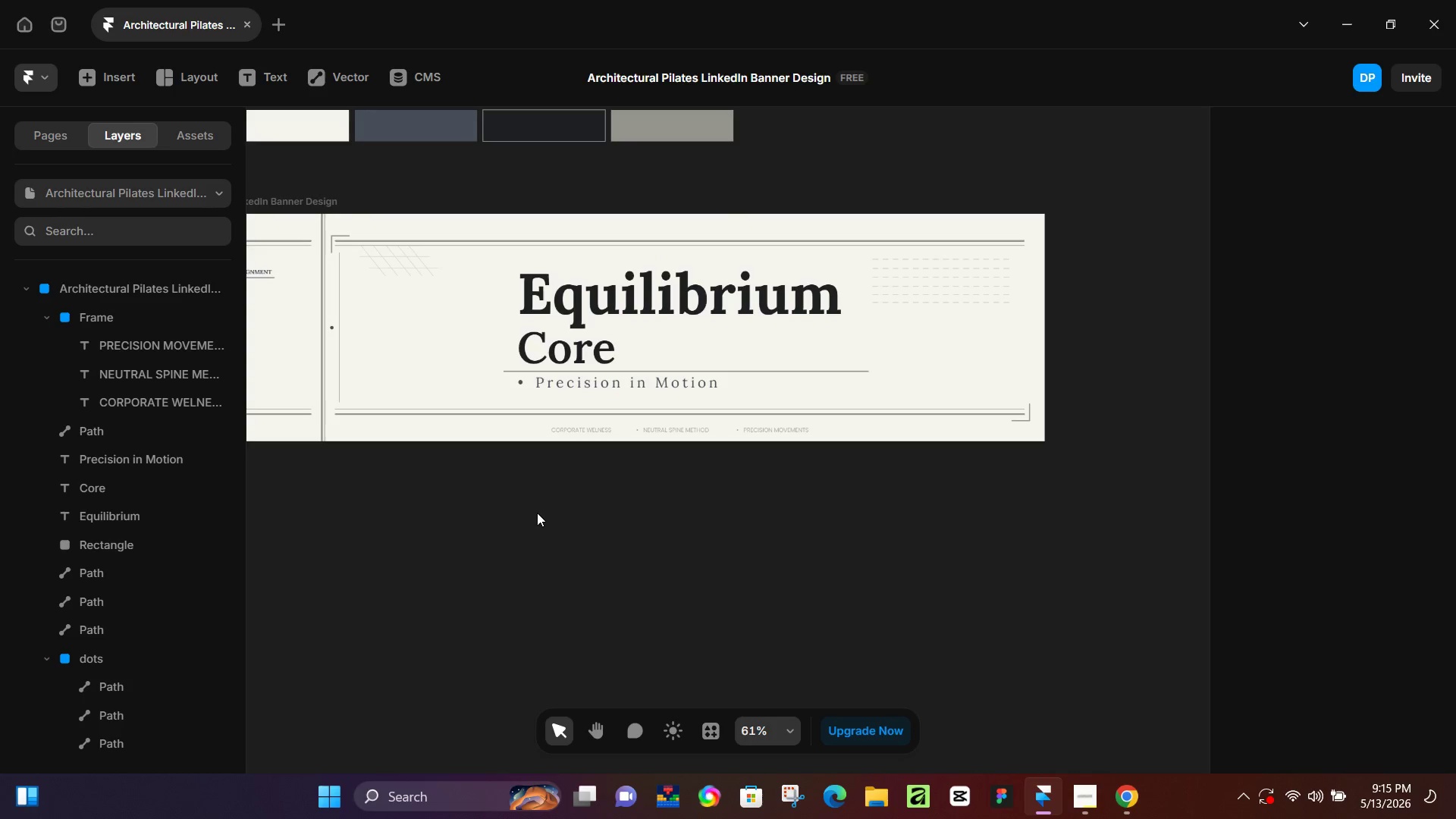 
hold_key(key=Space, duration=0.53)
 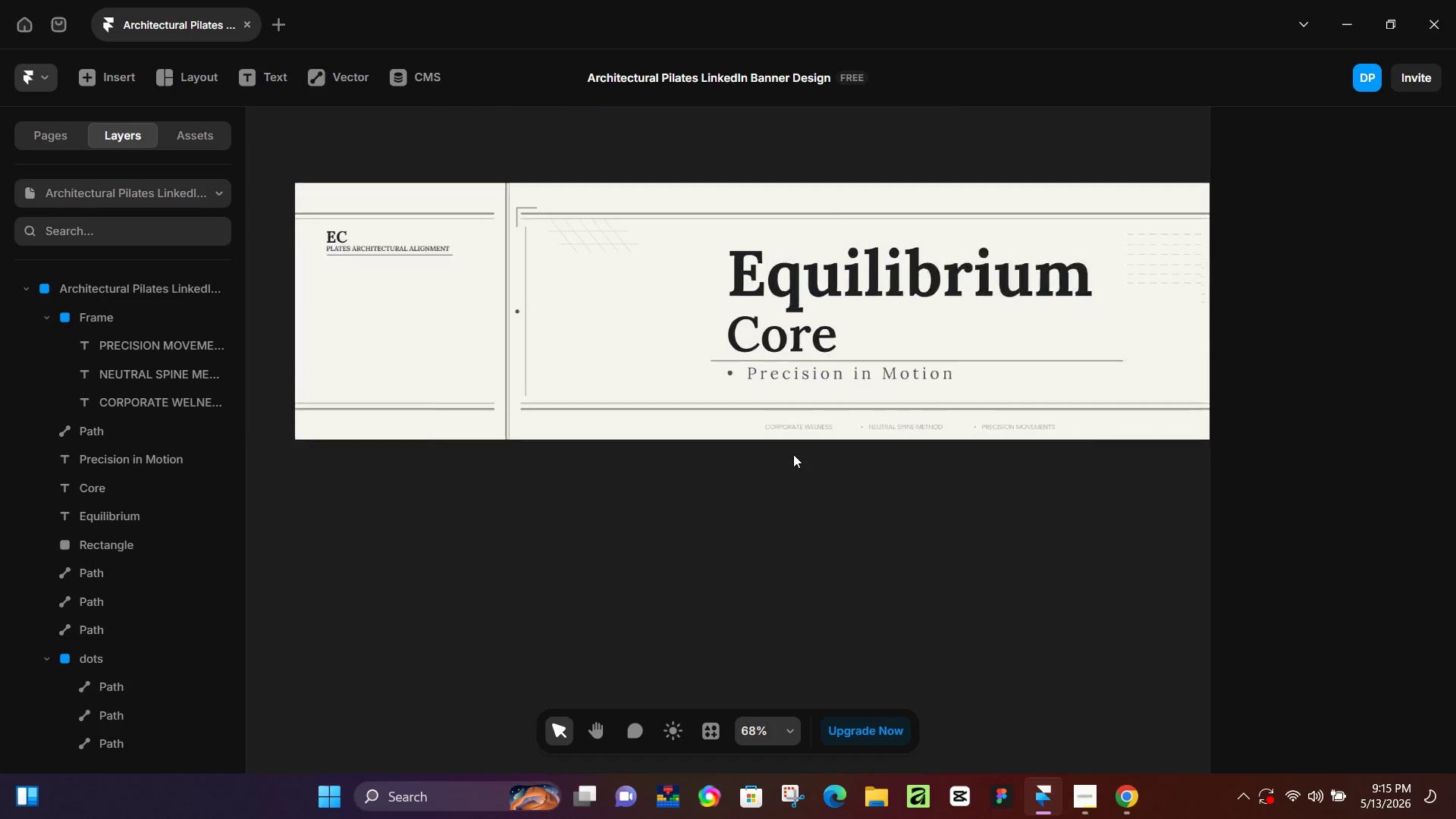 
left_click_drag(start_coordinate=[463, 515], to_coordinate=[682, 515])
 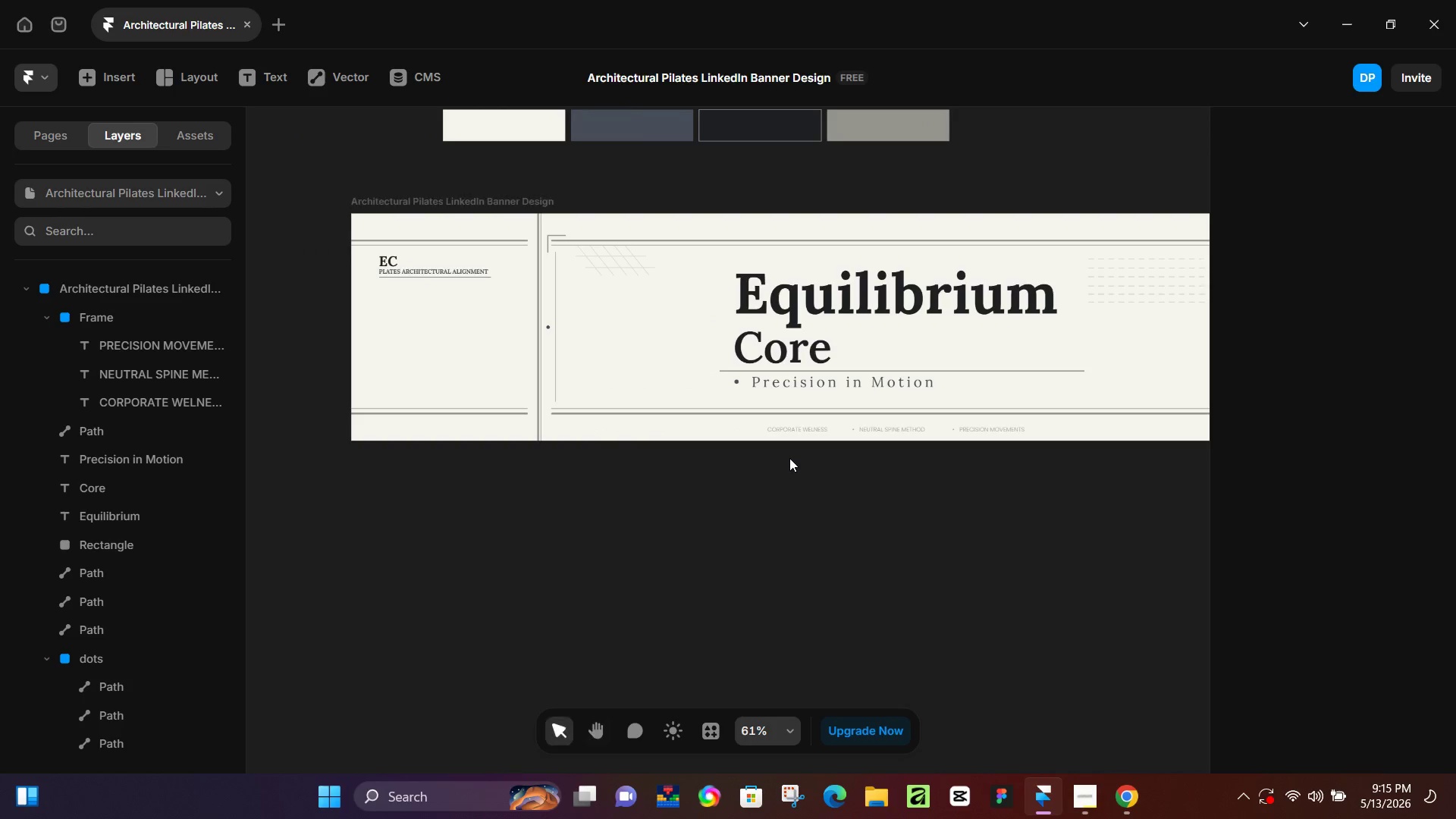 
hold_key(key=ControlLeft, duration=0.47)
scroll: coordinate [793, 454], scroll_direction: up, amount: 2.0
 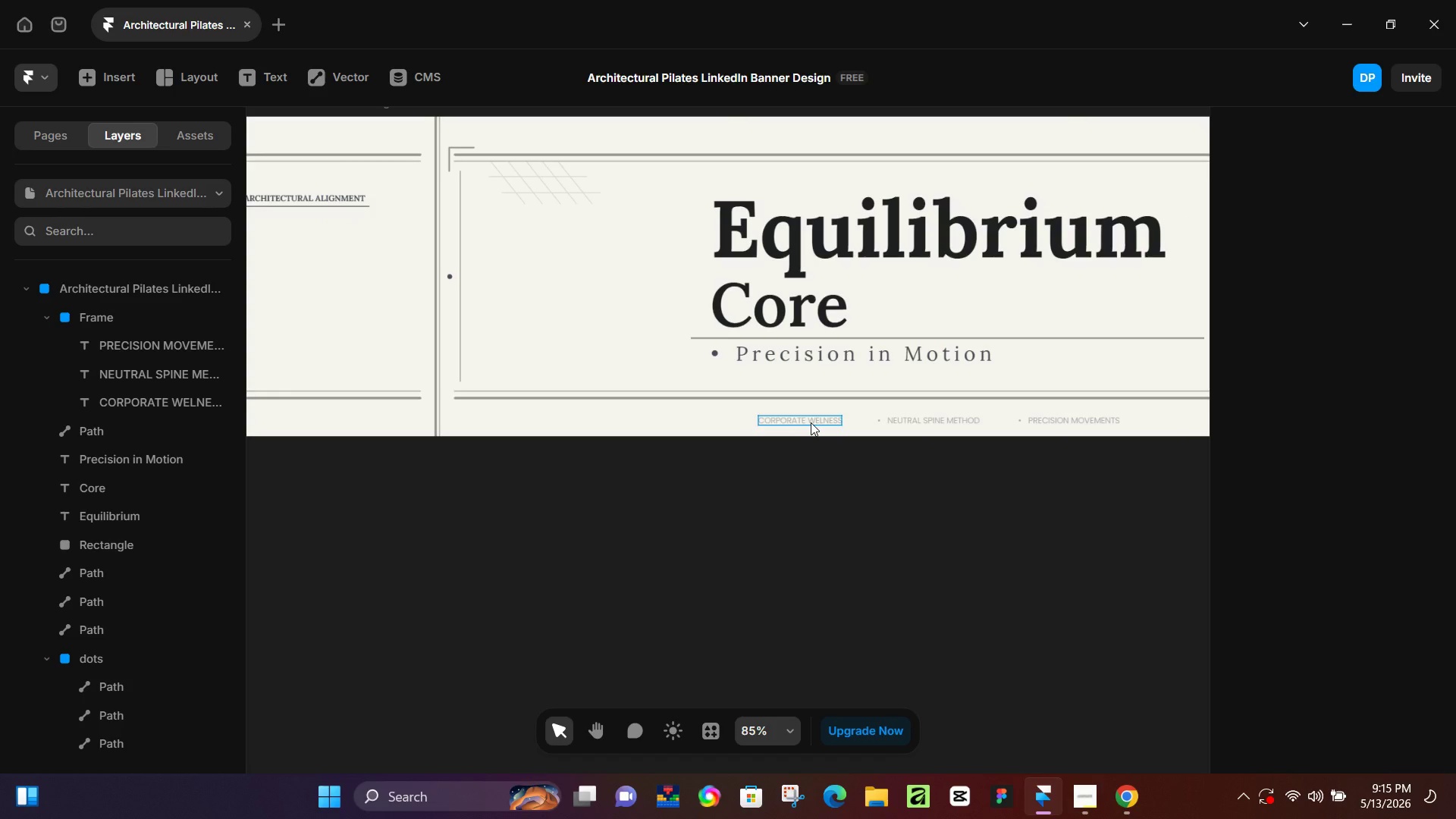 
left_click_drag(start_coordinate=[811, 422], to_coordinate=[545, 420])
 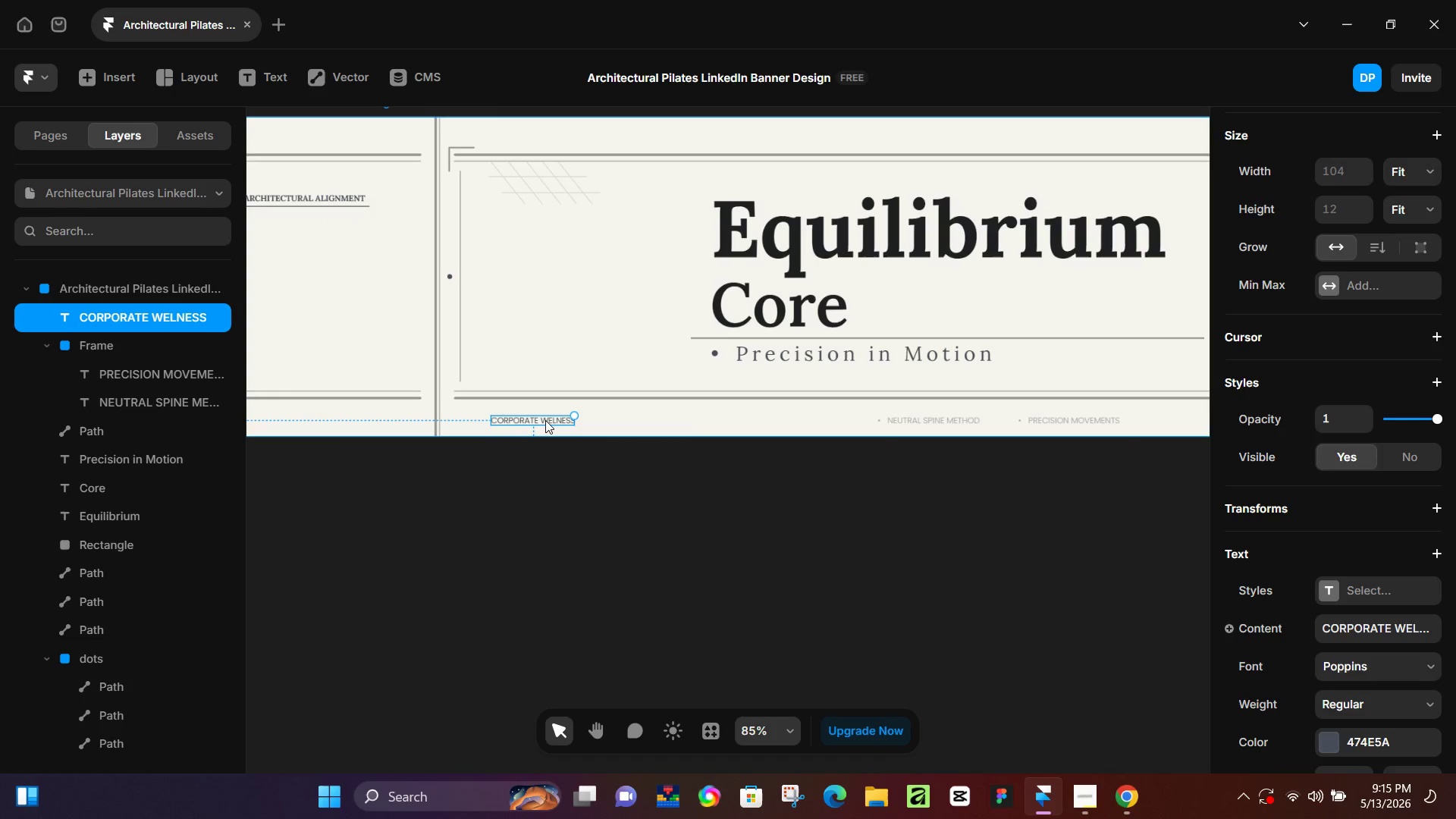 
key(Control+ControlLeft)
 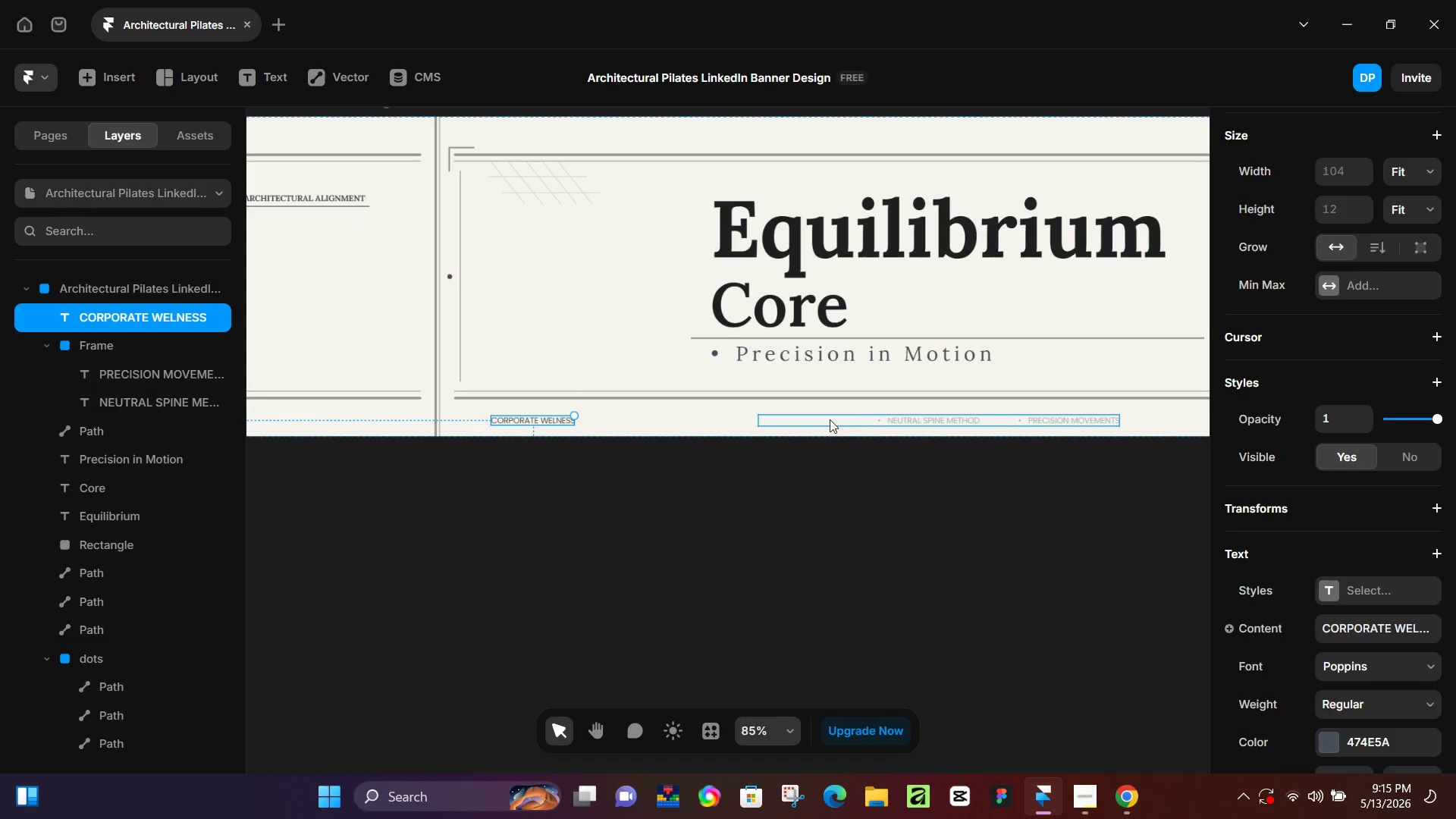 
left_click([830, 419])
 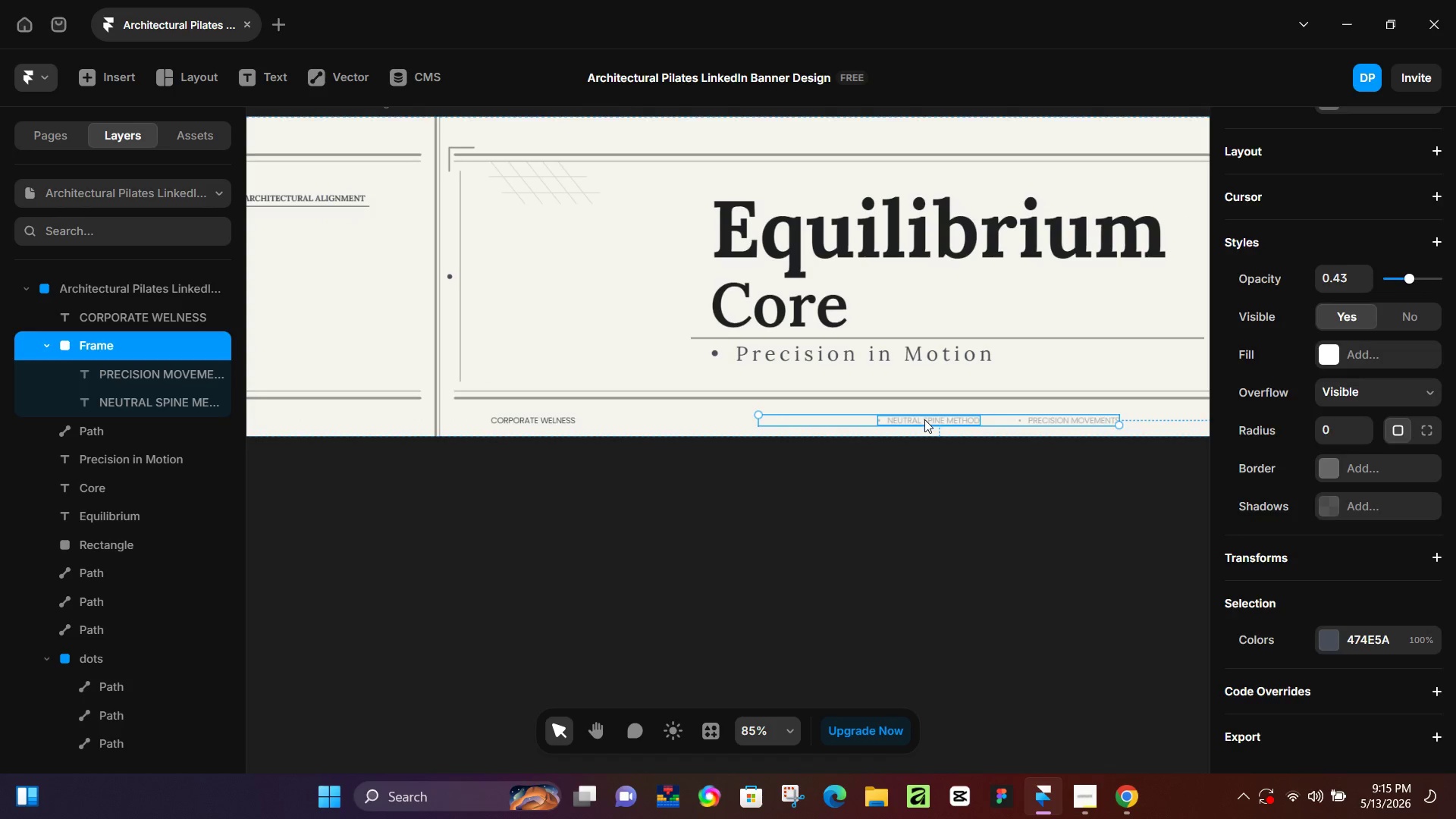 
left_click_drag(start_coordinate=[924, 419], to_coordinate=[711, 420])
 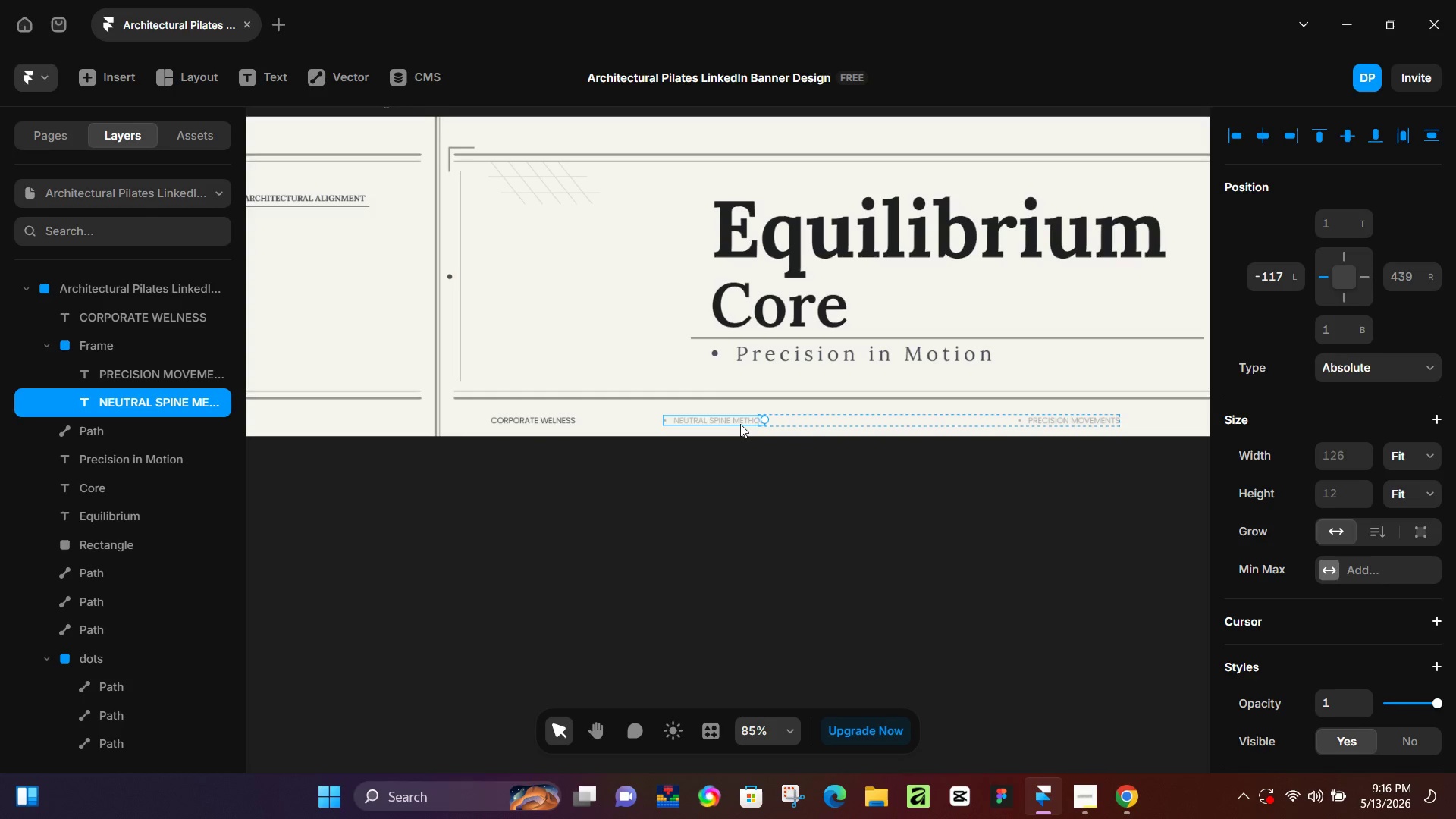 
left_click_drag(start_coordinate=[740, 423], to_coordinate=[727, 423])
 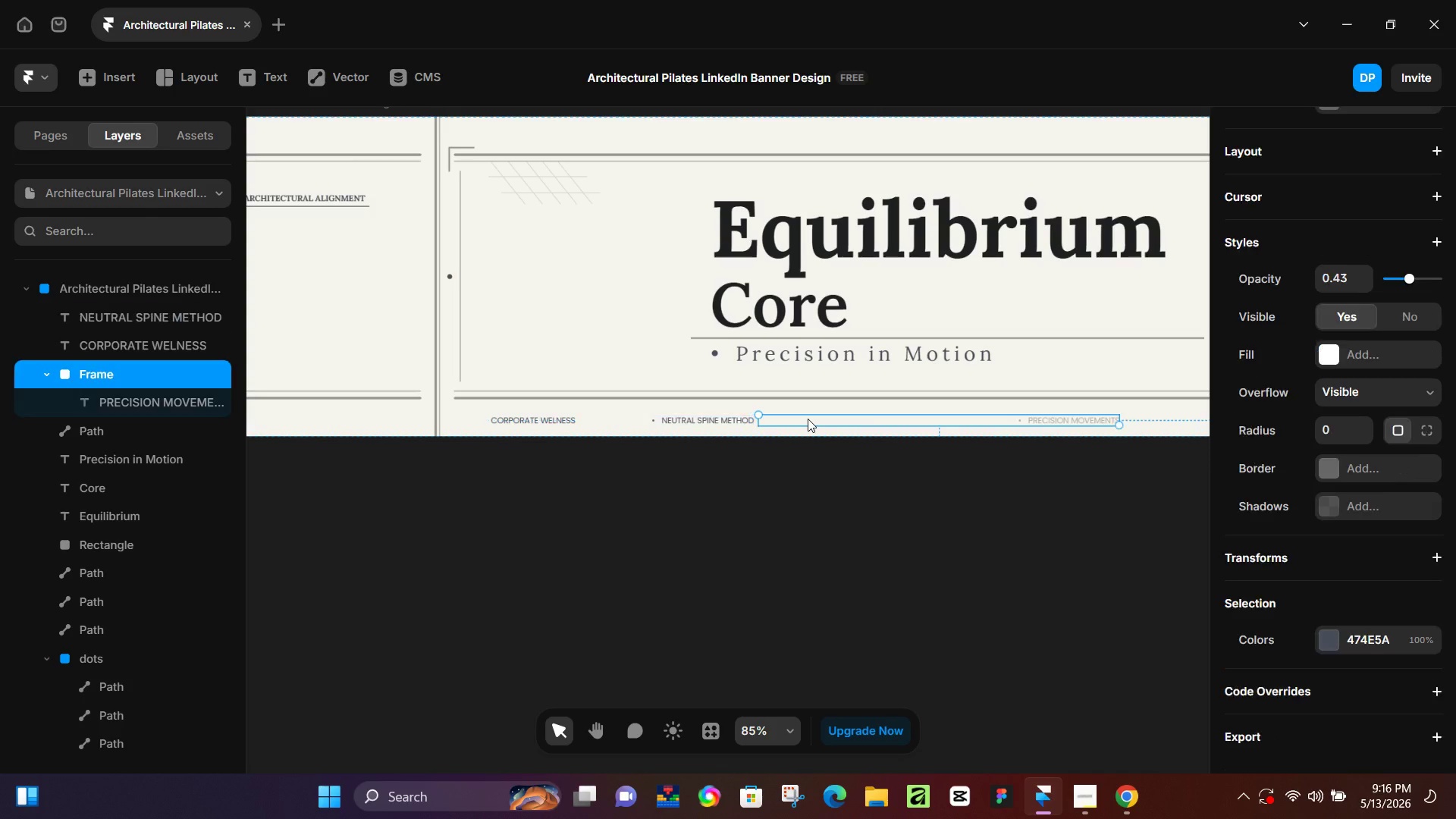 
left_click([808, 419])
 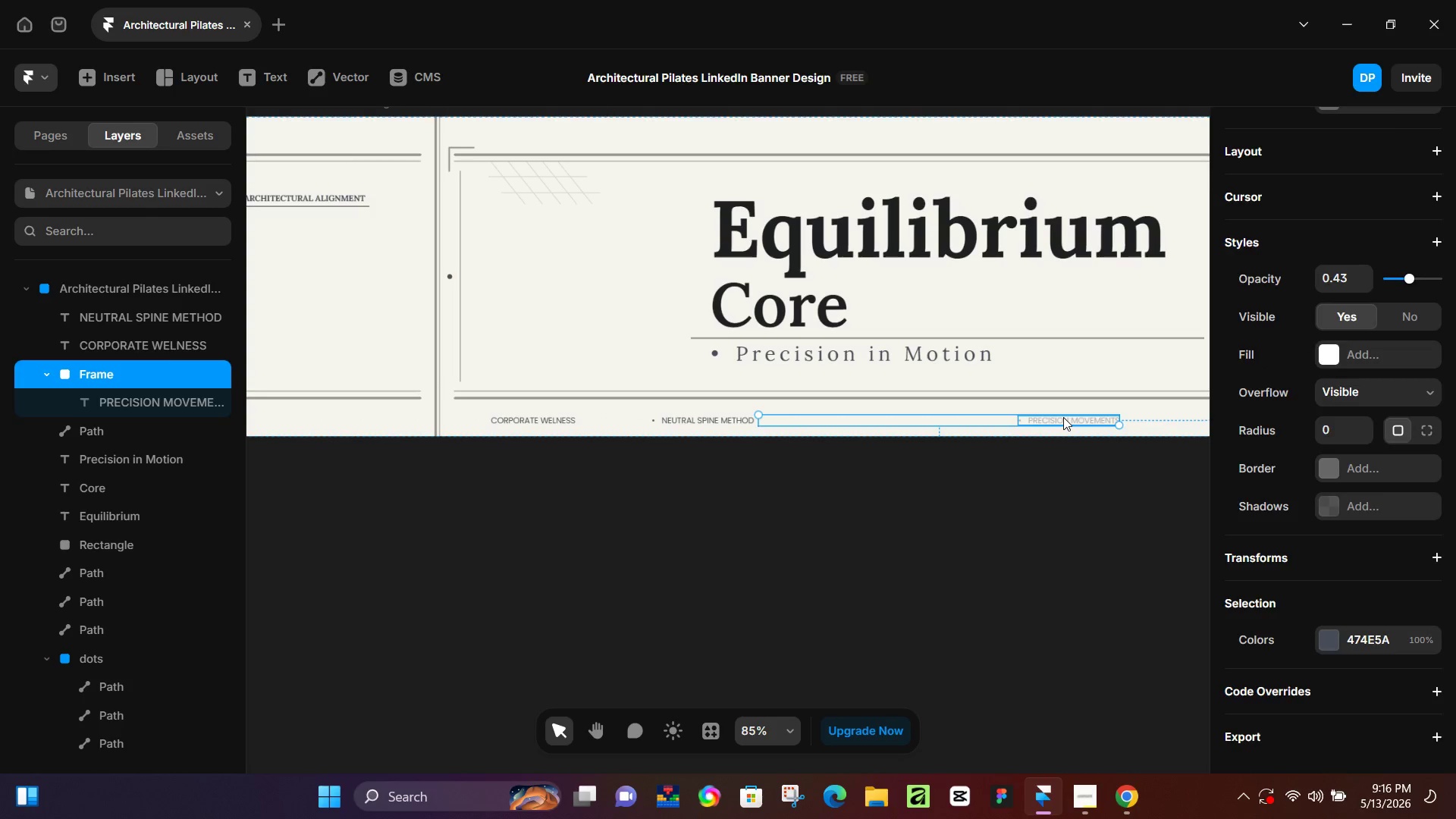 
left_click([1063, 417])
 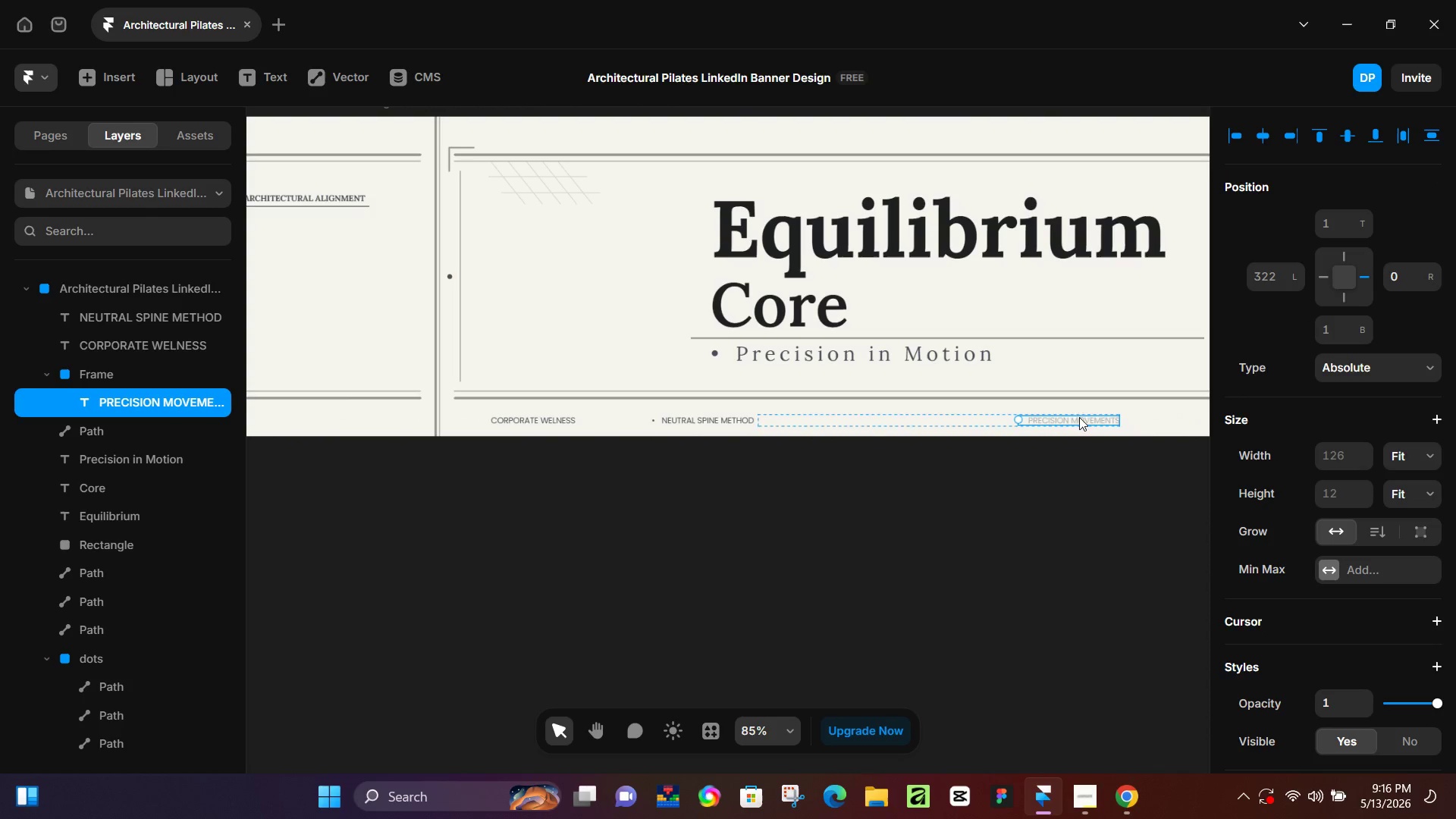 
left_click_drag(start_coordinate=[1063, 417], to_coordinate=[1172, 417])
 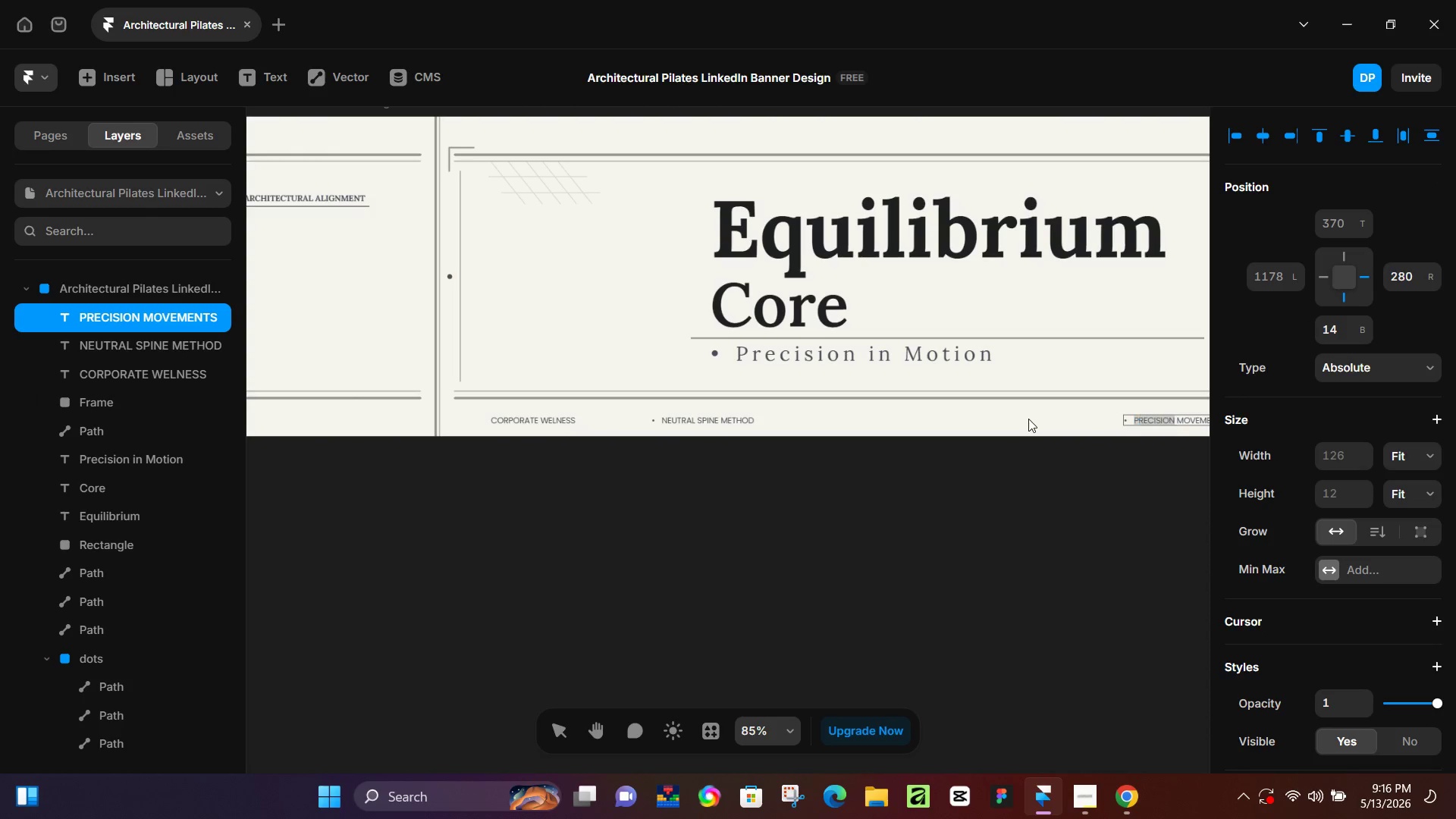 
left_click([1028, 419])
 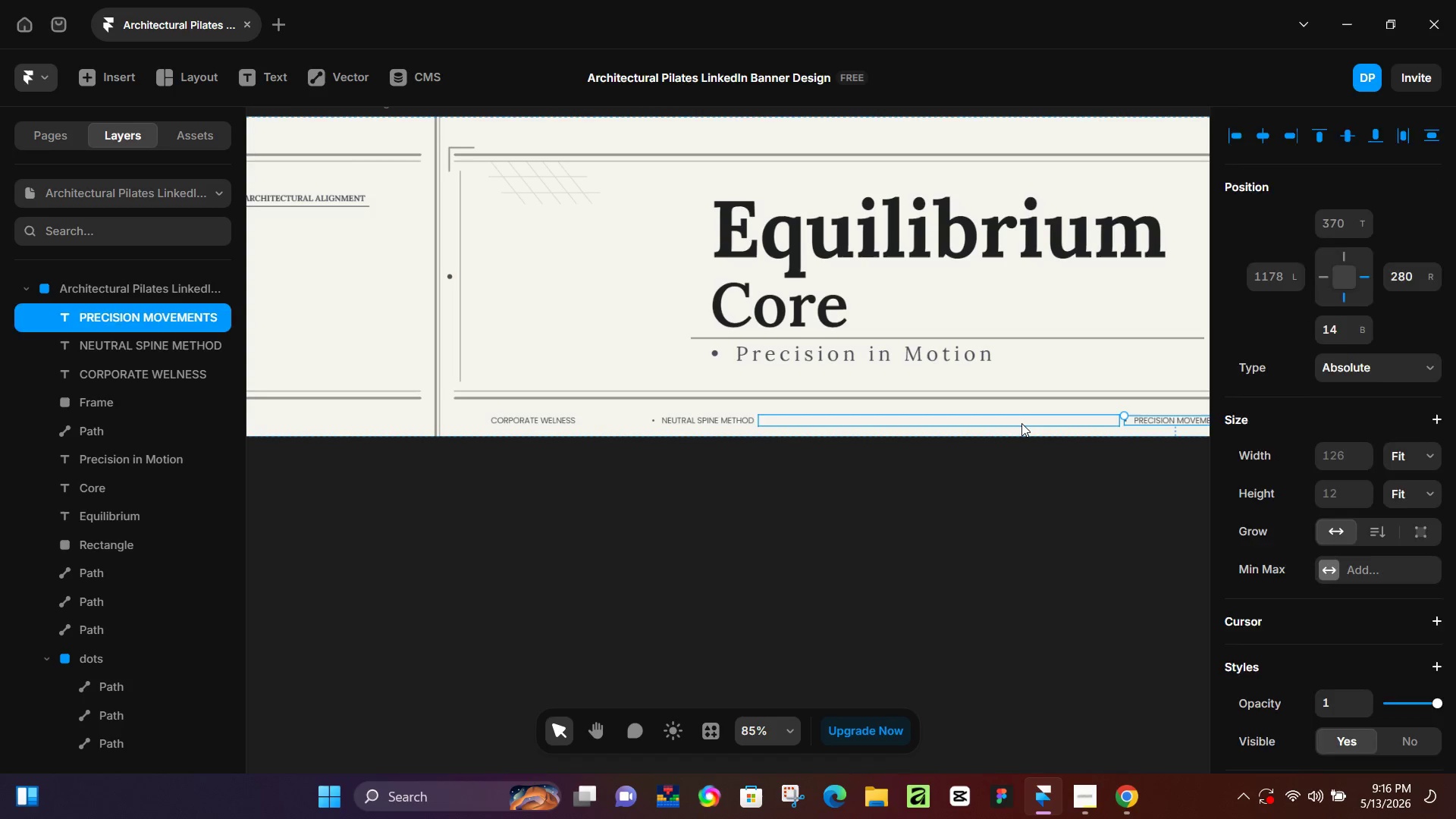 
left_click([1021, 423])
 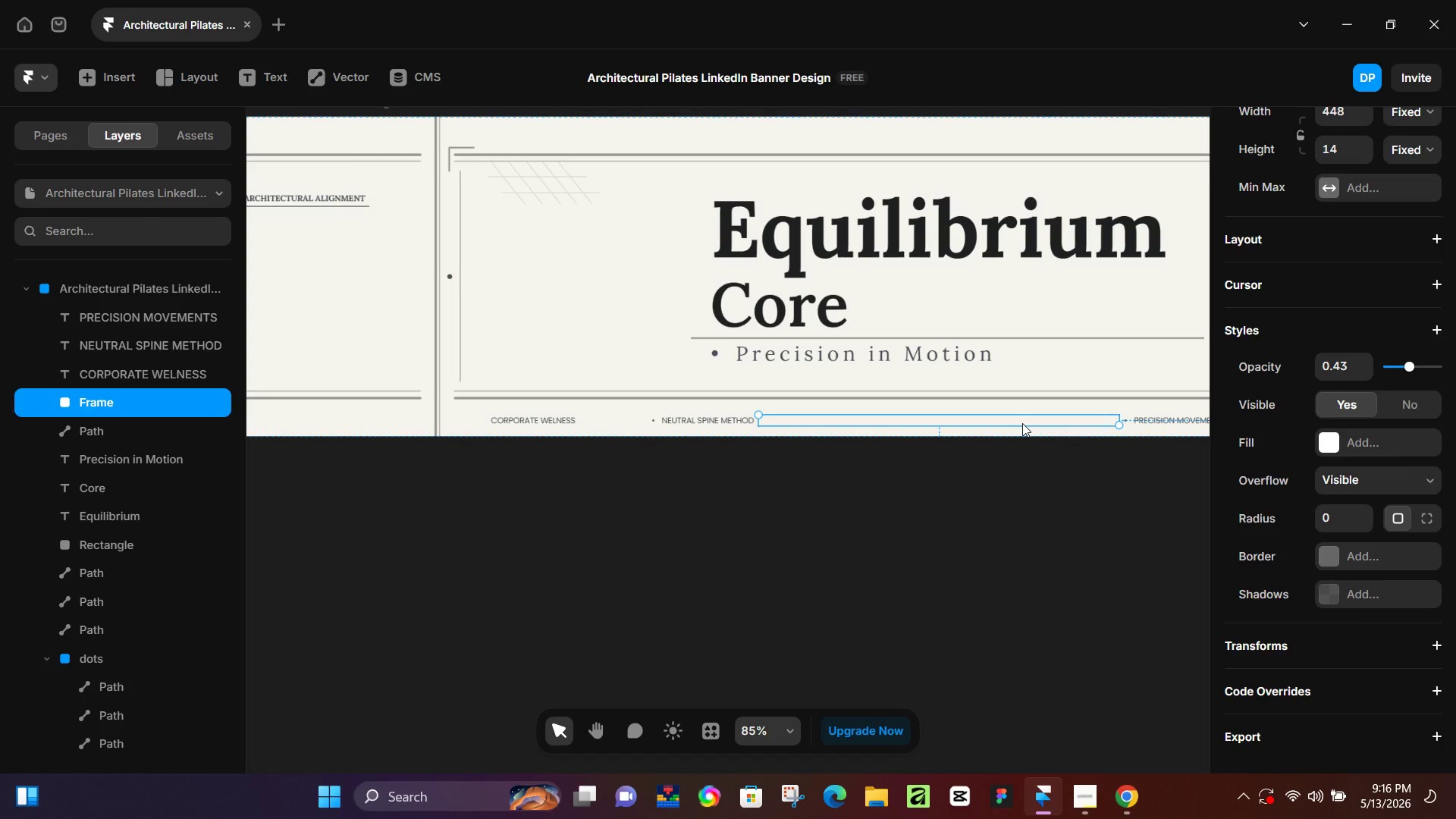 
key(Backspace)
 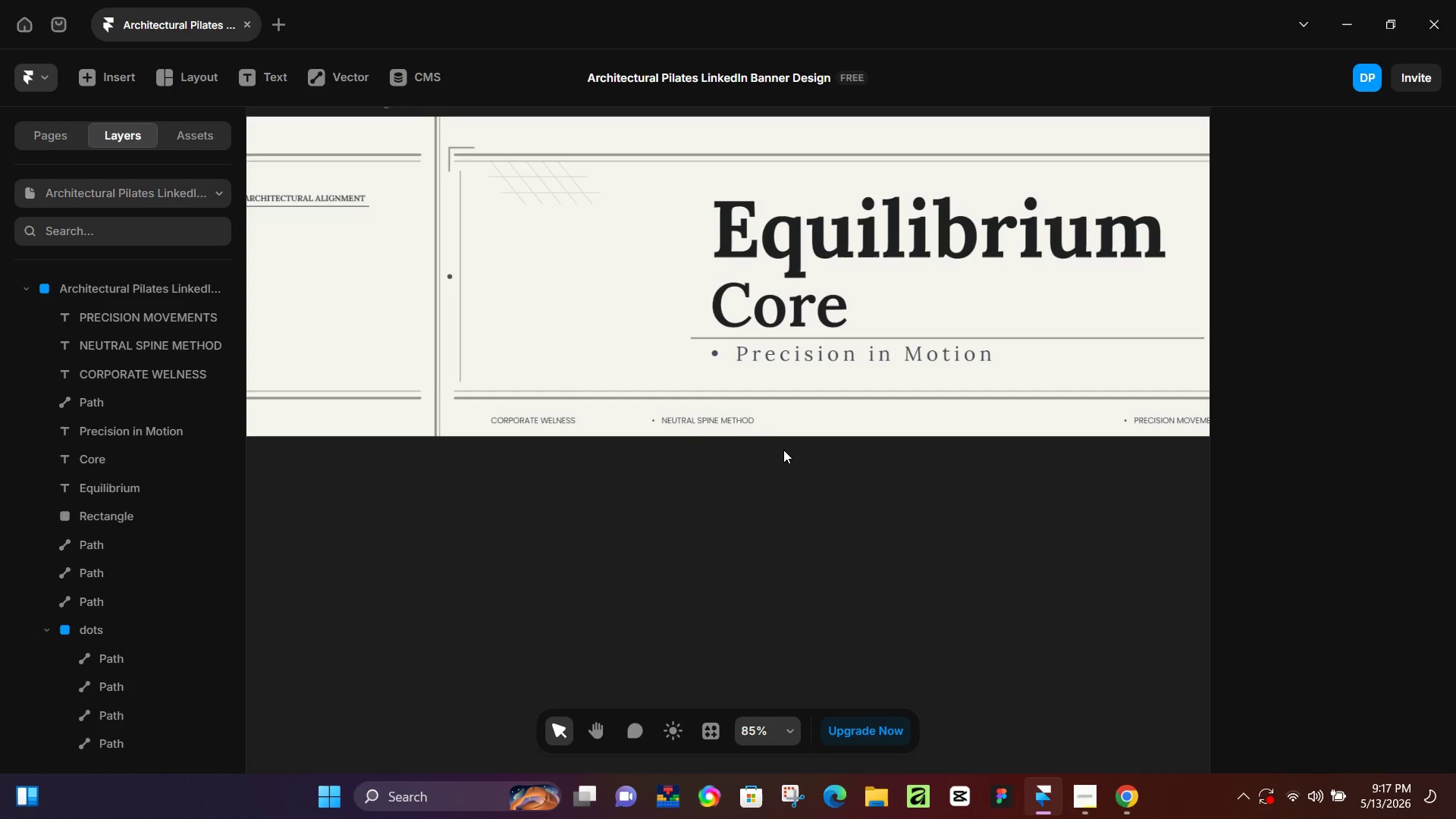 
wait(116.81)
 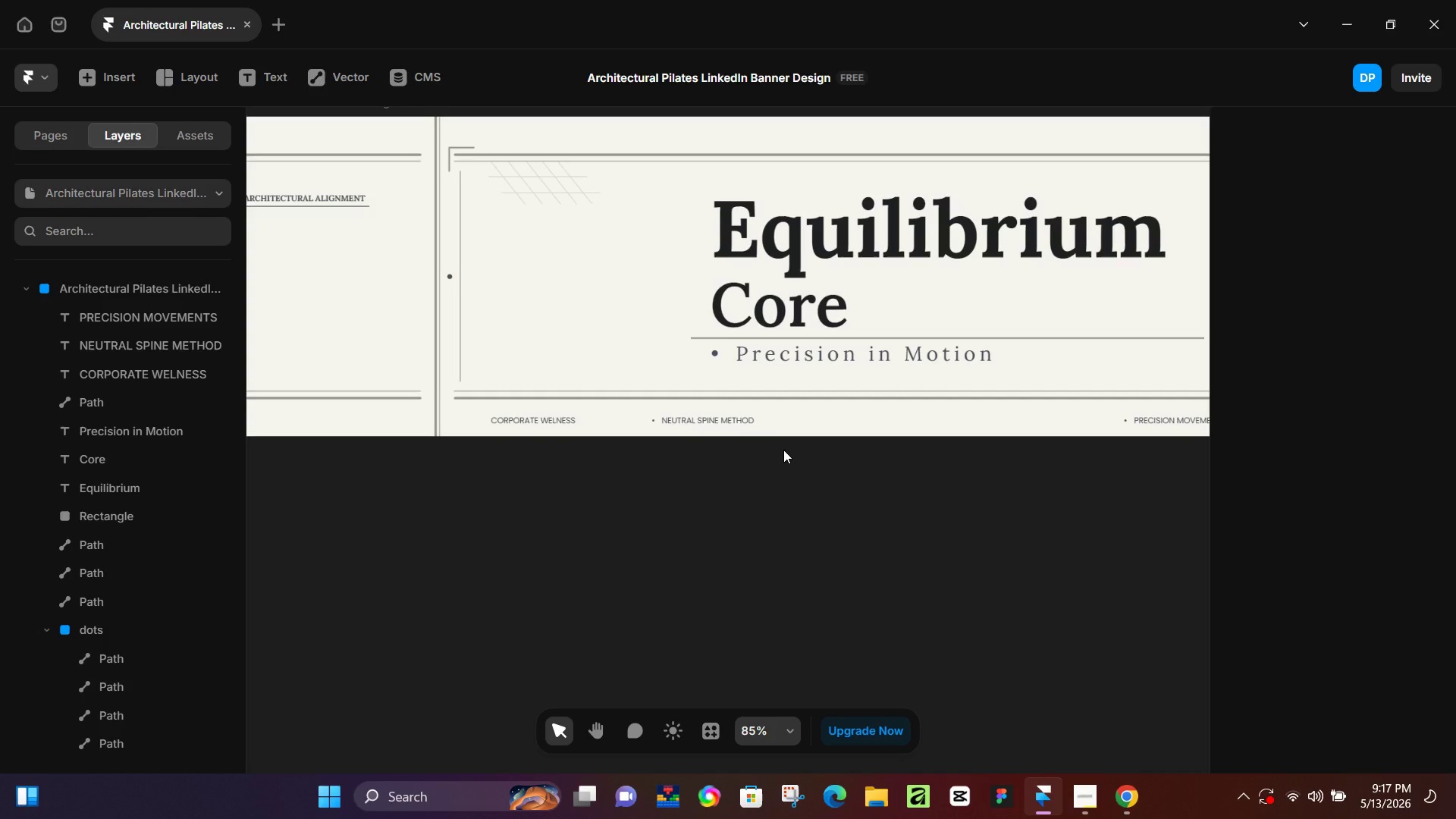 
left_click([783, 450])
 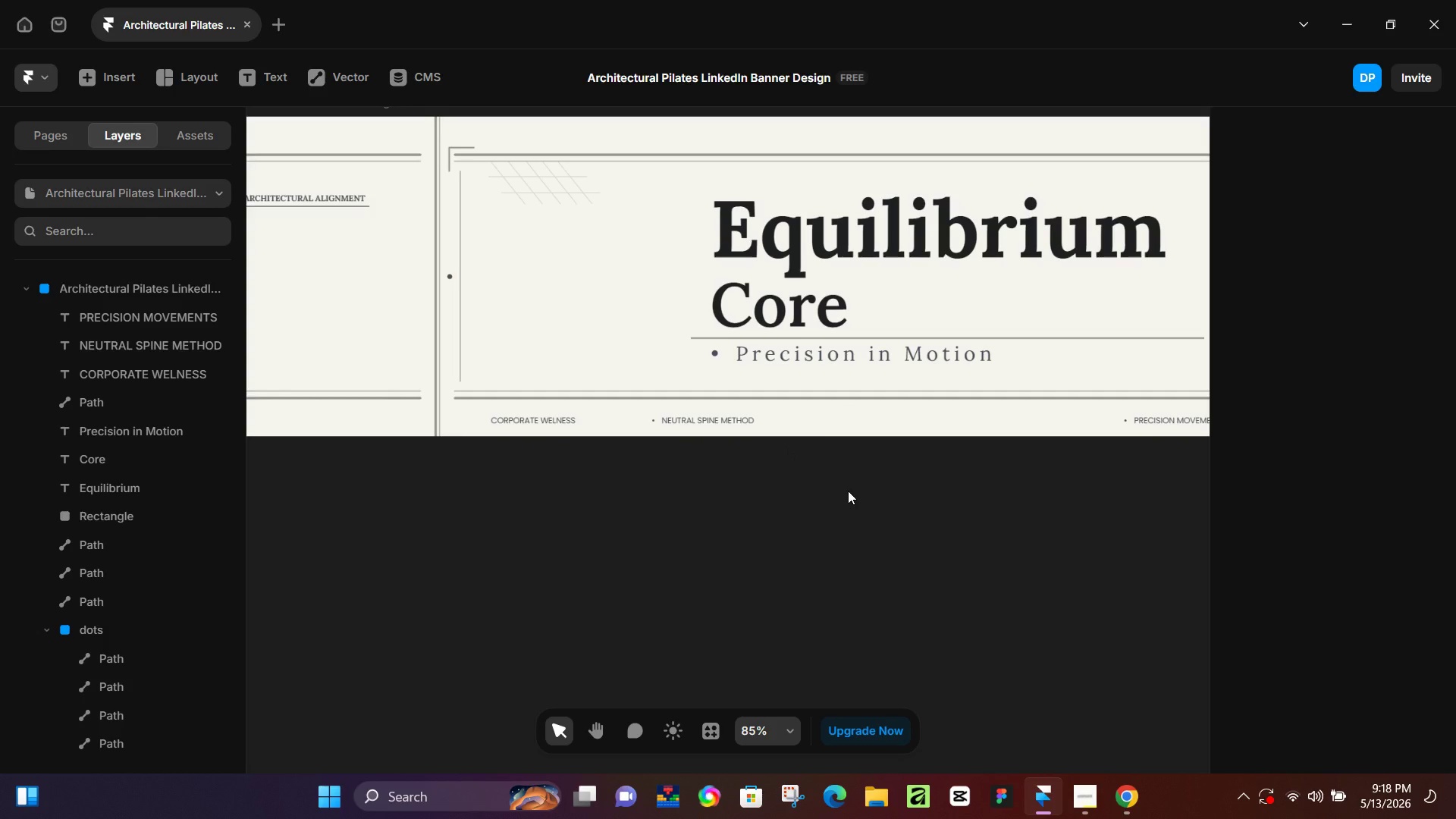 
wait(46.84)
 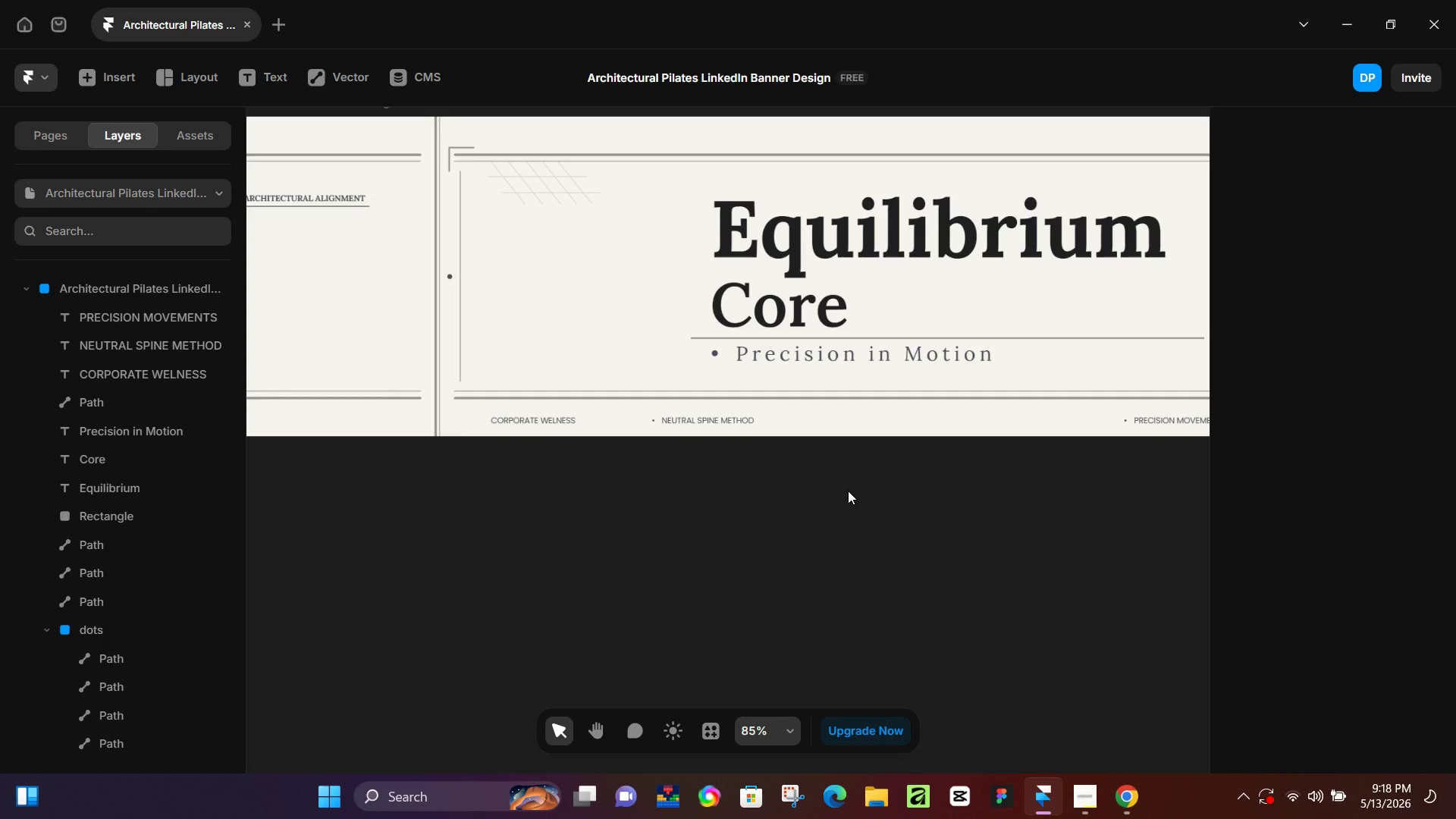 
left_click_drag(start_coordinate=[741, 418], to_coordinate=[984, 416])
 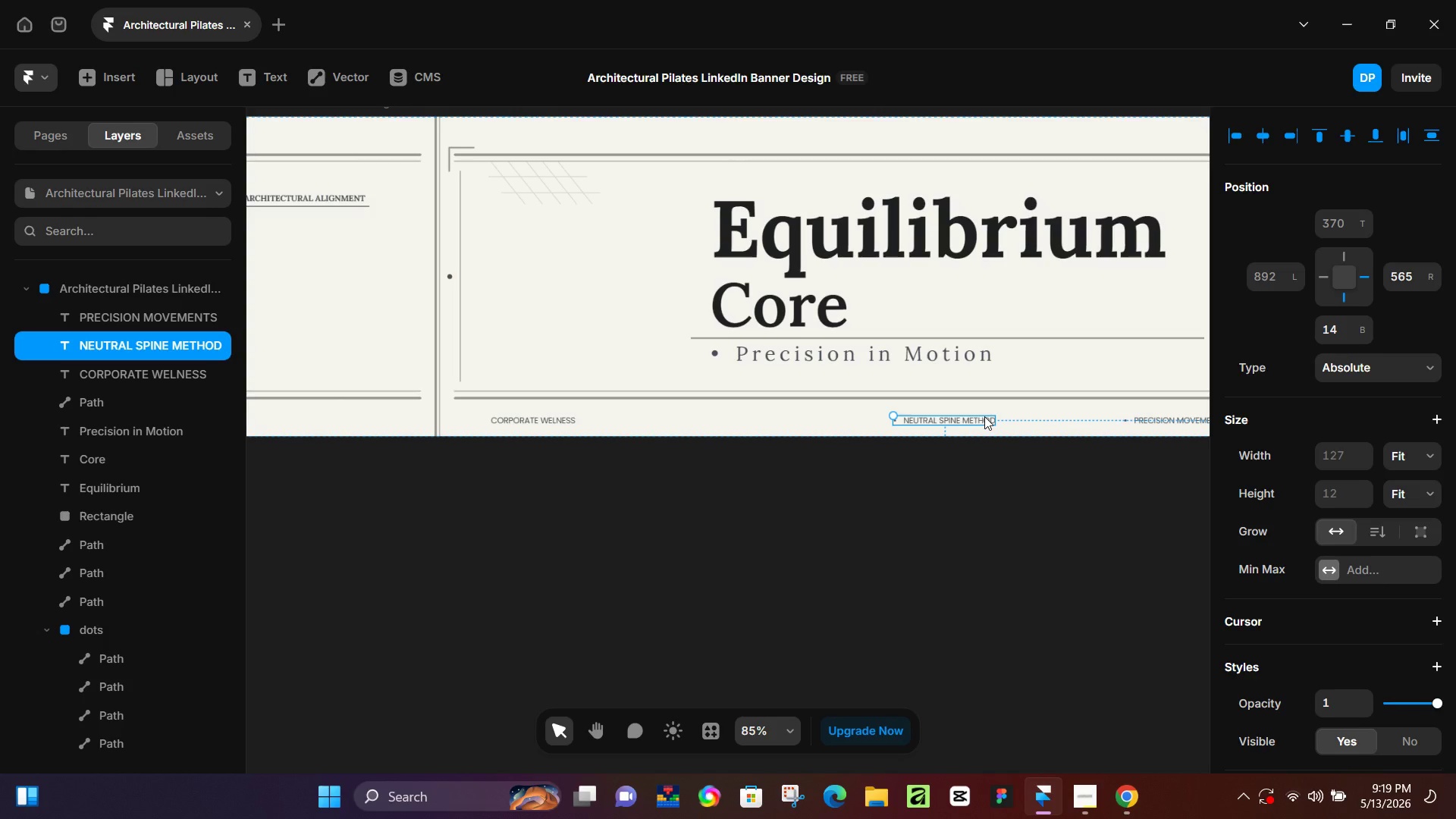 
wait(51.42)
 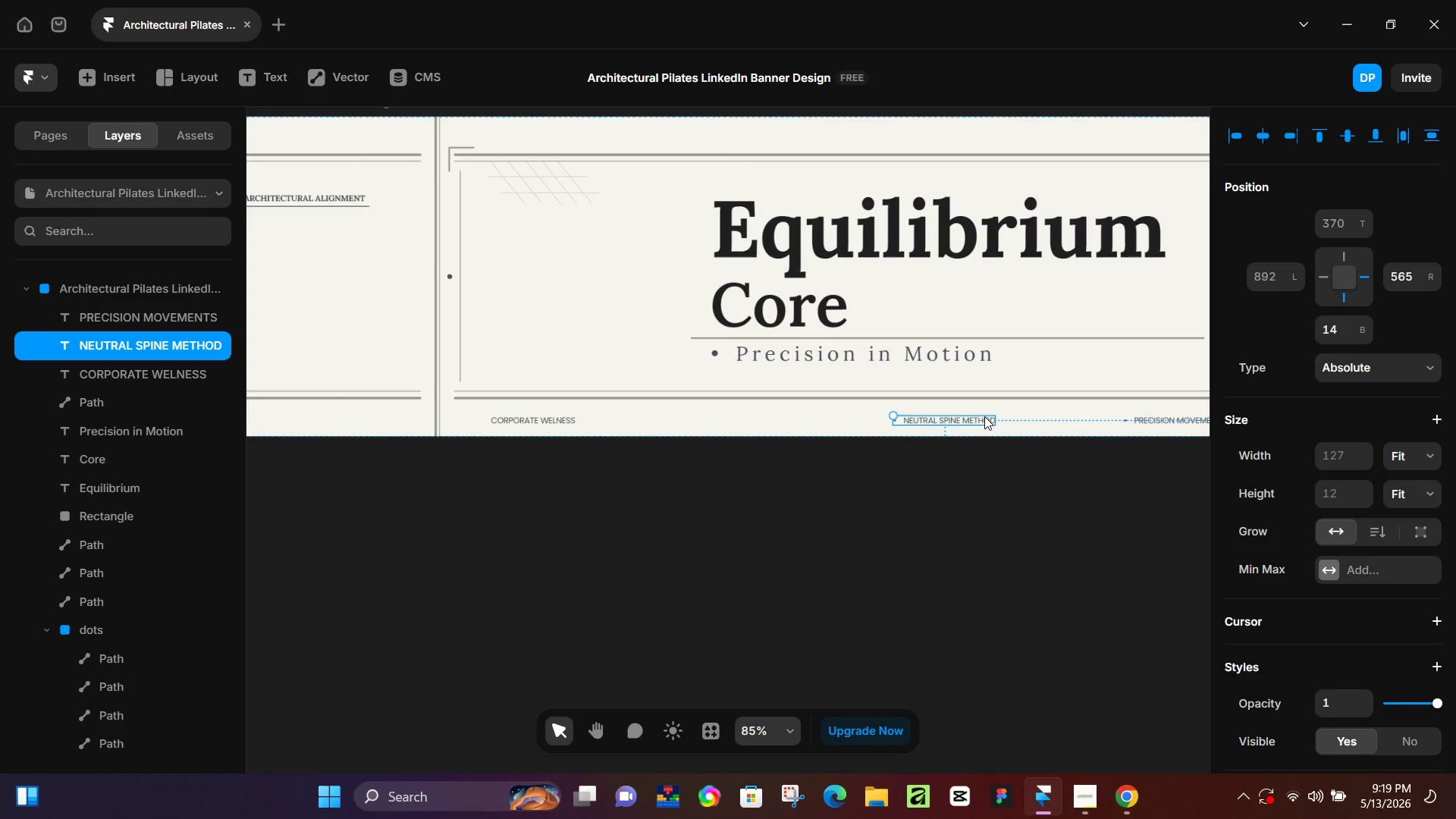 
left_click([1024, 529])
 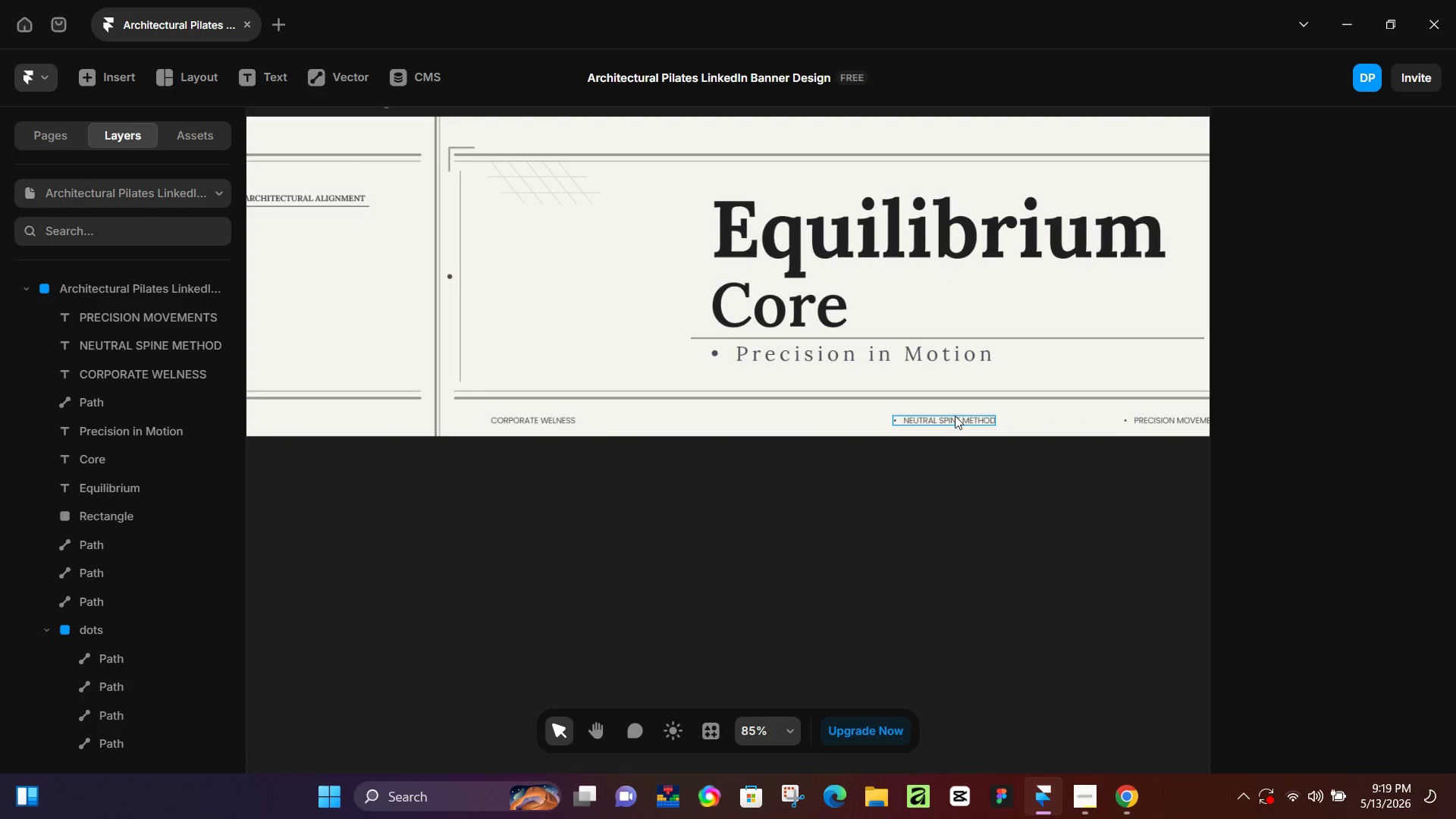 
left_click([955, 416])
 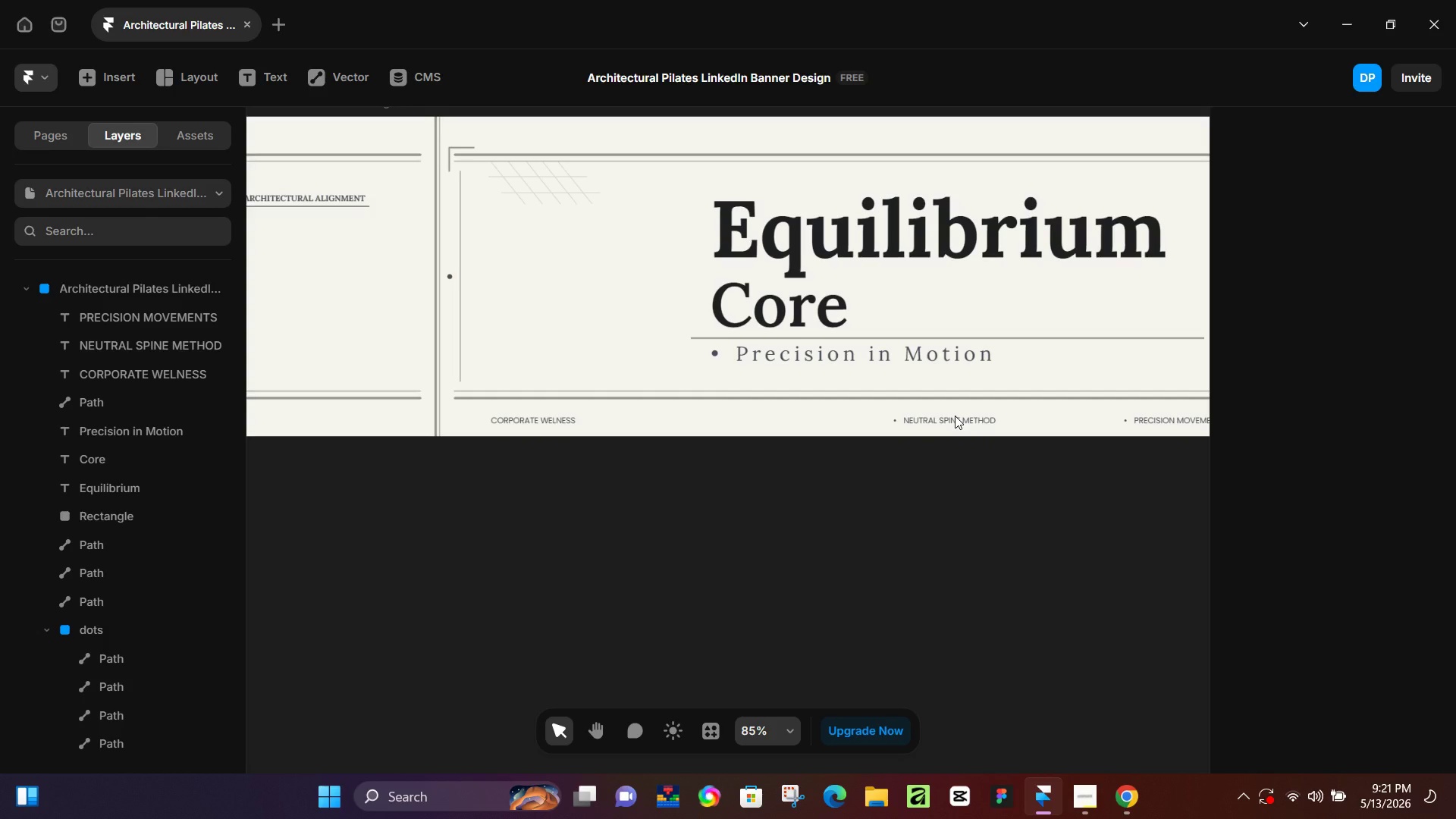 
wait(89.25)
 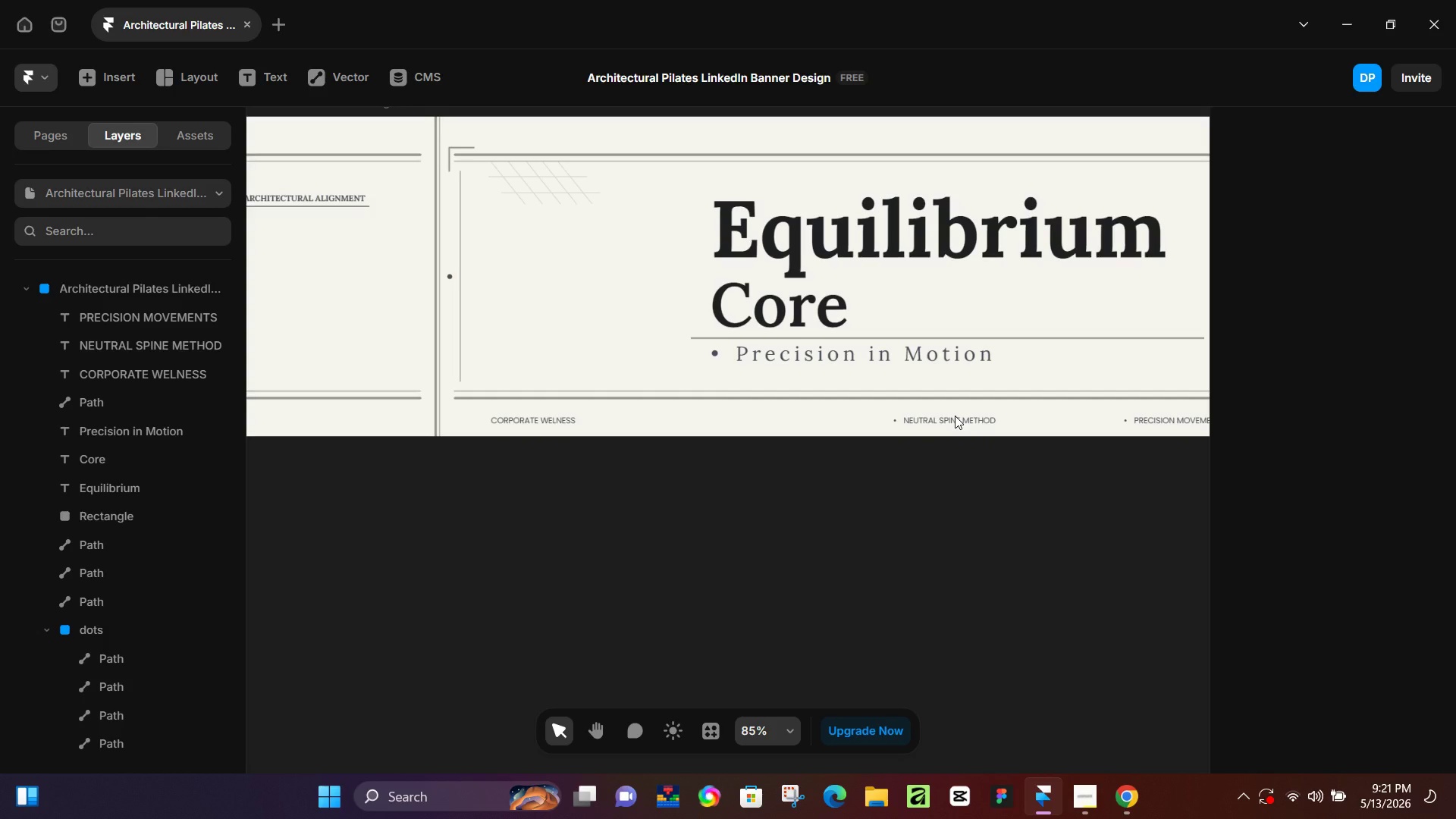 
left_click([1037, 469])
 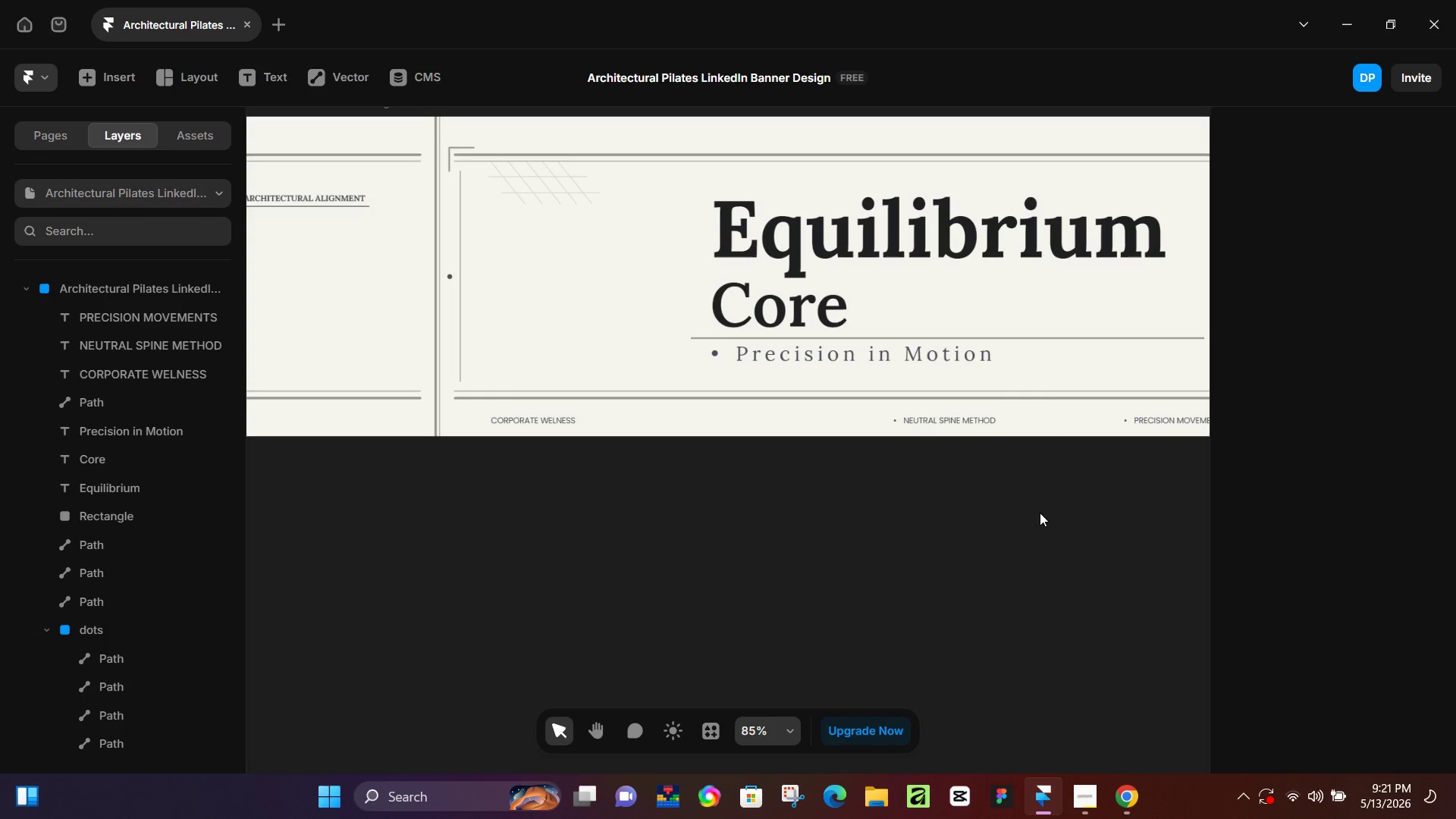 
hold_key(key=Space, duration=0.52)
 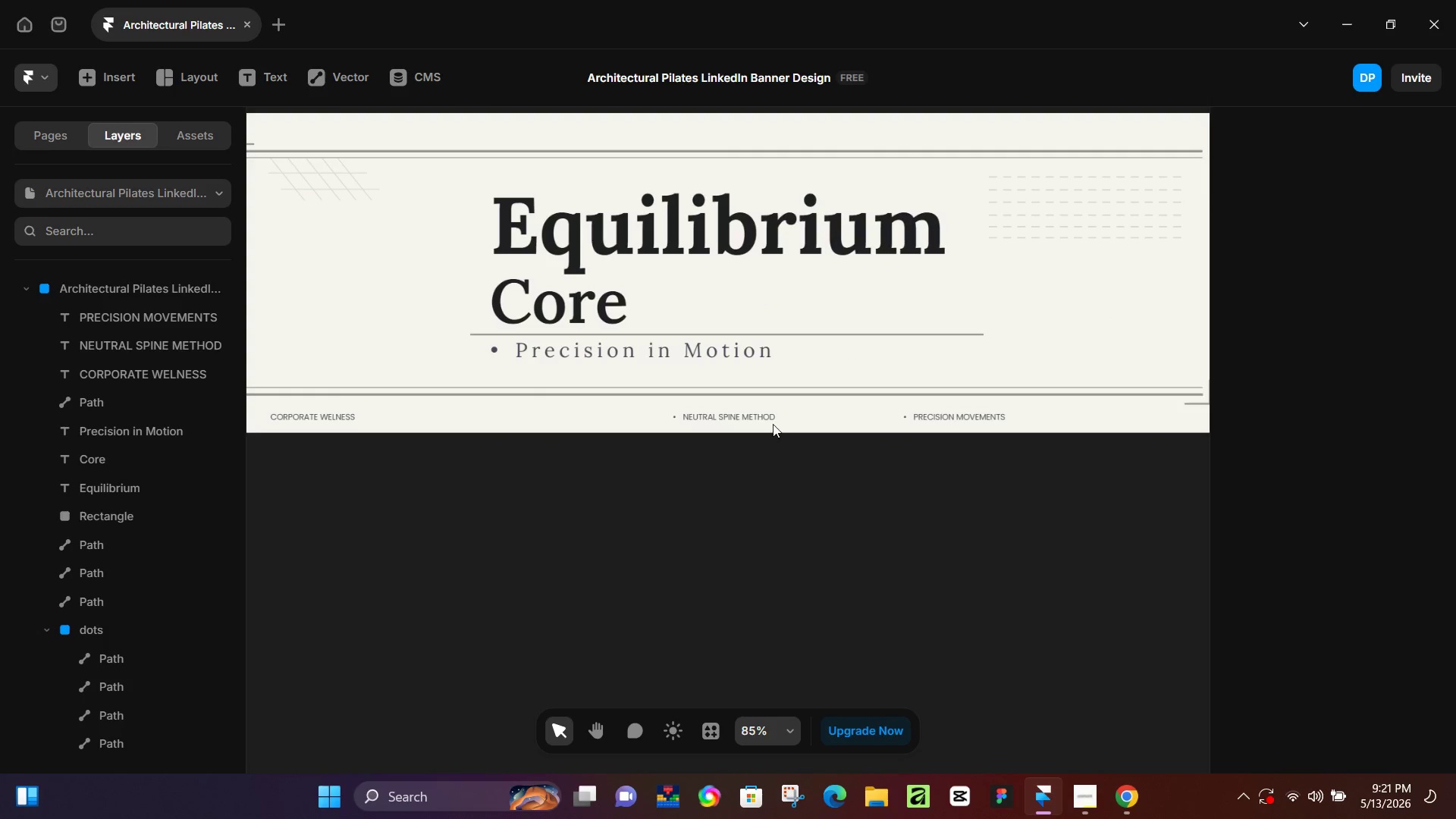 
left_click_drag(start_coordinate=[1039, 513], to_coordinate=[817, 509])
 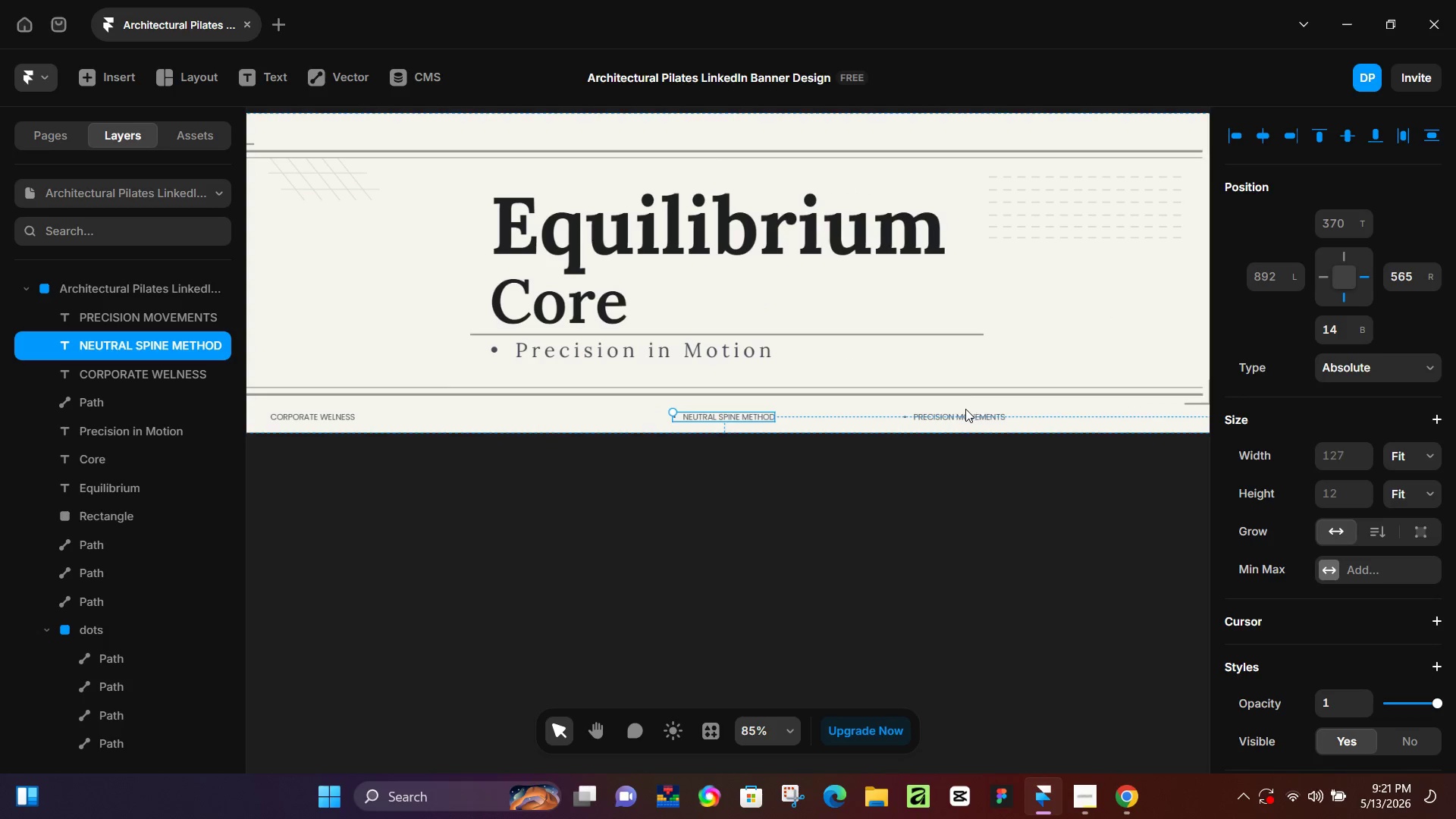 
hold_key(key=Space, duration=0.64)
 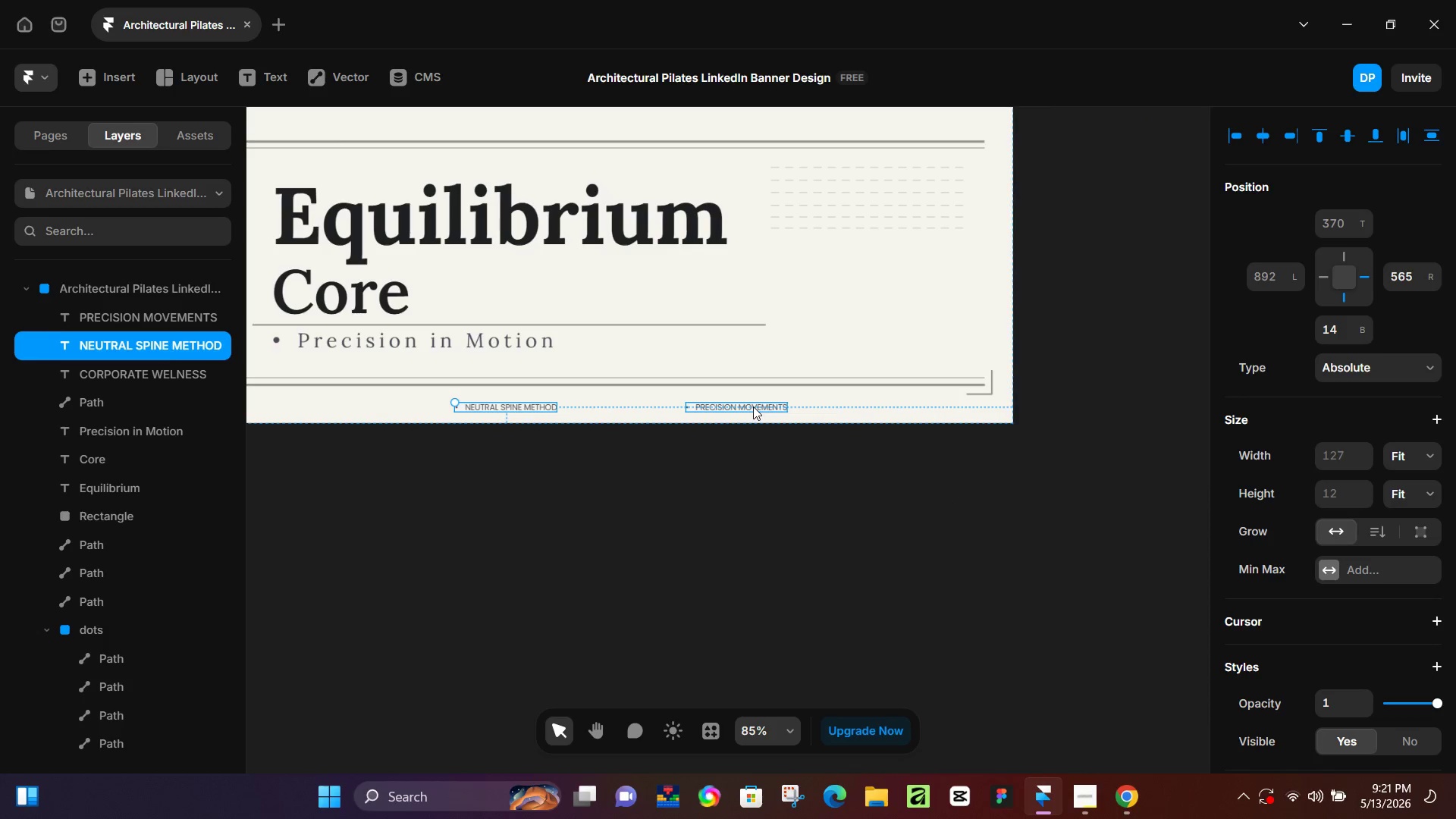 
left_click_drag(start_coordinate=[1064, 510], to_coordinate=[845, 500])
 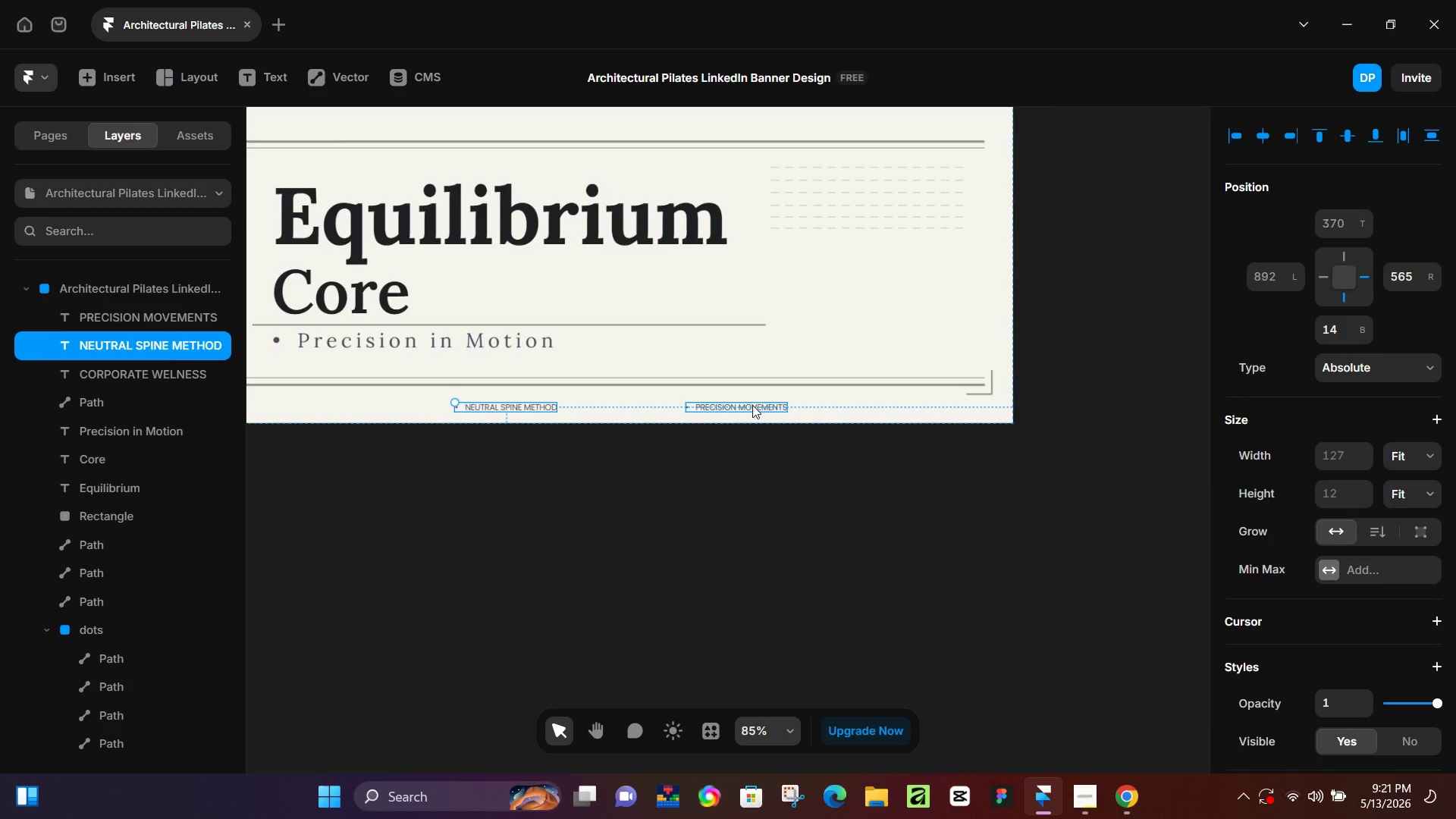 
left_click_drag(start_coordinate=[752, 405], to_coordinate=[887, 402])
 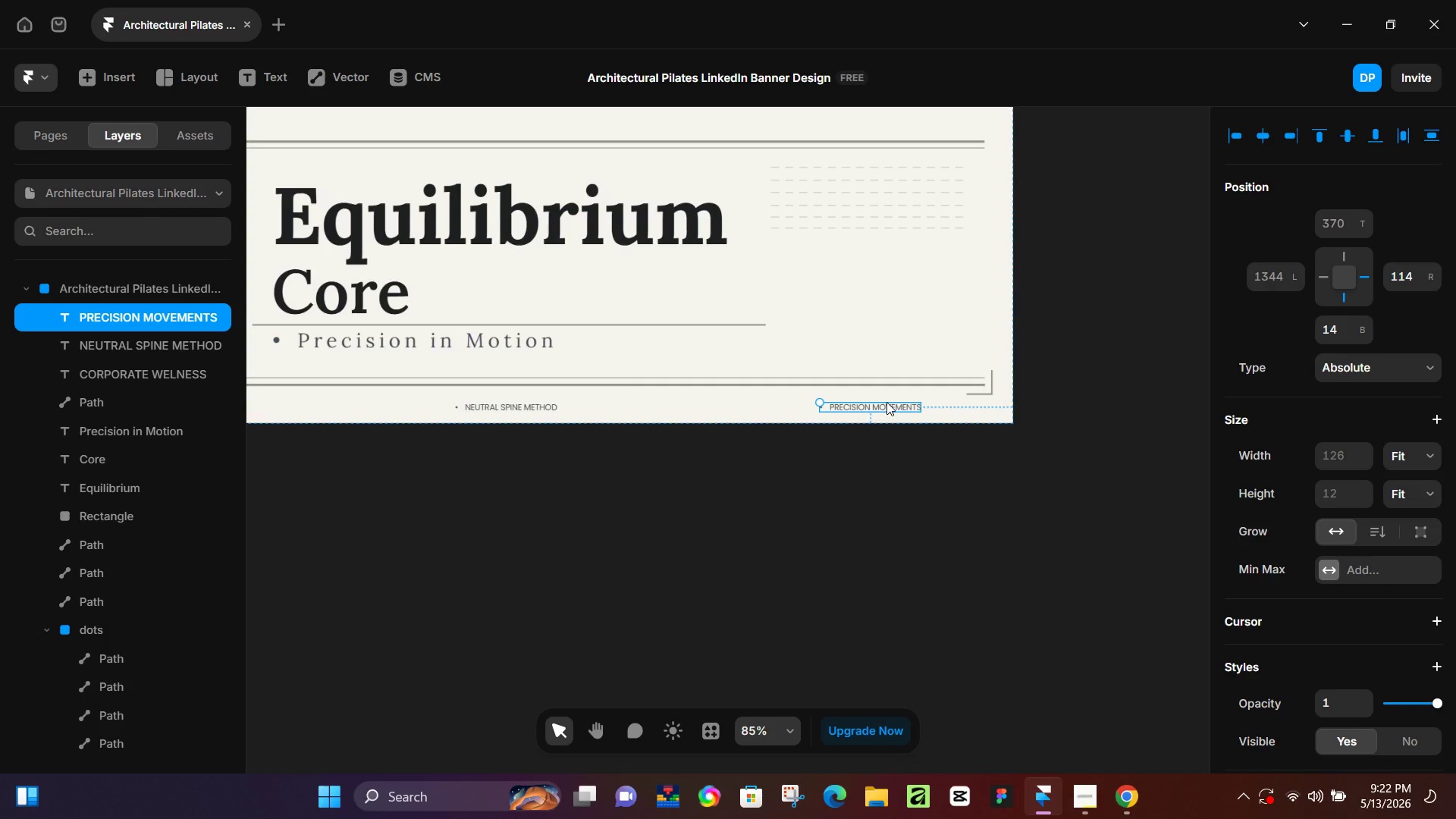 
wait(48.11)
 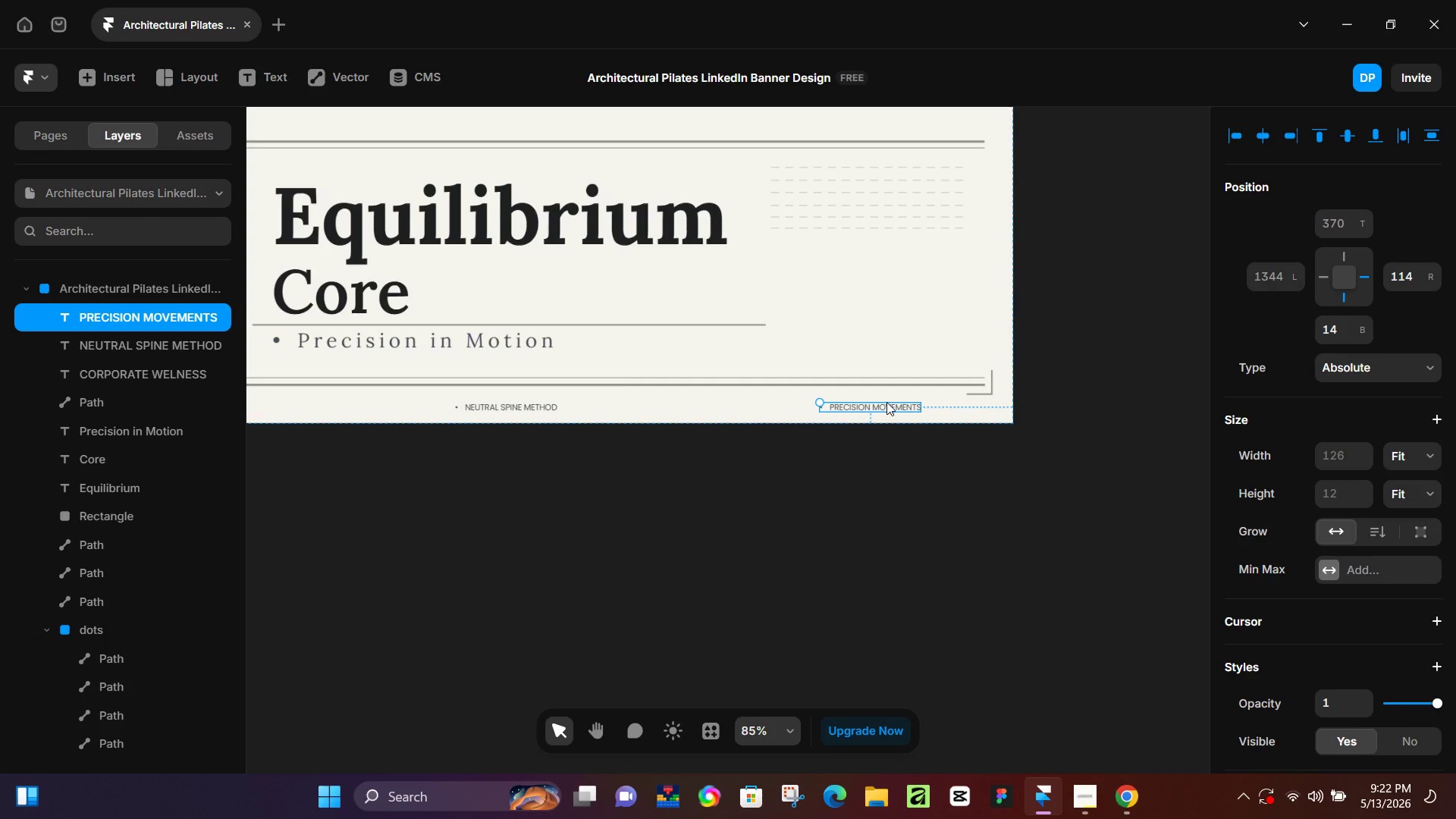 
hold_key(key=ControlLeft, duration=0.36)
 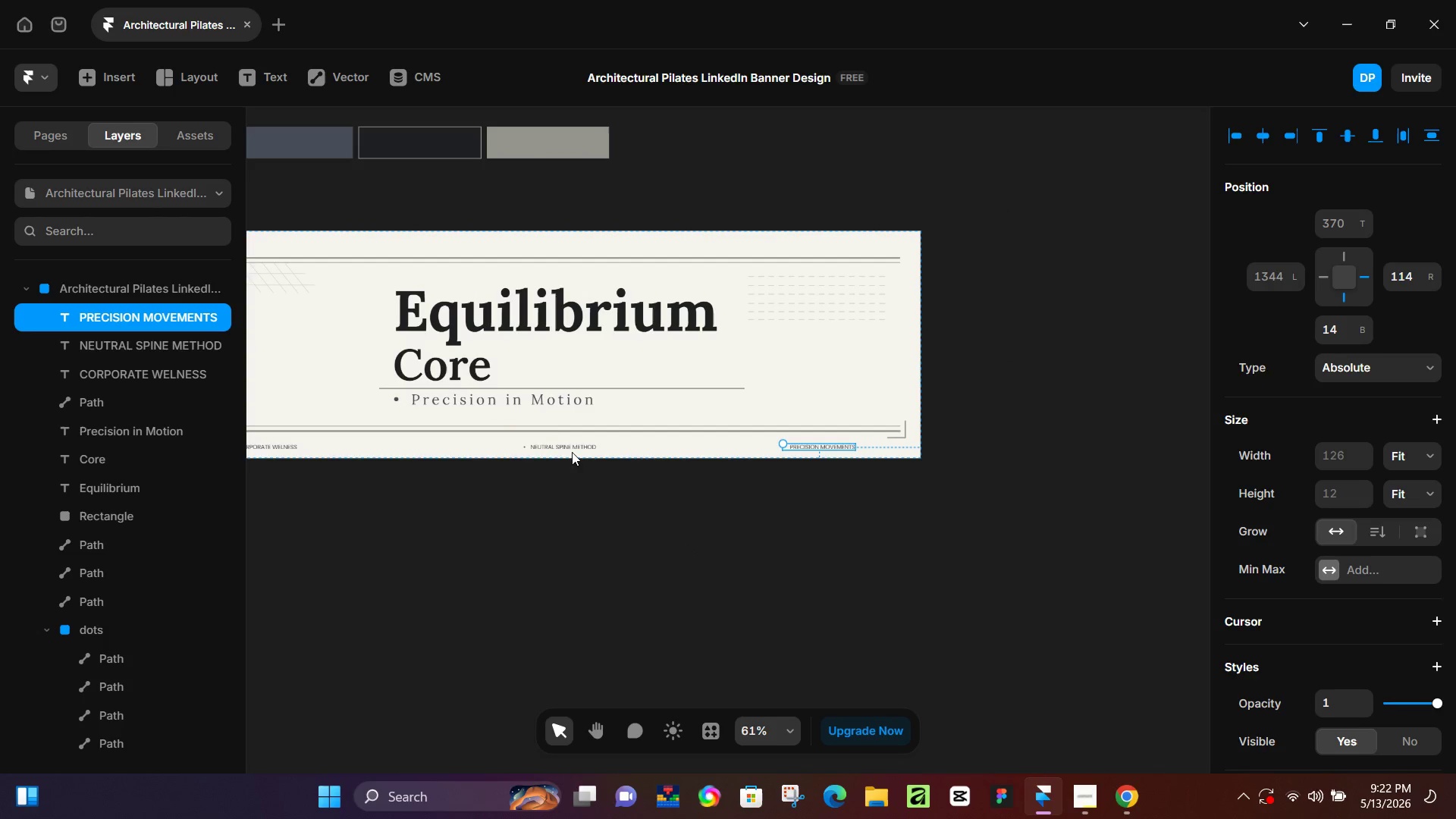 
hold_key(key=ShiftLeft, duration=1.52)
 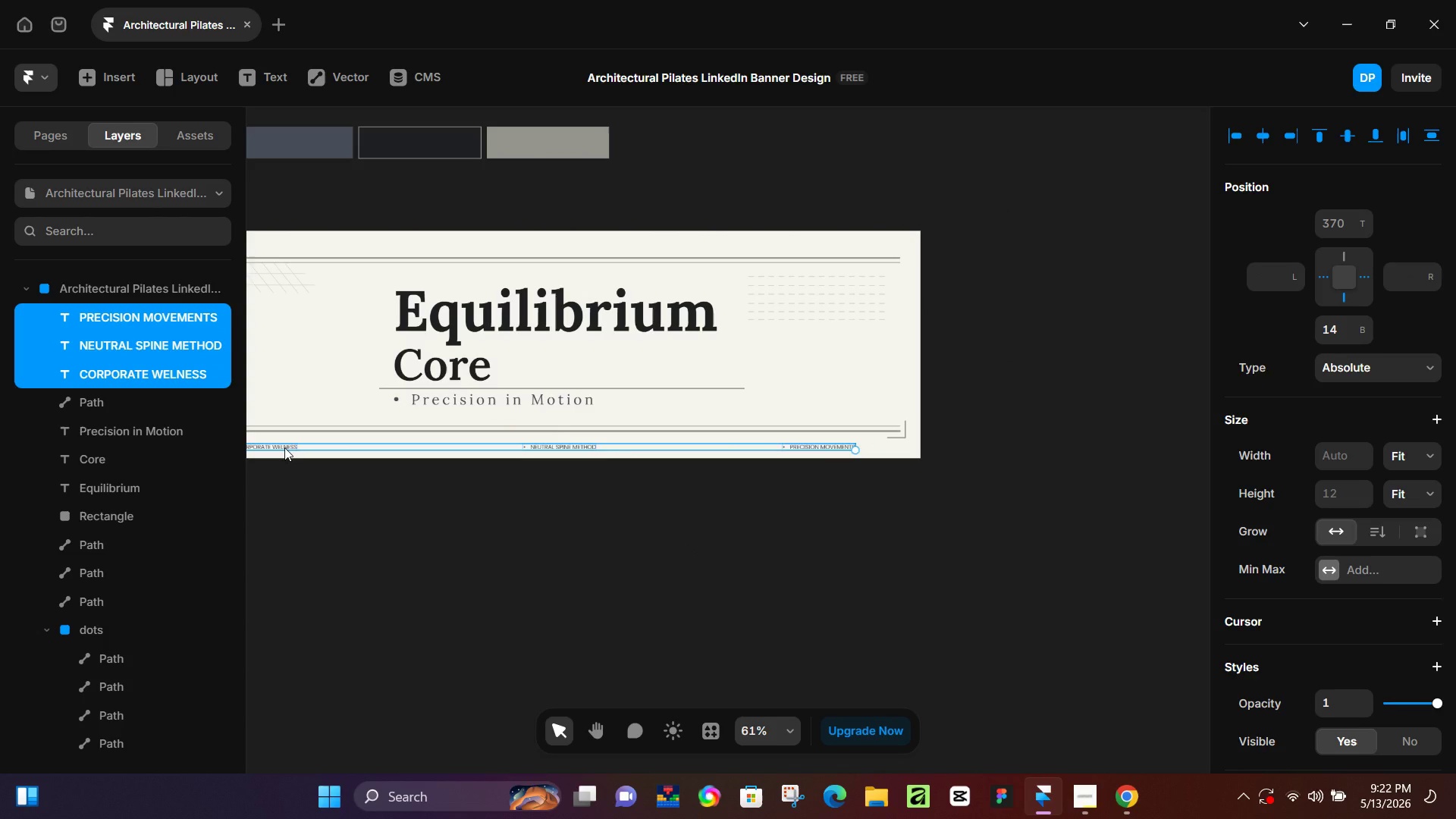 
scroll: coordinate [694, 545], scroll_direction: down, amount: 2.0
 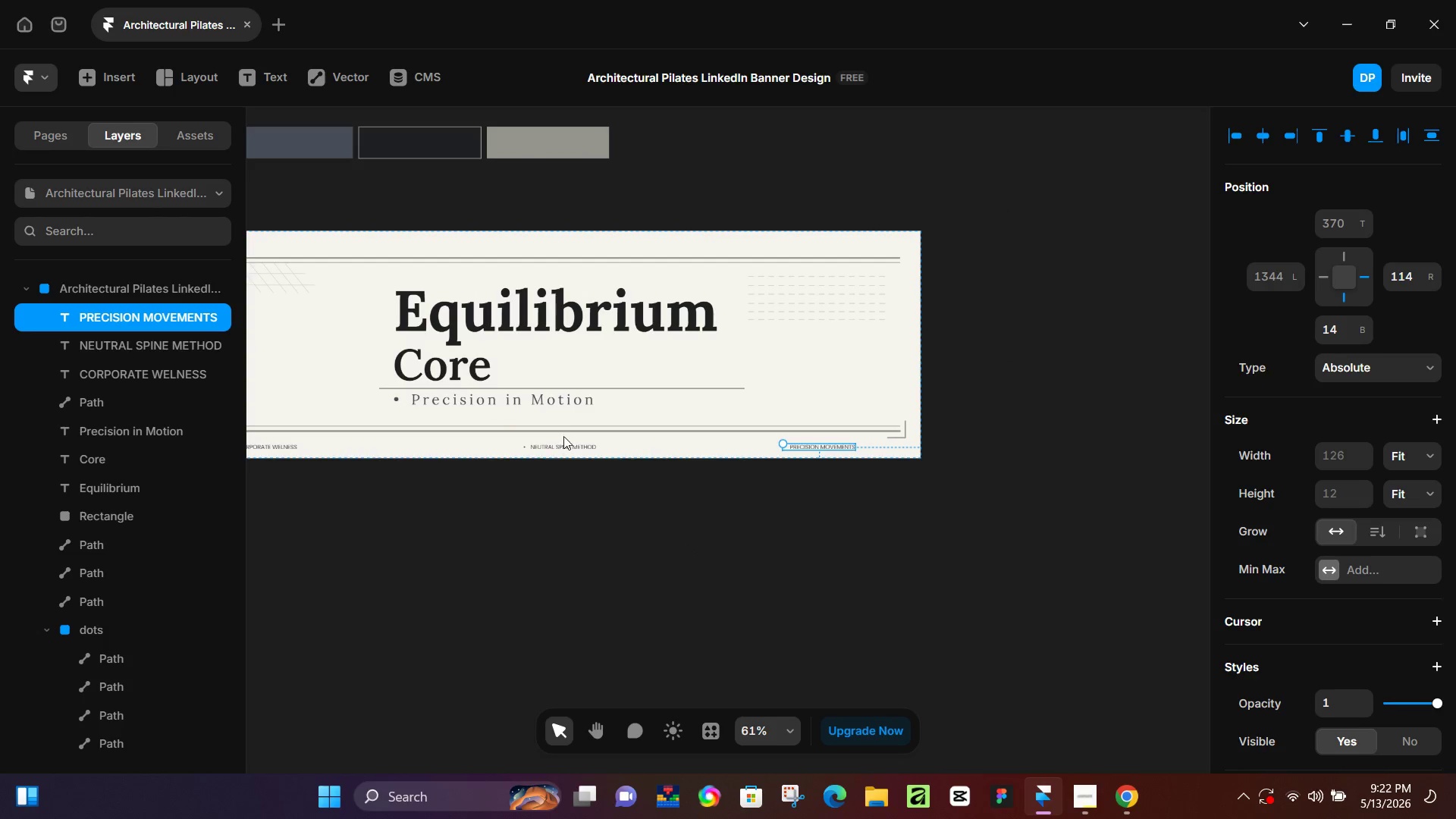 
left_click([575, 444])
 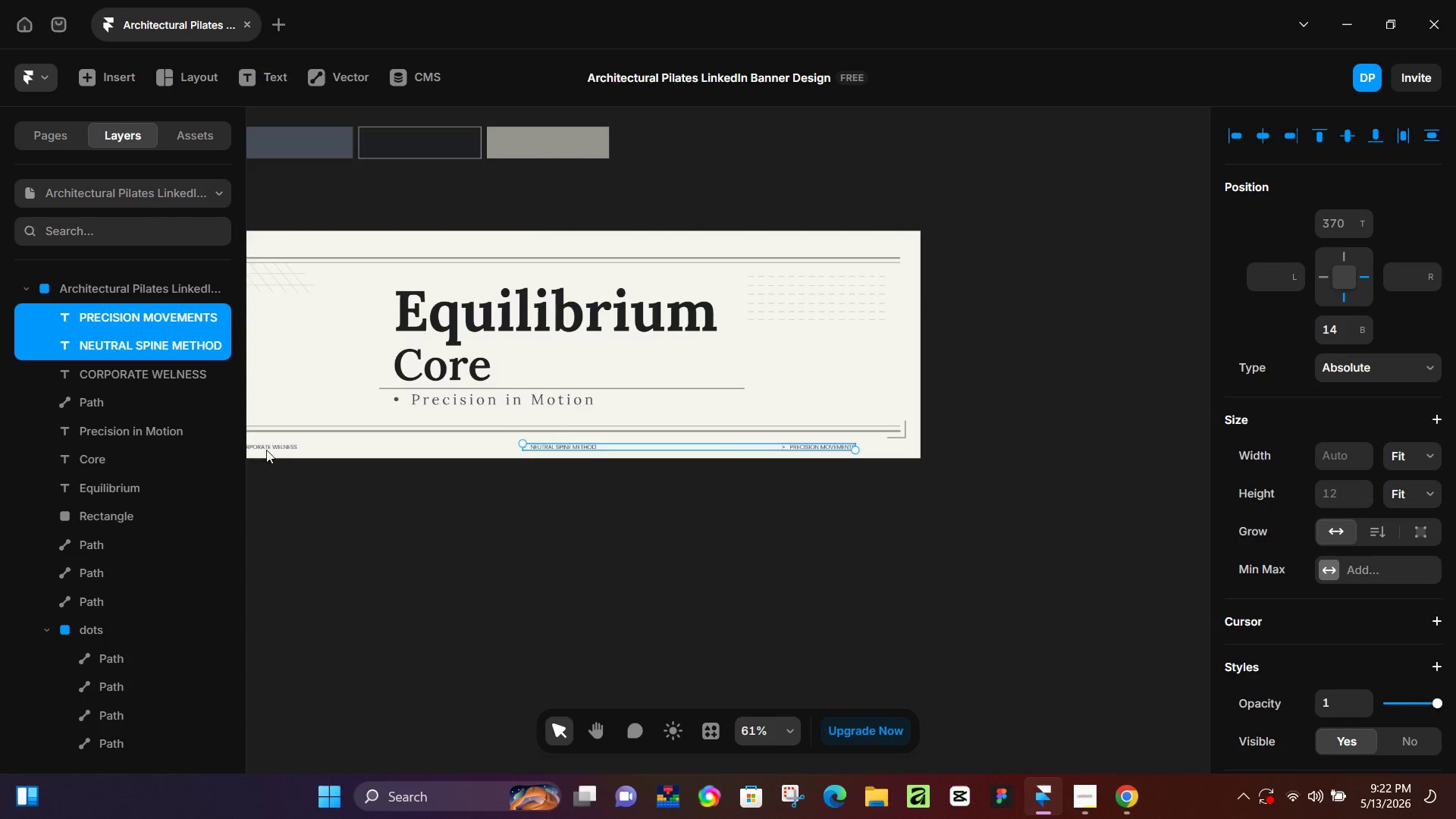 
hold_key(key=ShiftLeft, duration=0.73)
left_click([284, 447])
 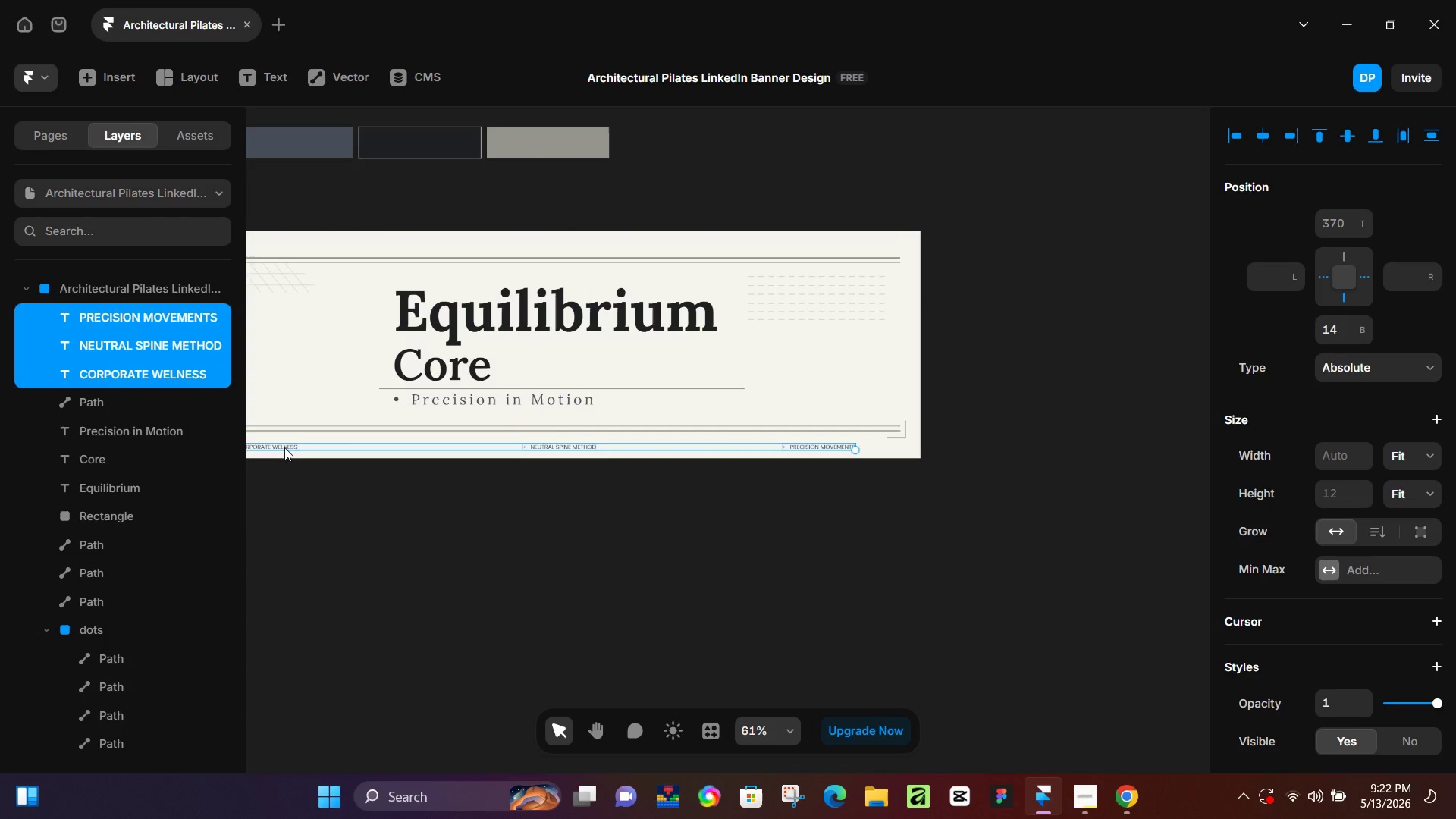 
key(Alt+Control+NumpadEnter)
 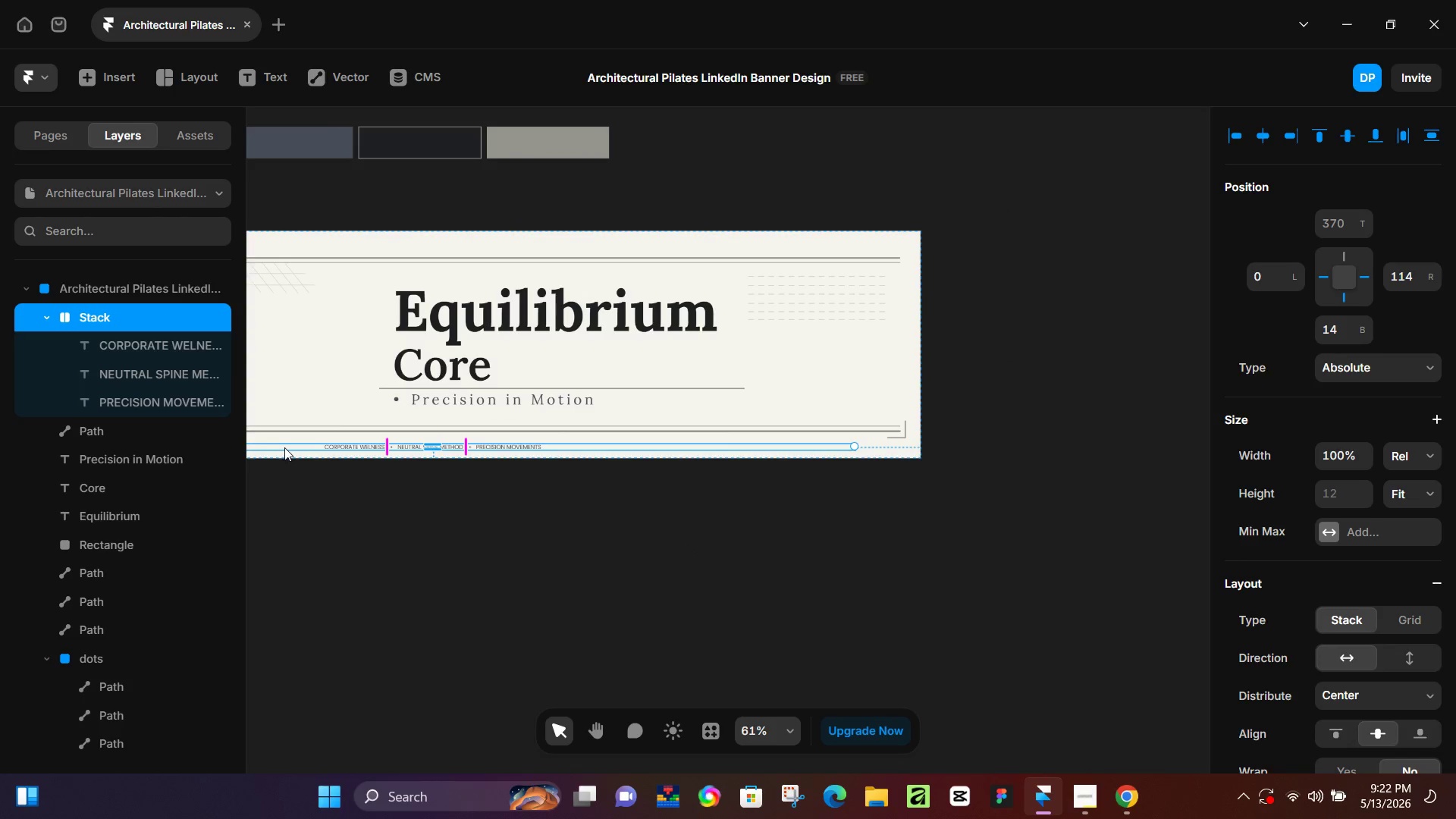 
hold_key(key=ControlLeft, duration=0.78)
 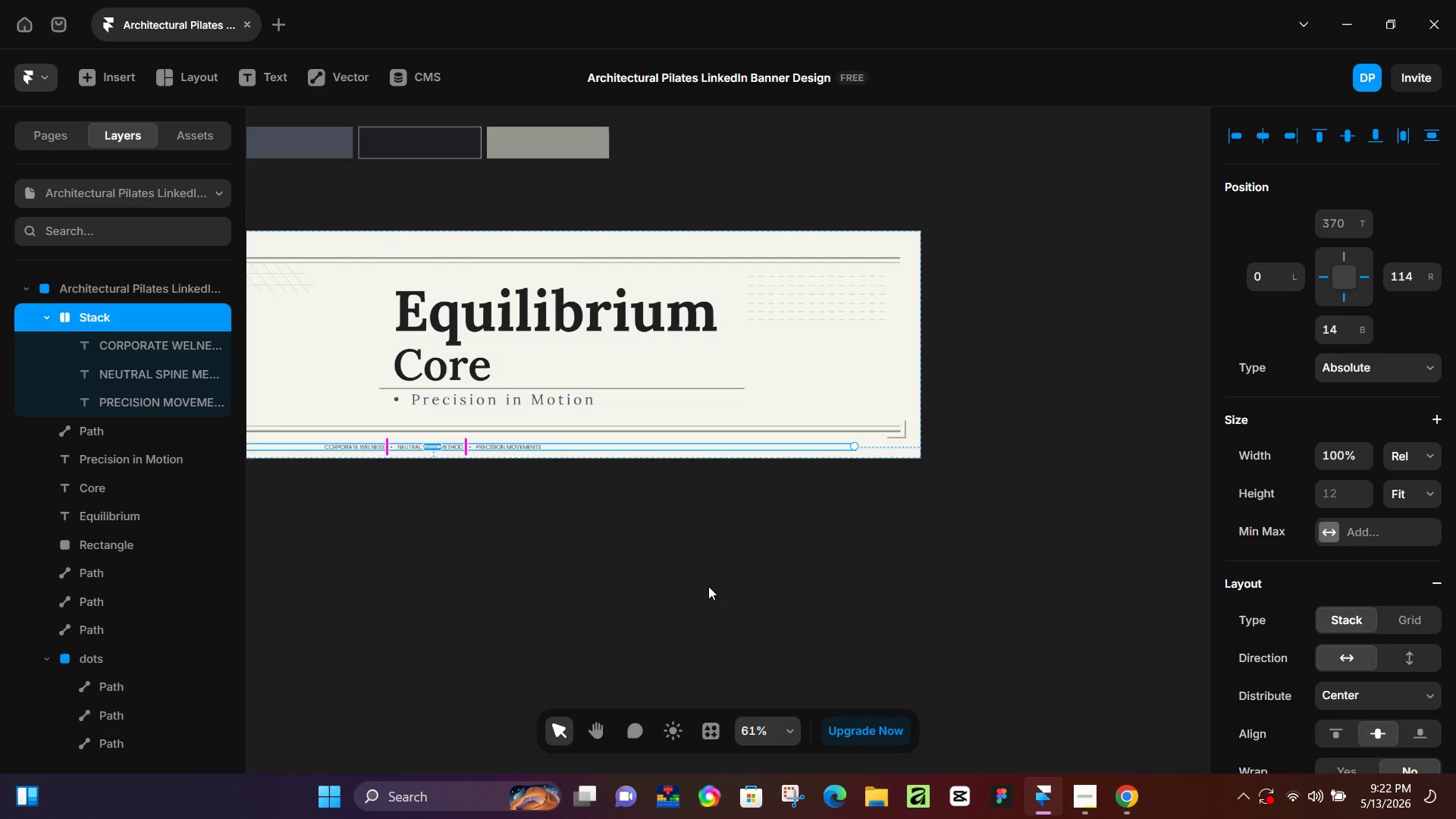 
hold_key(key=ControlLeft, duration=19.44)
left_click_drag(start_coordinate=[854, 443], to_coordinate=[922, 450])
 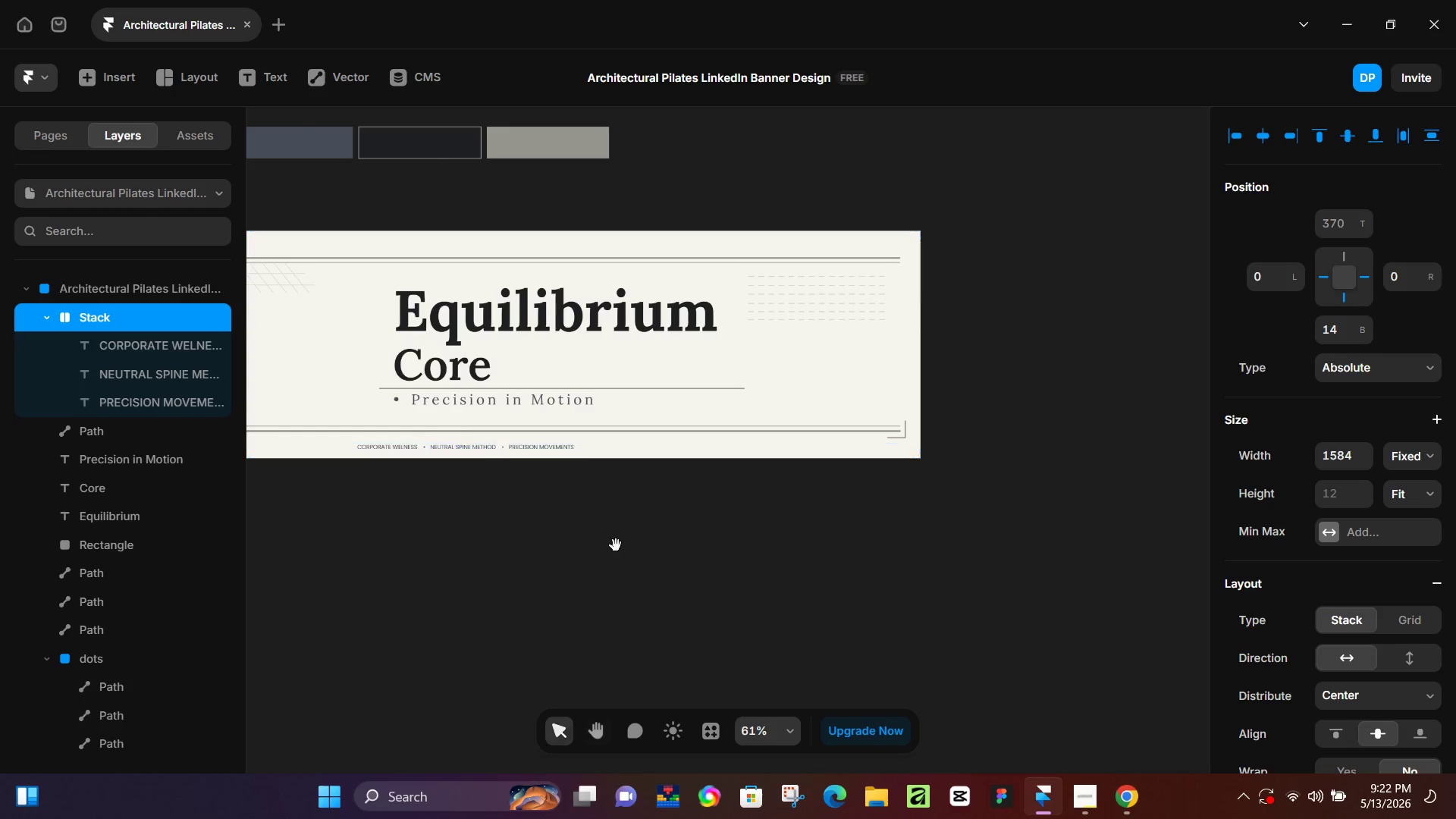 
hold_key(key=Space, duration=0.42)
 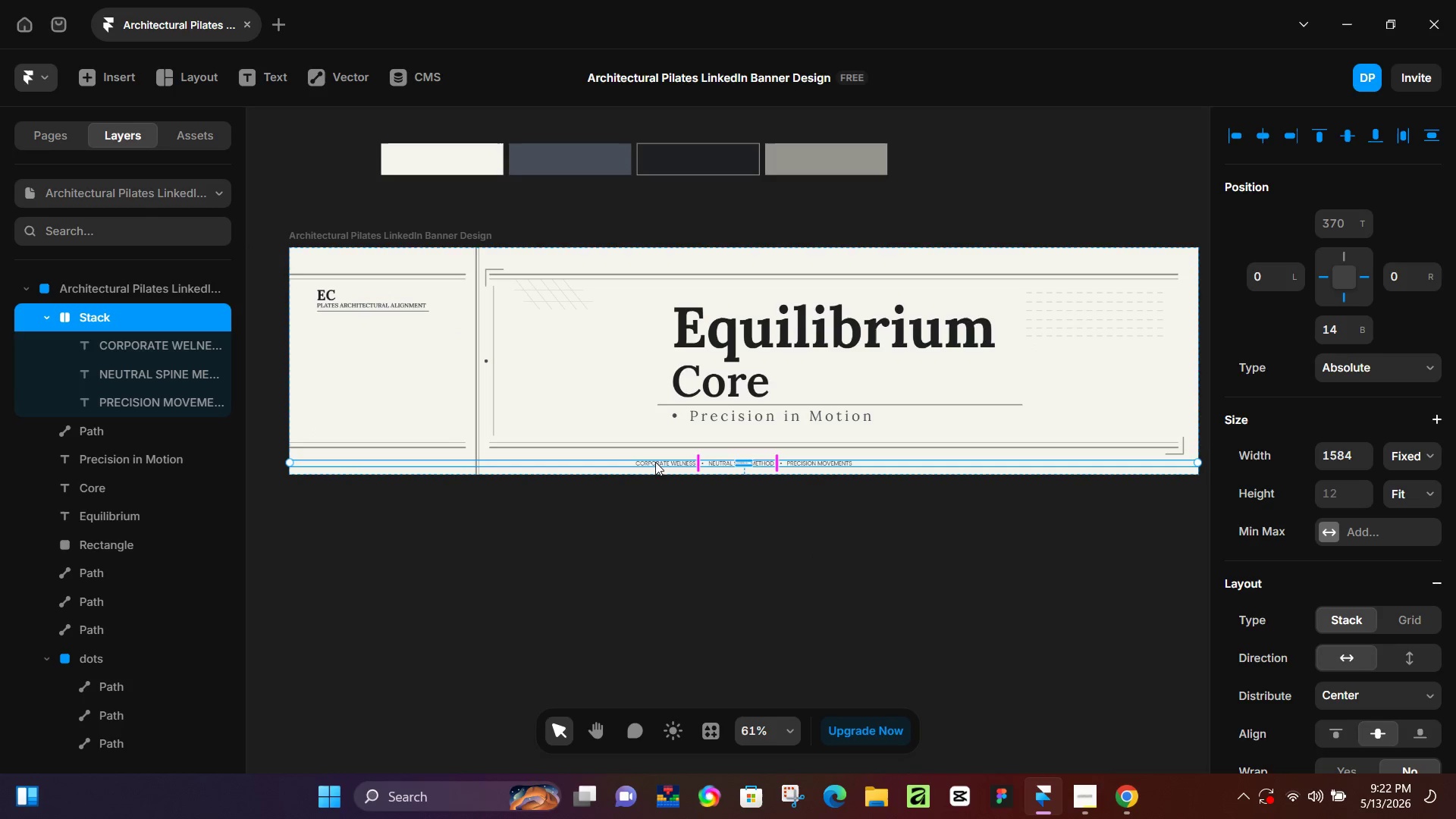 
left_click_drag(start_coordinate=[615, 546], to_coordinate=[893, 563])
 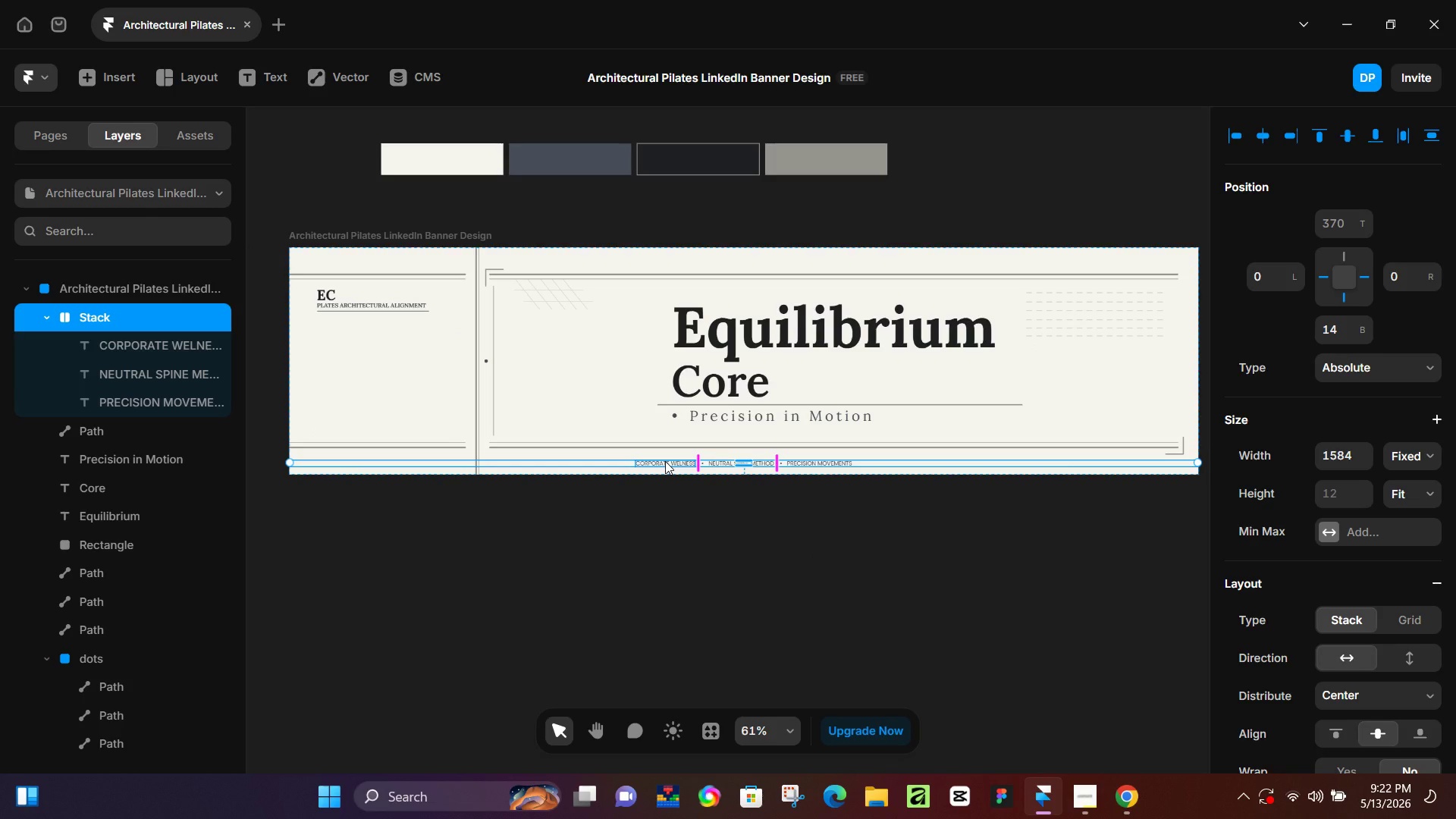 
left_click([780, 463])
 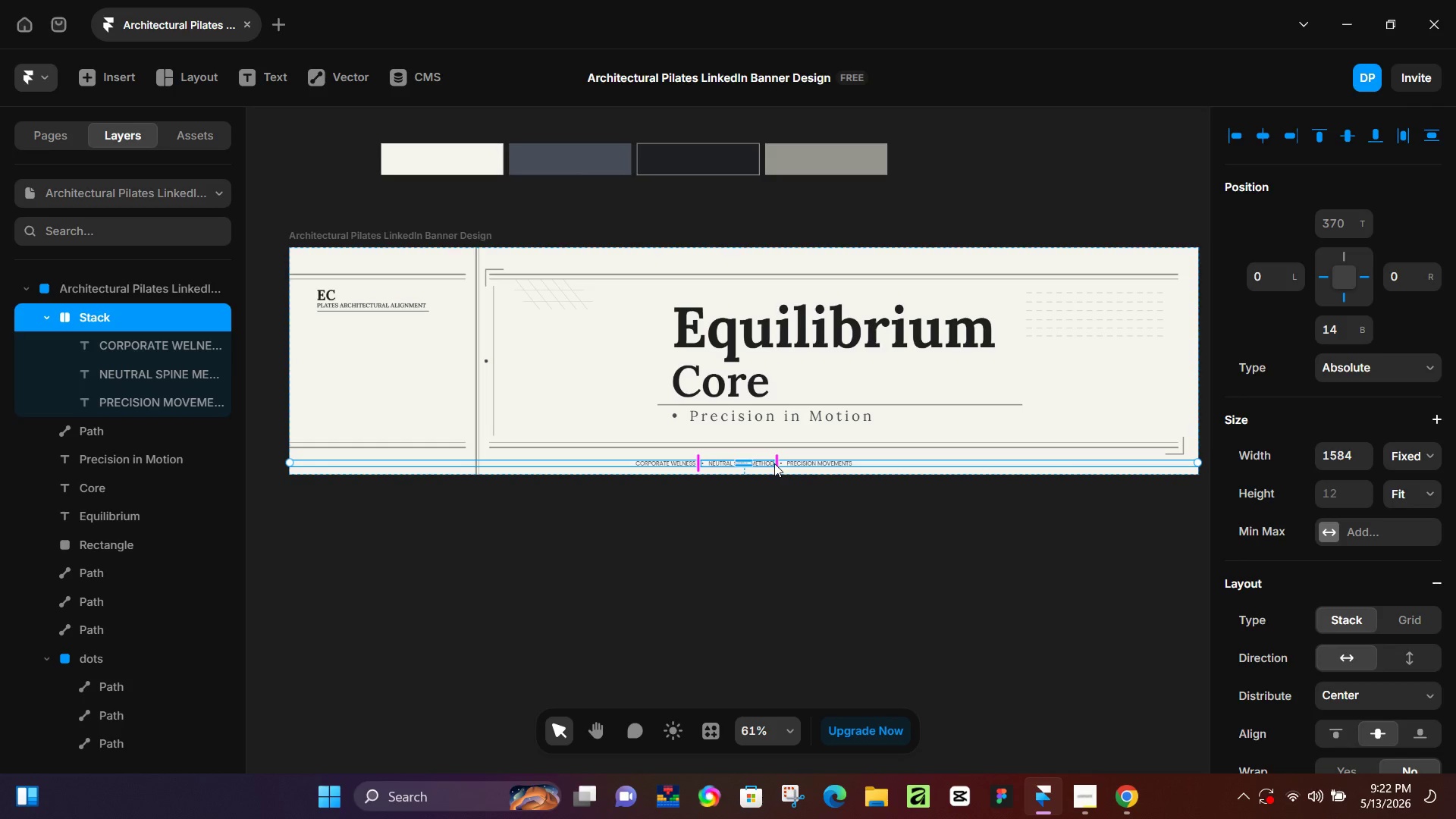 
left_click_drag(start_coordinate=[776, 463], to_coordinate=[802, 469])
 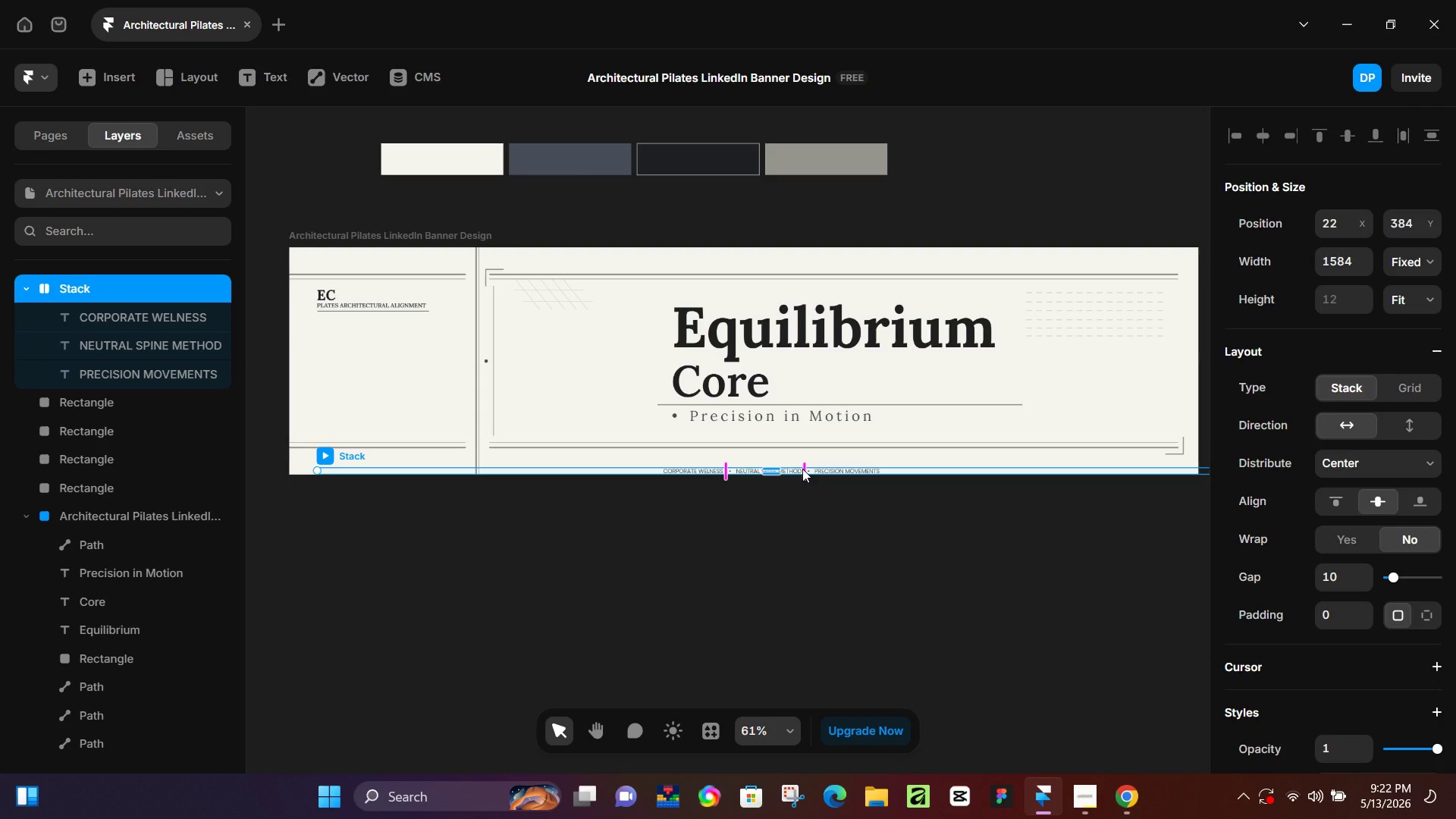 
key(Control+Z)
 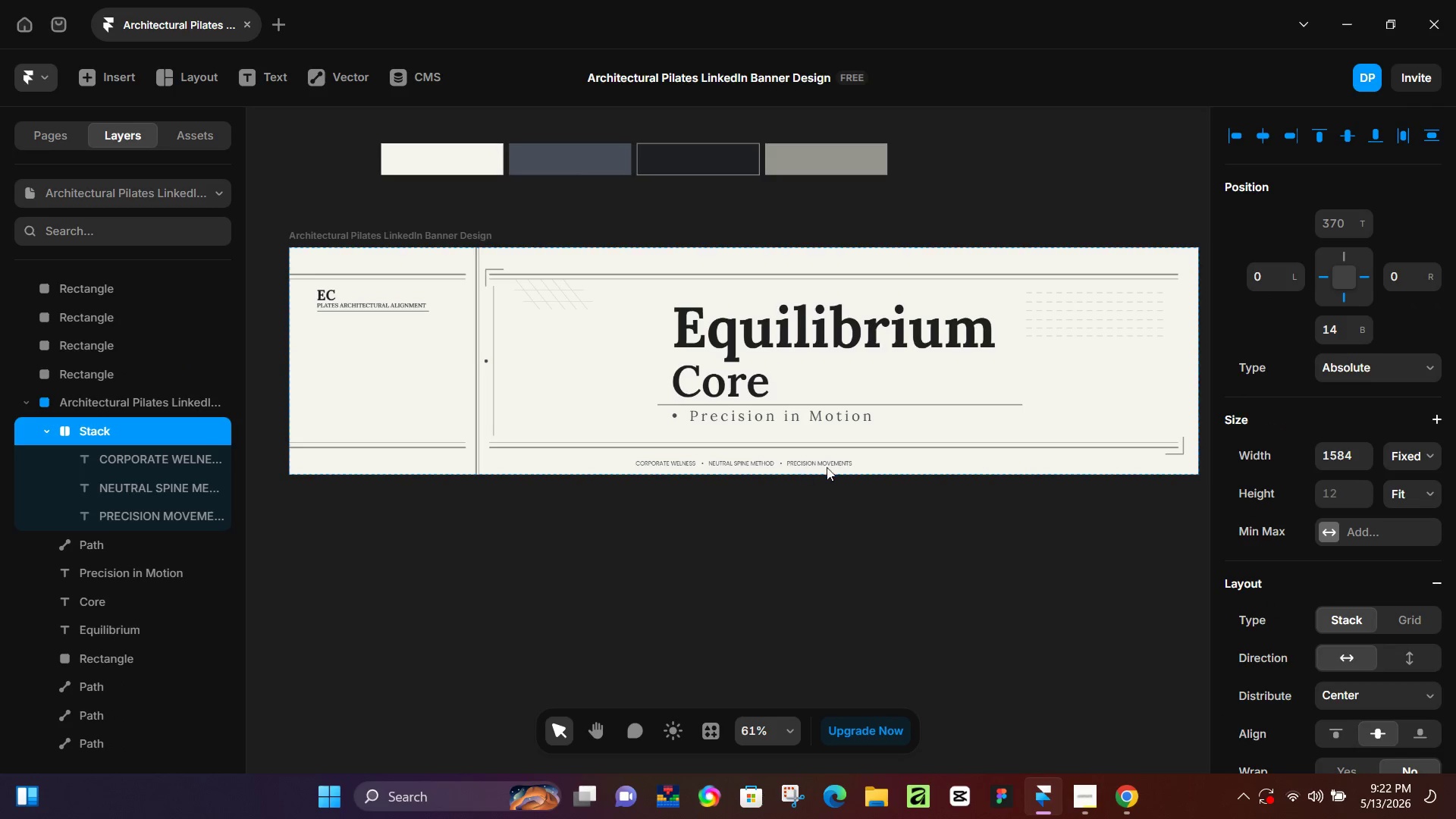 
hold_key(key=ControlLeft, duration=0.92)
scroll: coordinate [755, 468], scroll_direction: up, amount: 9.0
 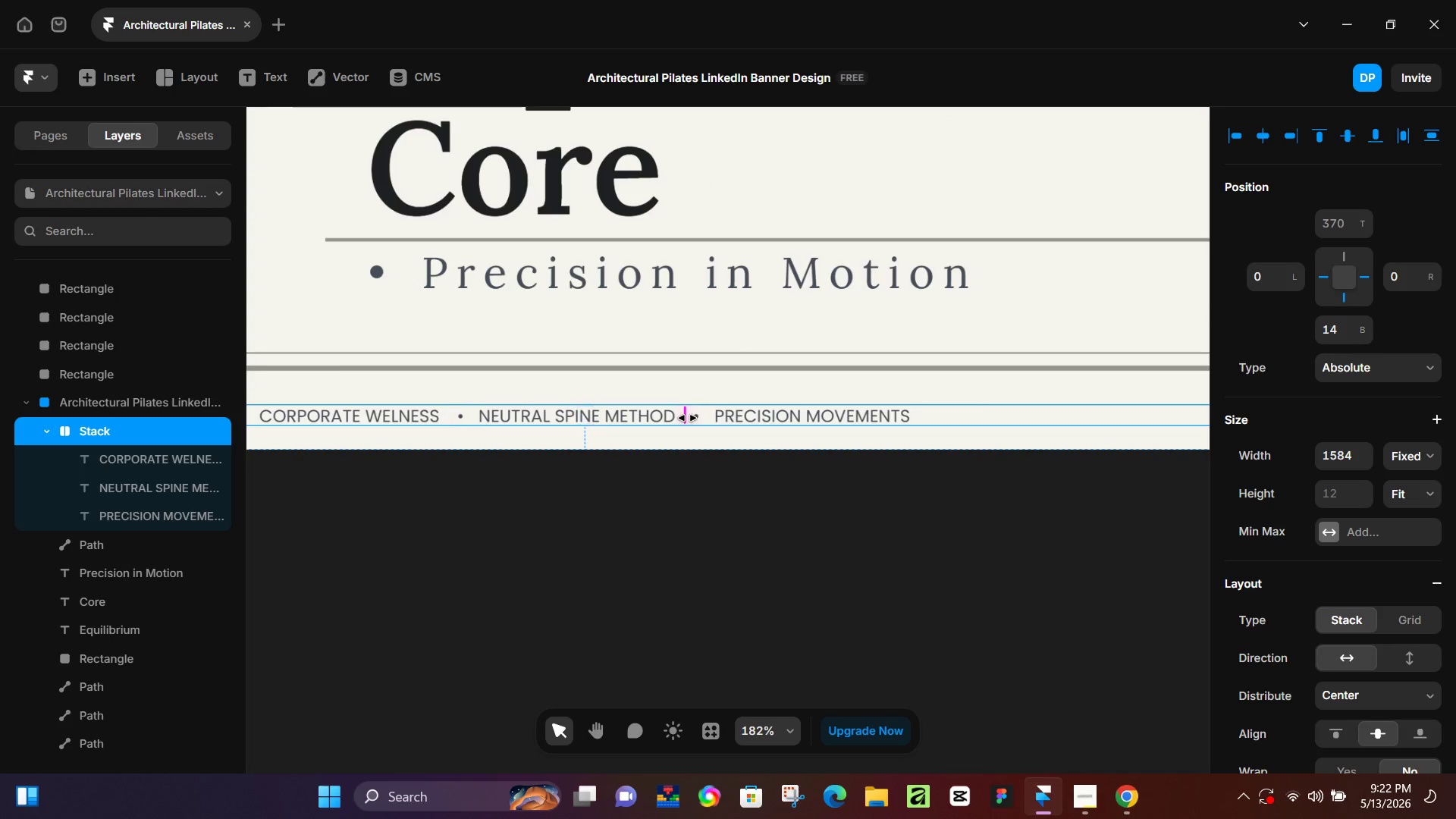 
left_click_drag(start_coordinate=[687, 418], to_coordinate=[850, 415])
 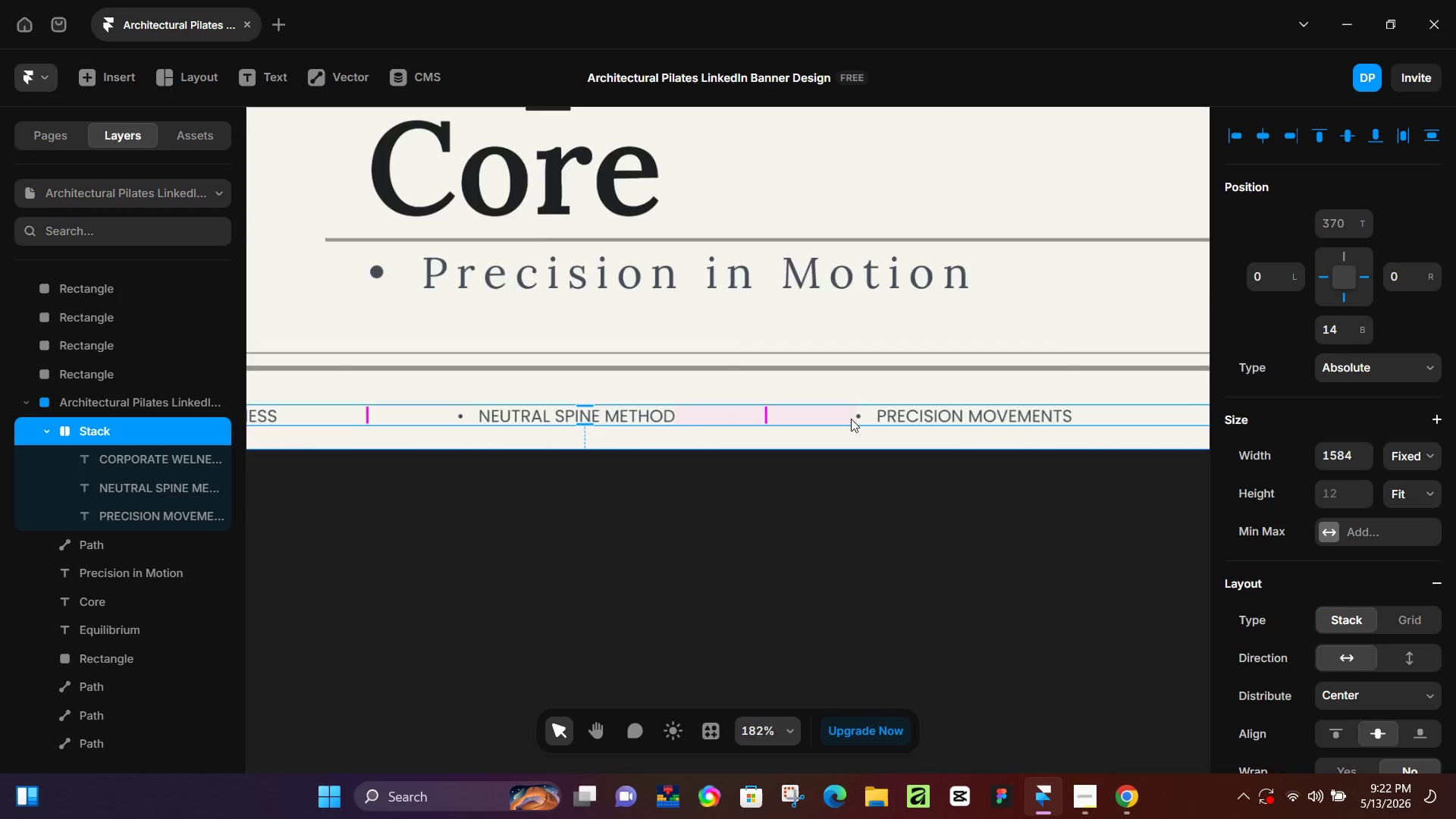 
hold_key(key=ControlLeft, duration=1.24)
scroll: coordinate [866, 489], scroll_direction: down, amount: 13.0
 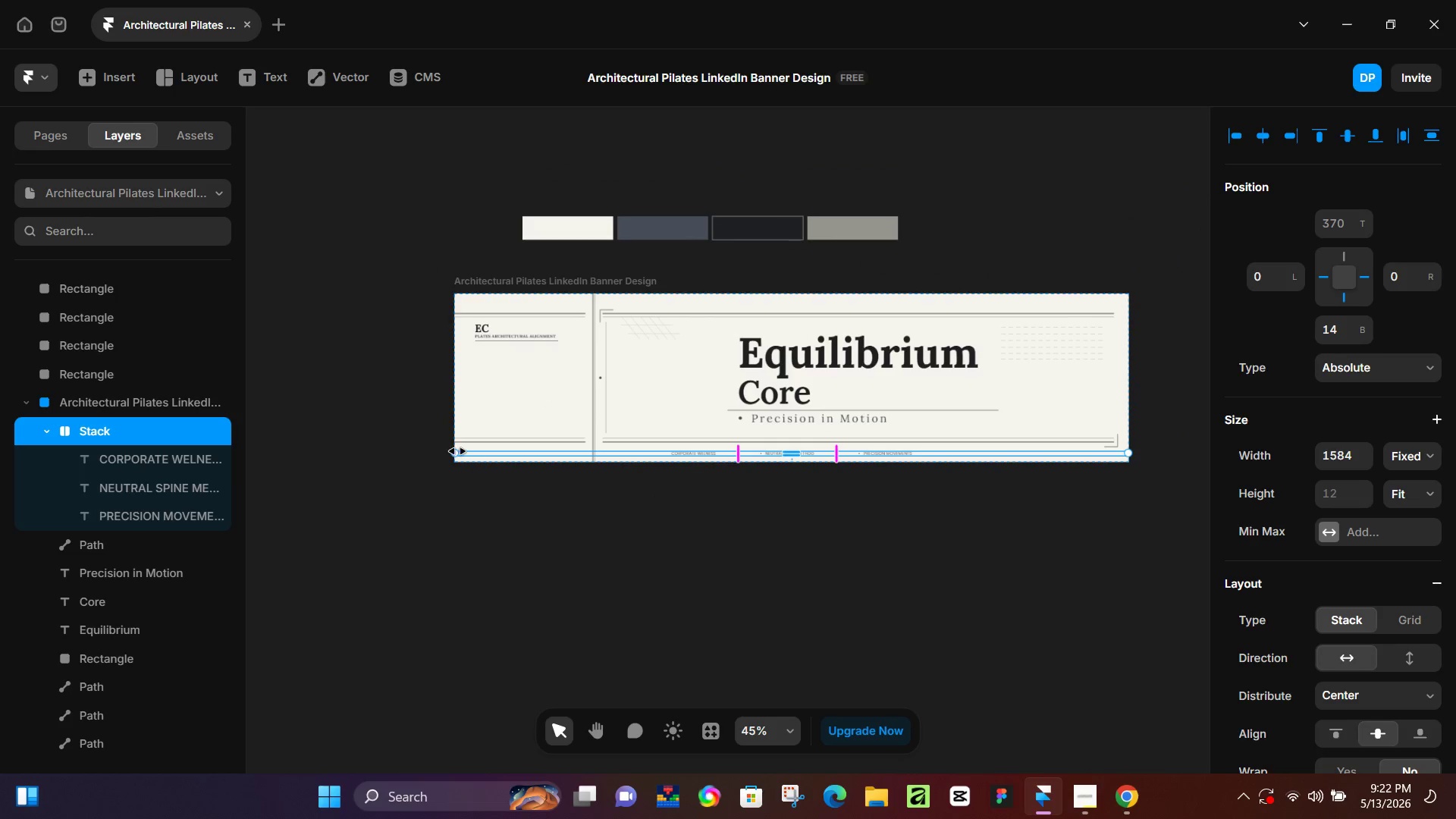 
left_click_drag(start_coordinate=[456, 451], to_coordinate=[597, 450])
 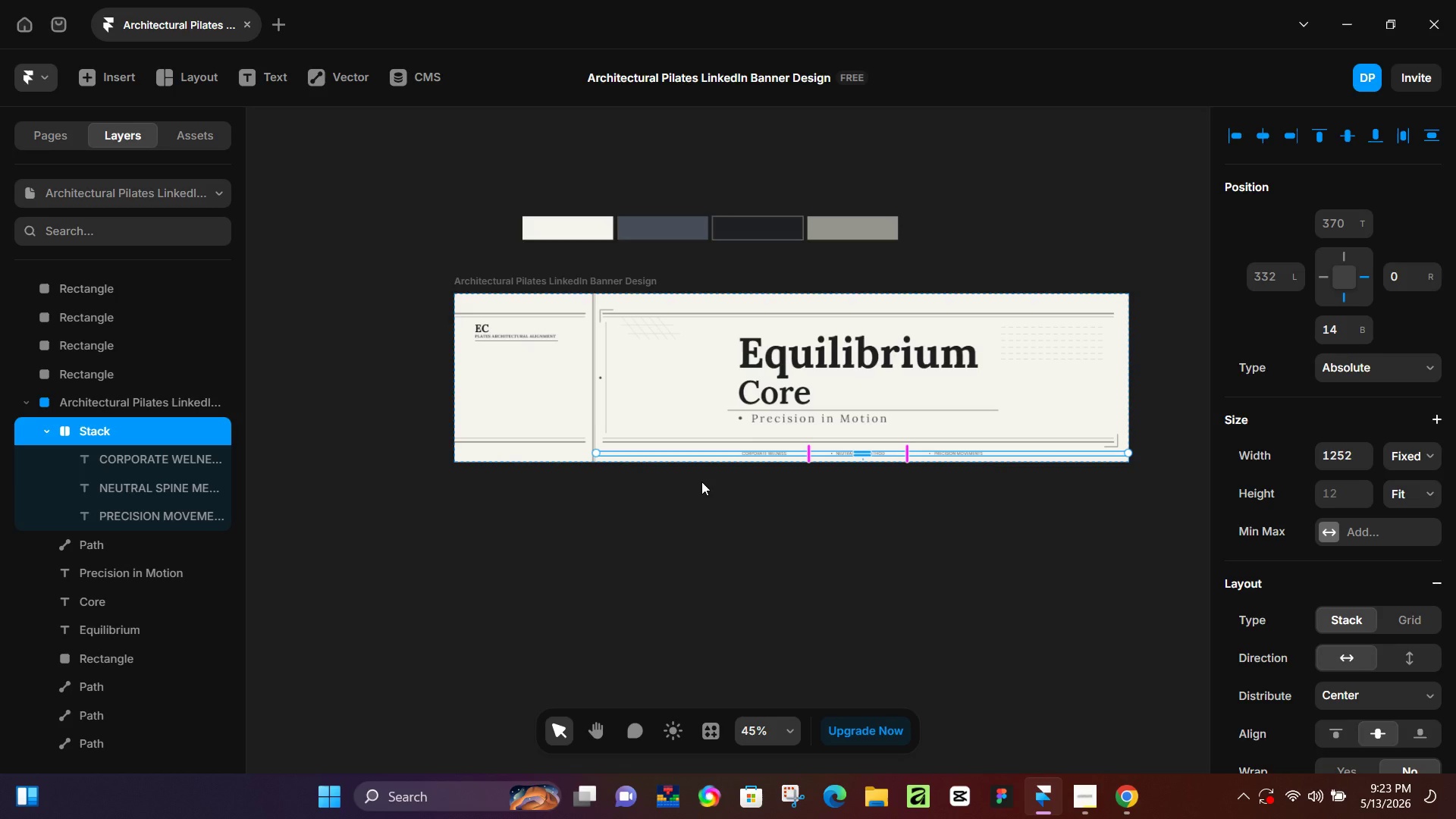 
wait(56.84)
 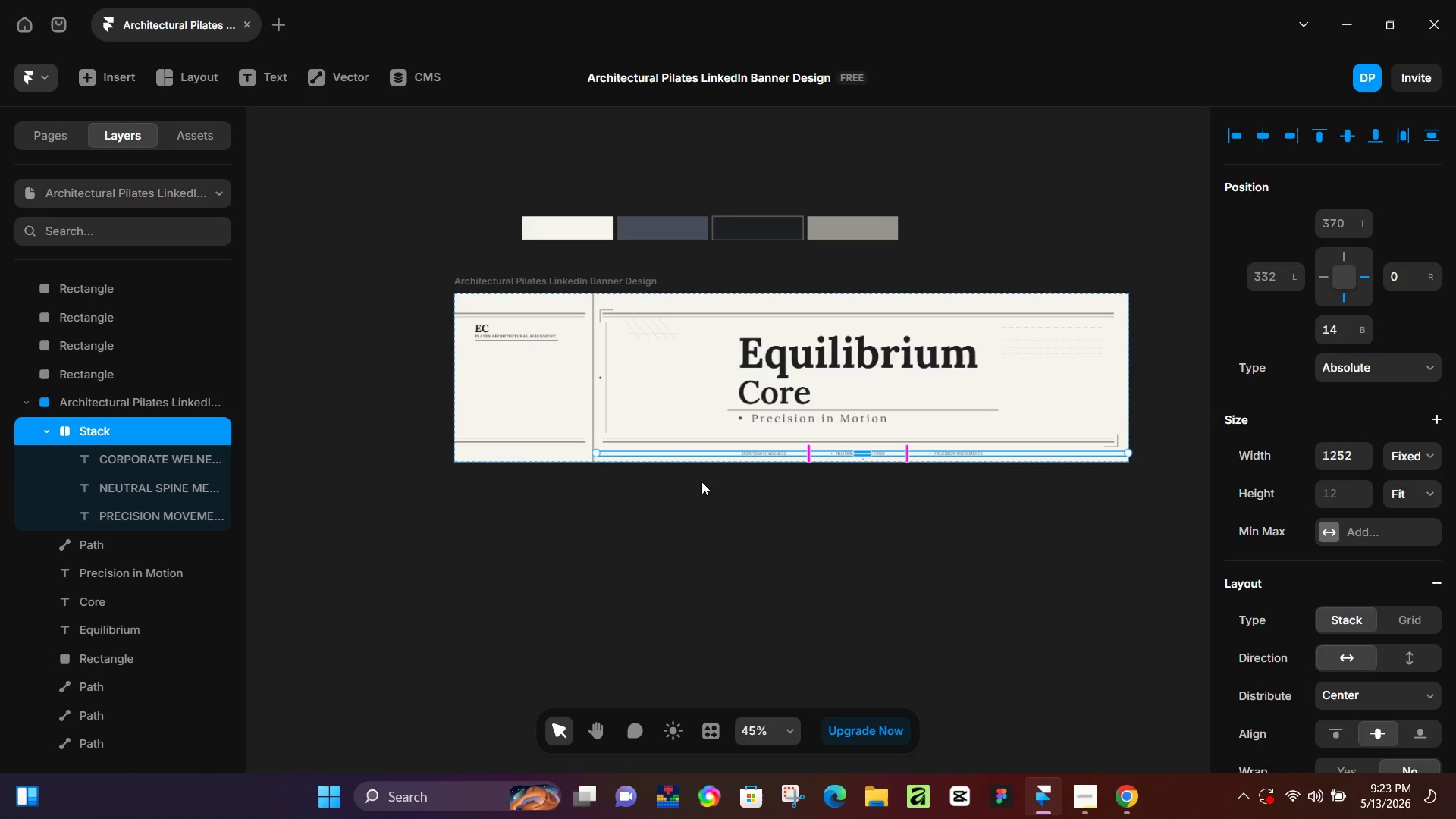 
left_click_drag(start_coordinate=[811, 450], to_coordinate=[805, 451])
 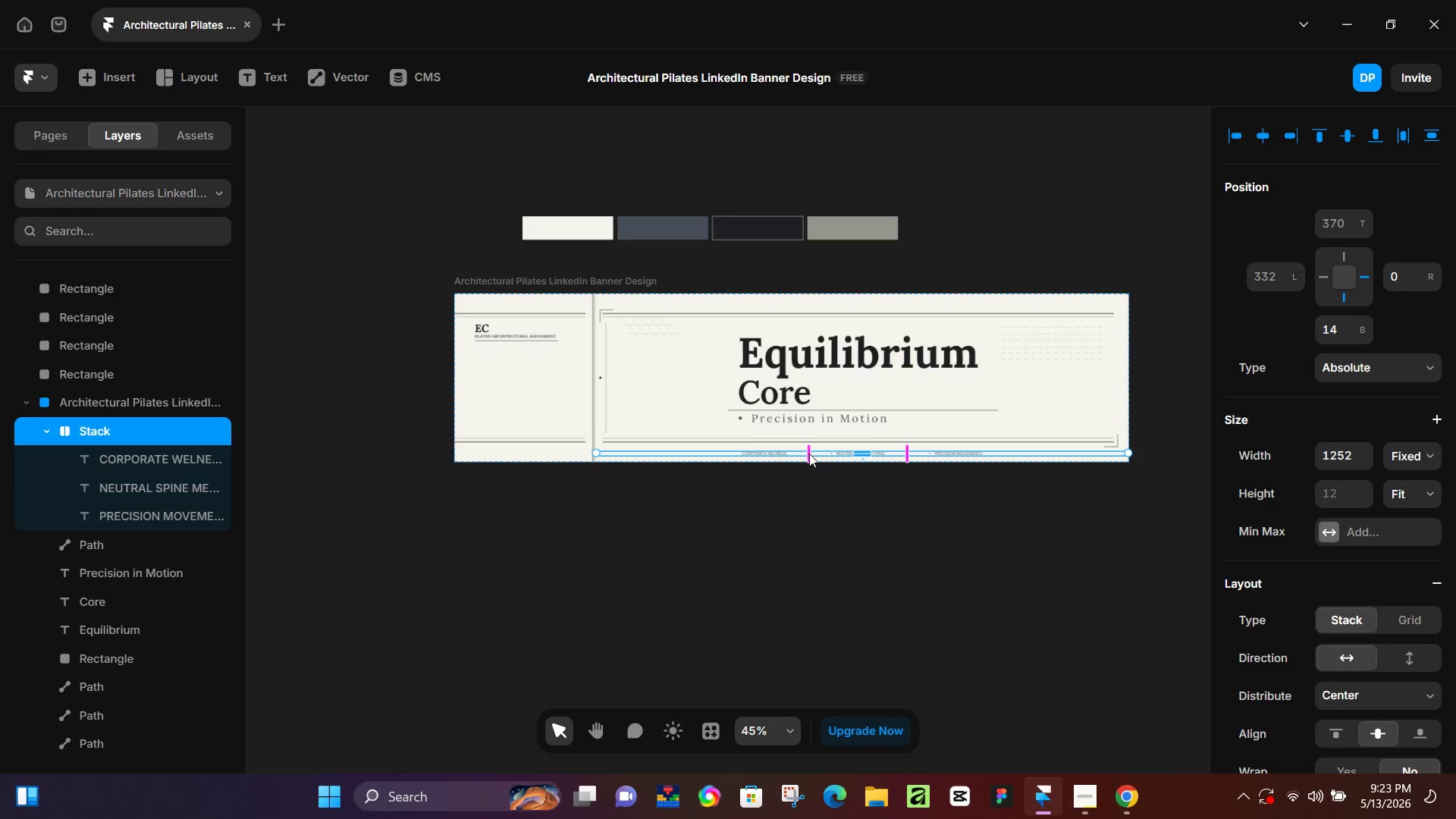 
left_click_drag(start_coordinate=[808, 459], to_coordinate=[839, 460])
 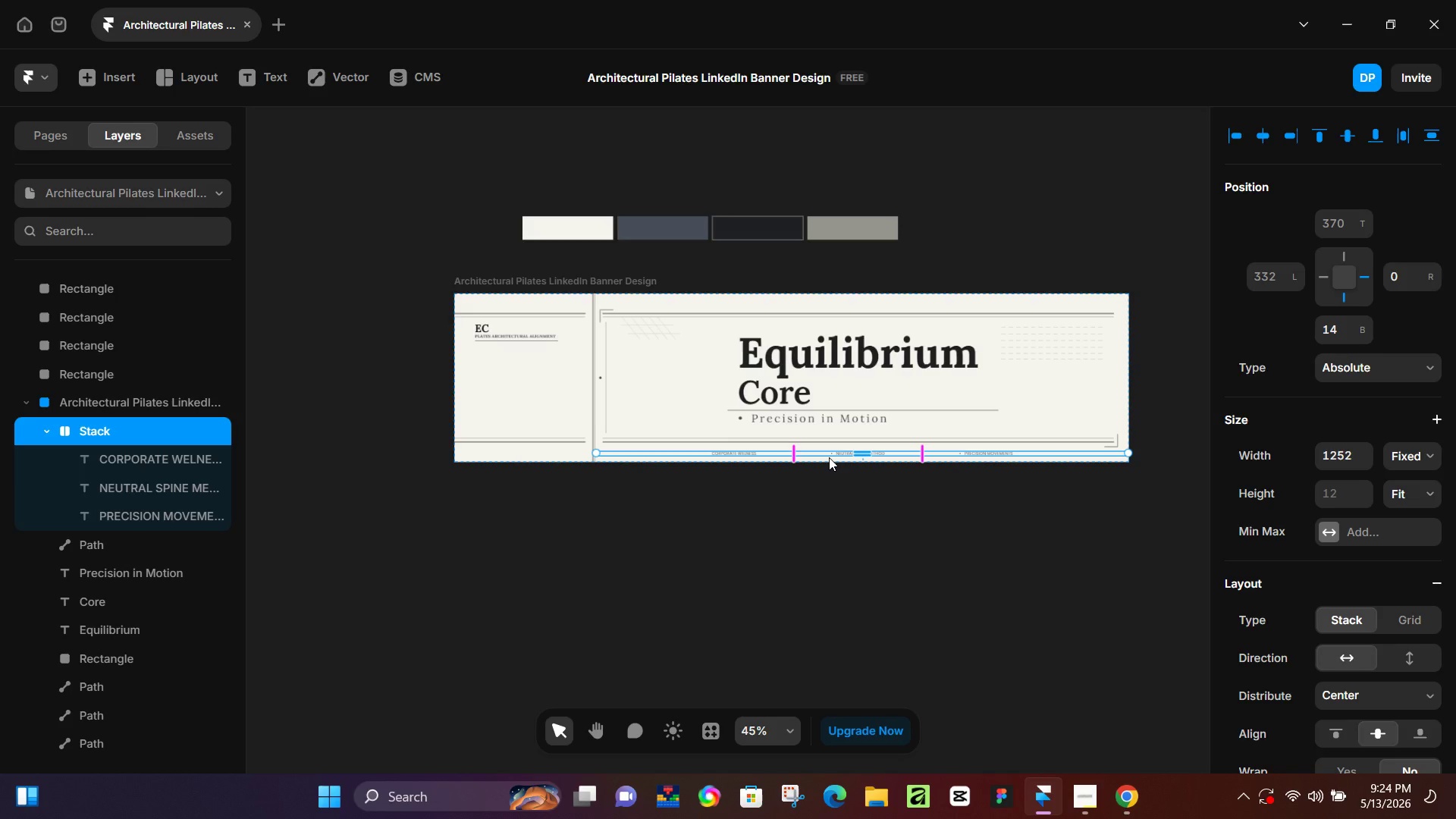 
wait(50.06)
 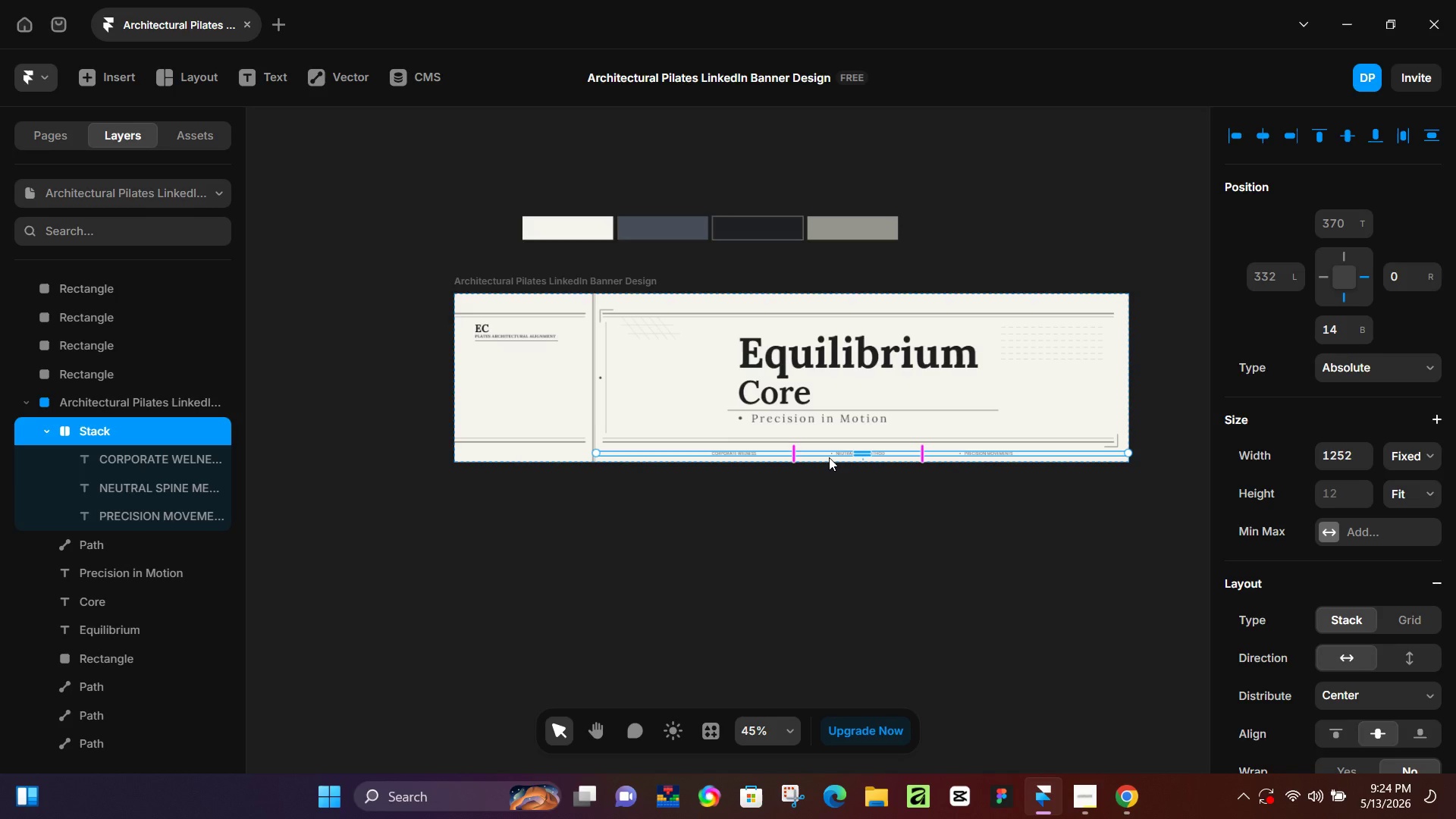 
left_click_drag(start_coordinate=[1129, 453], to_coordinate=[1113, 456])
 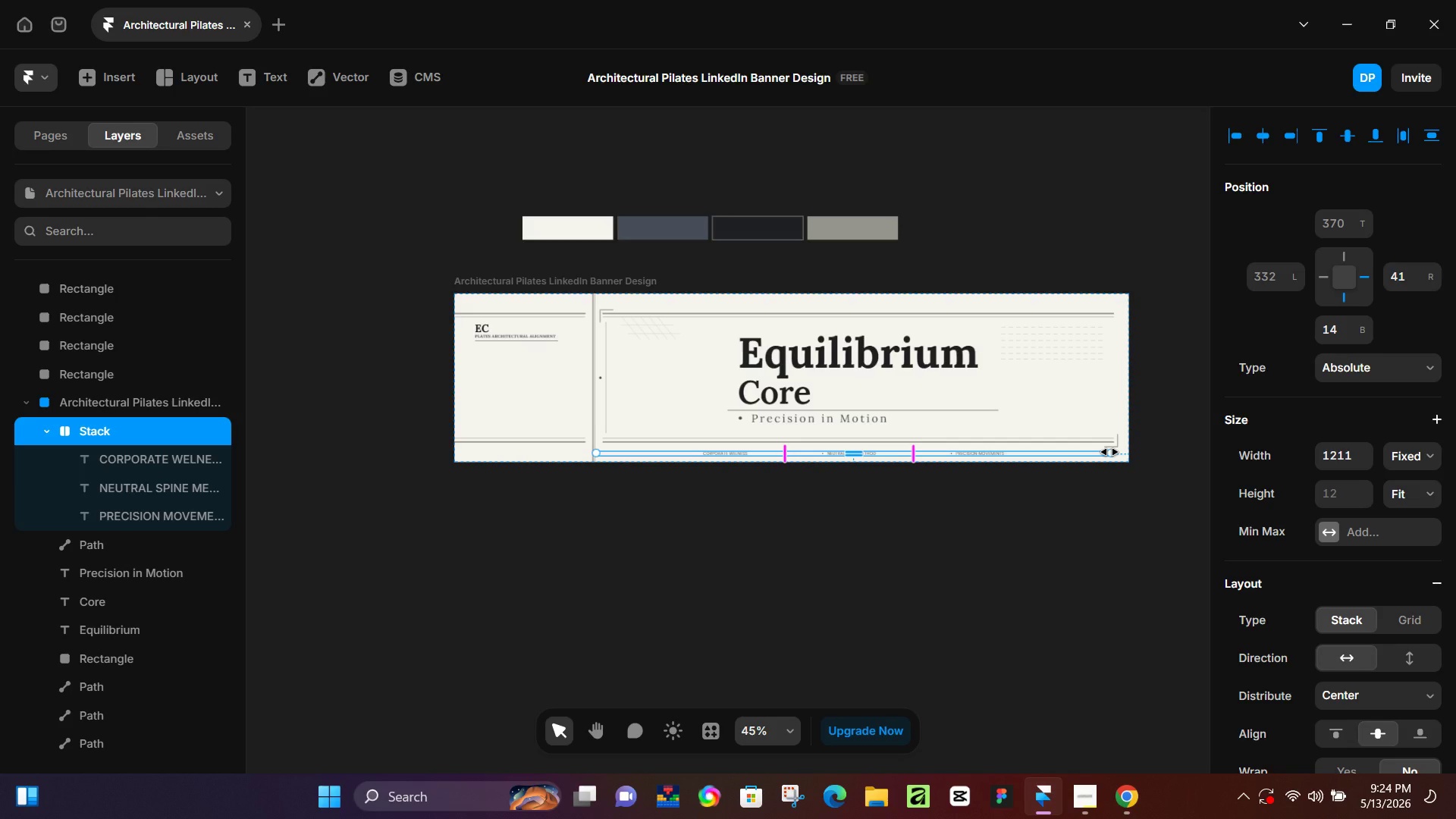 
wait(16.28)
 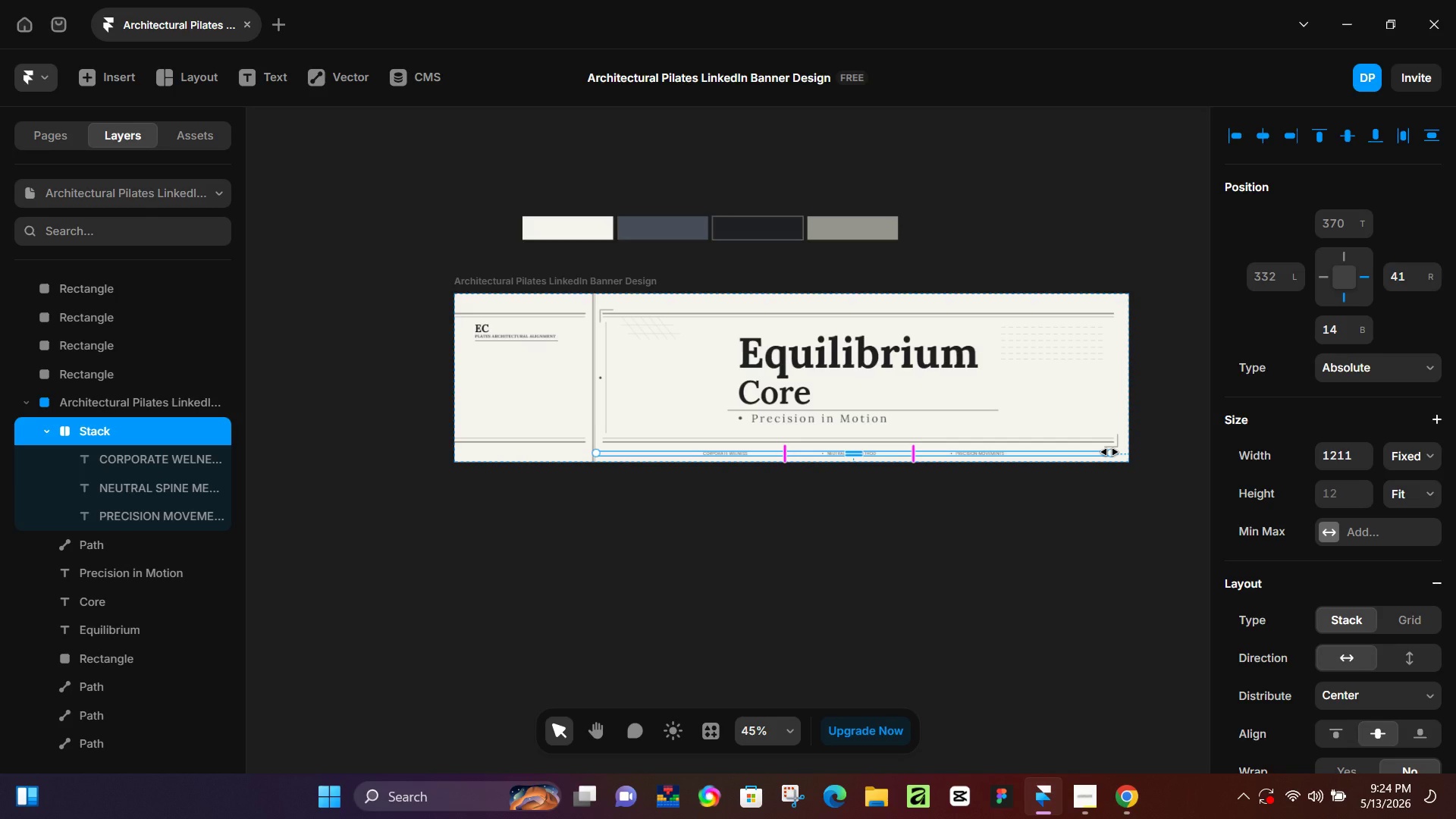 
hold_key(key=ControlLeft, duration=0.58)
scroll: coordinate [625, 462], scroll_direction: up, amount: 5.0
 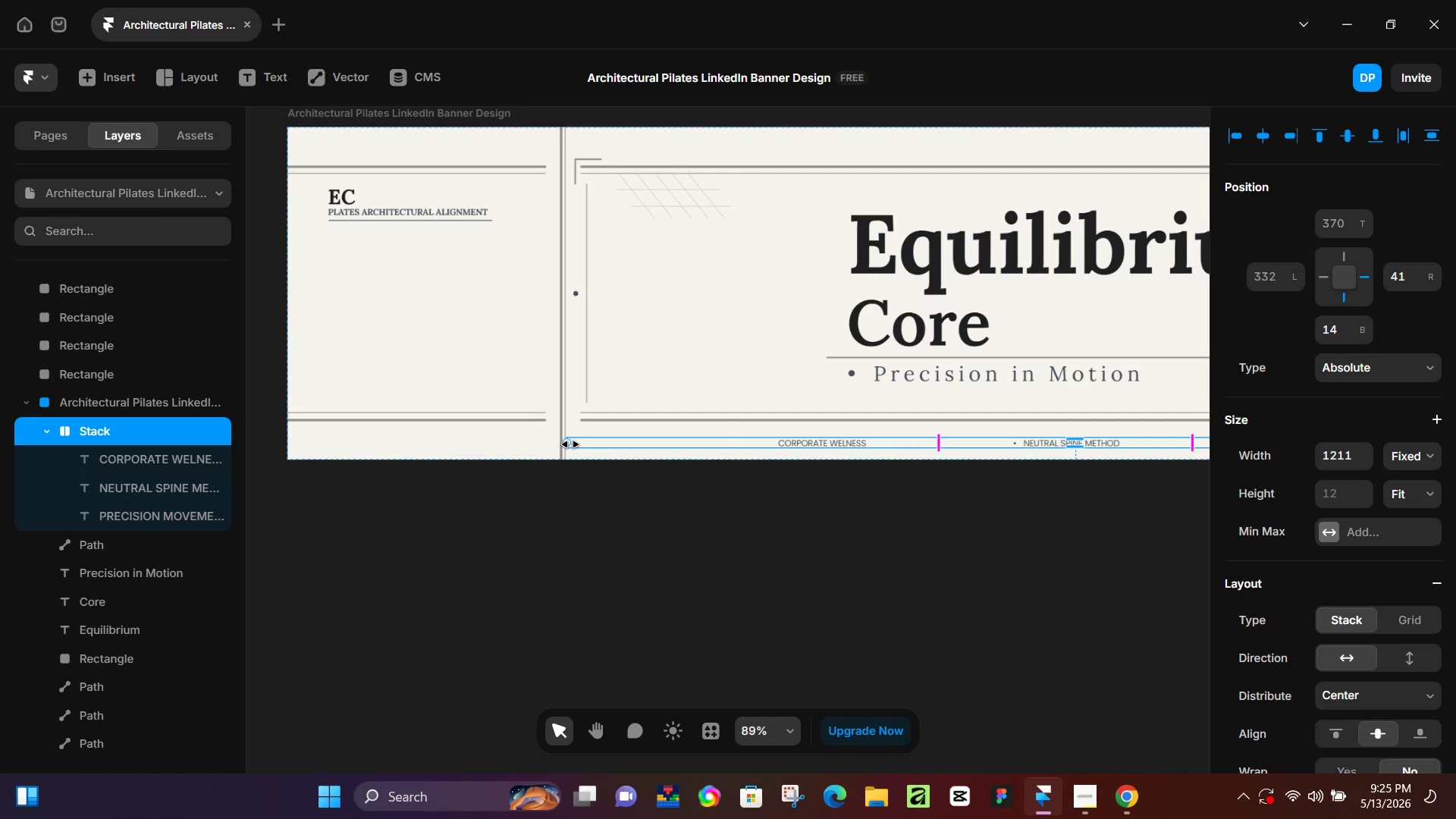 
left_click_drag(start_coordinate=[570, 444], to_coordinate=[577, 442])
 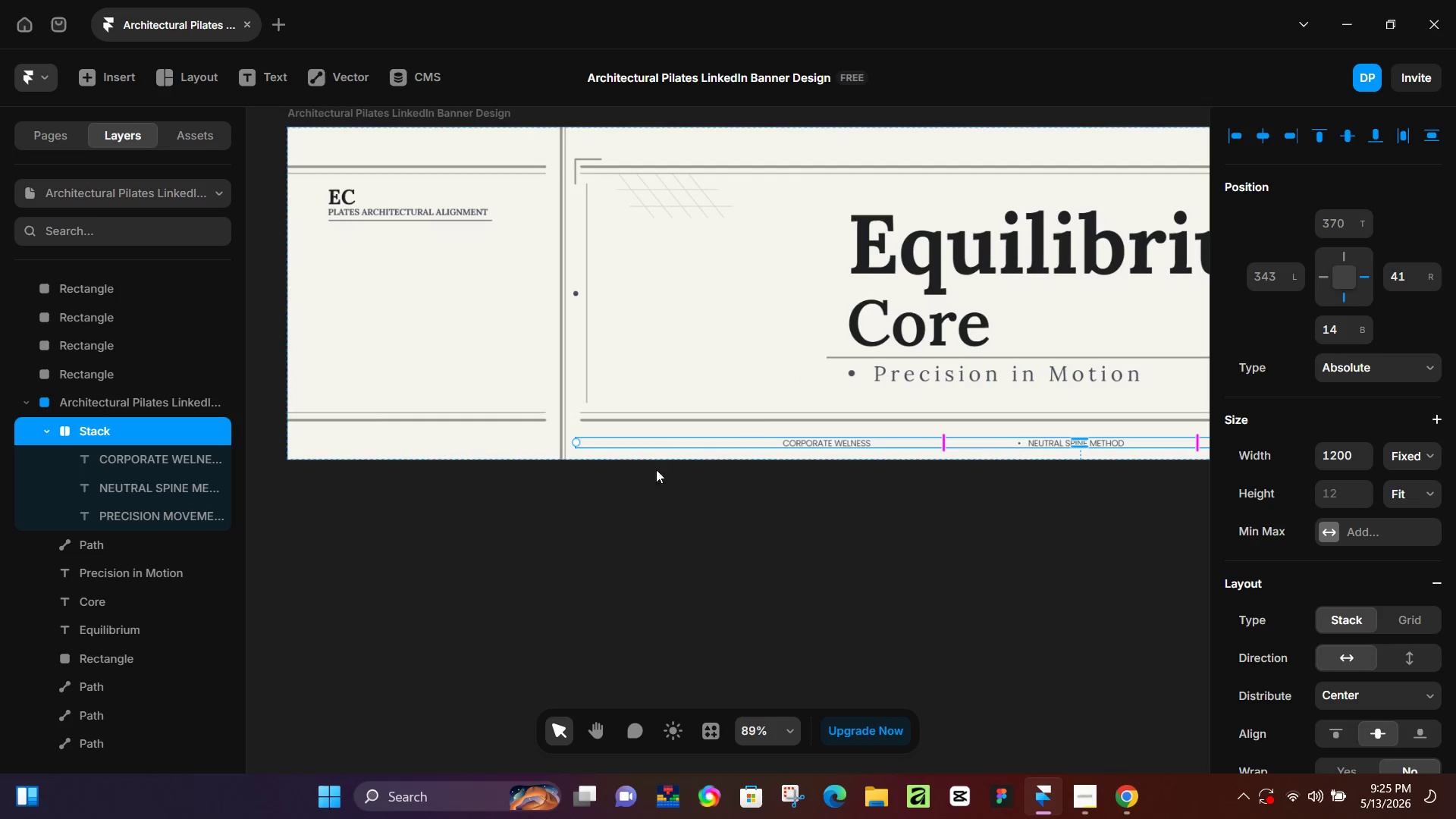 
wait(13.7)
 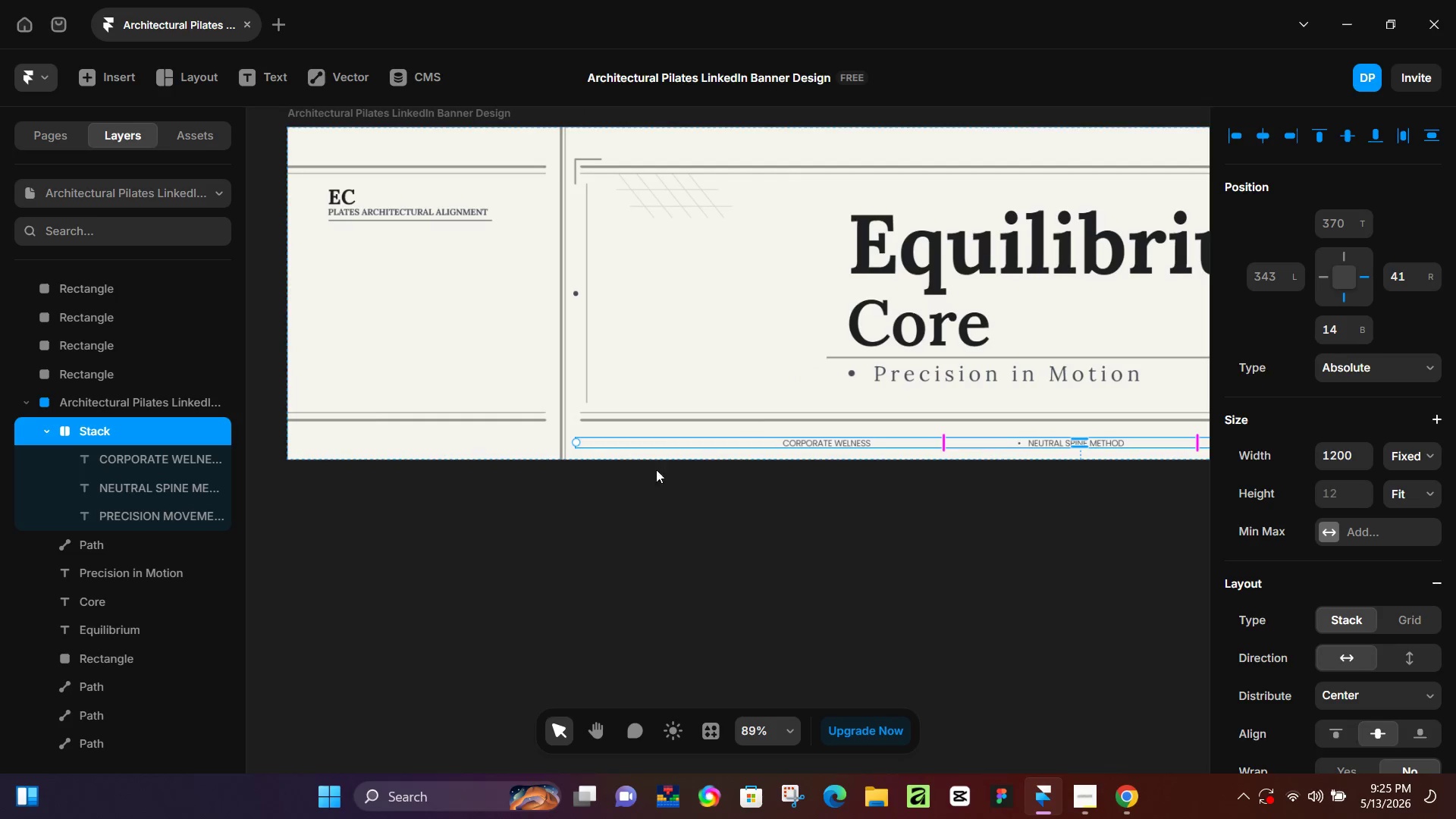 
left_click_drag(start_coordinate=[943, 444], to_coordinate=[952, 444])
 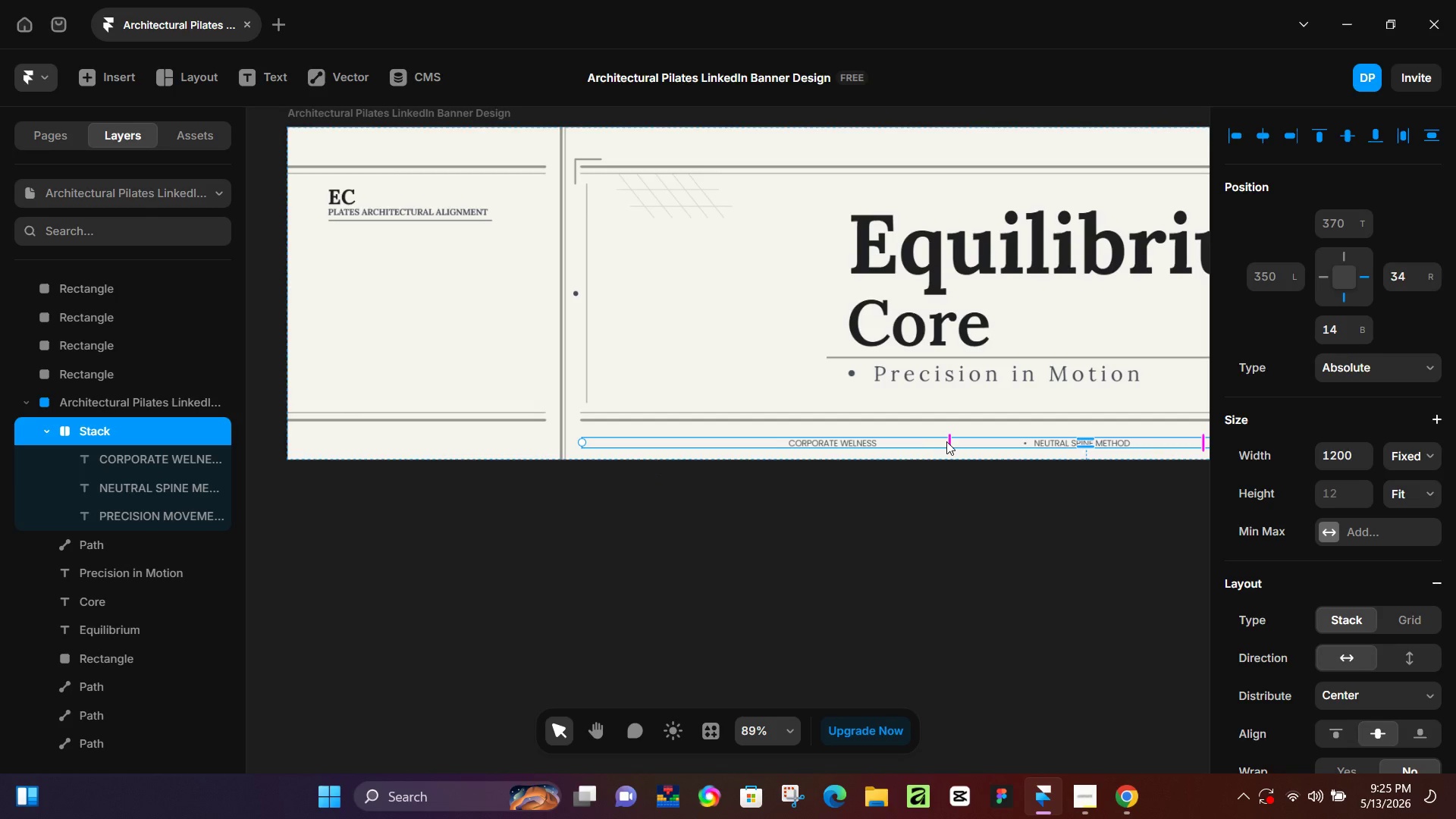 
key(Control+Z)
 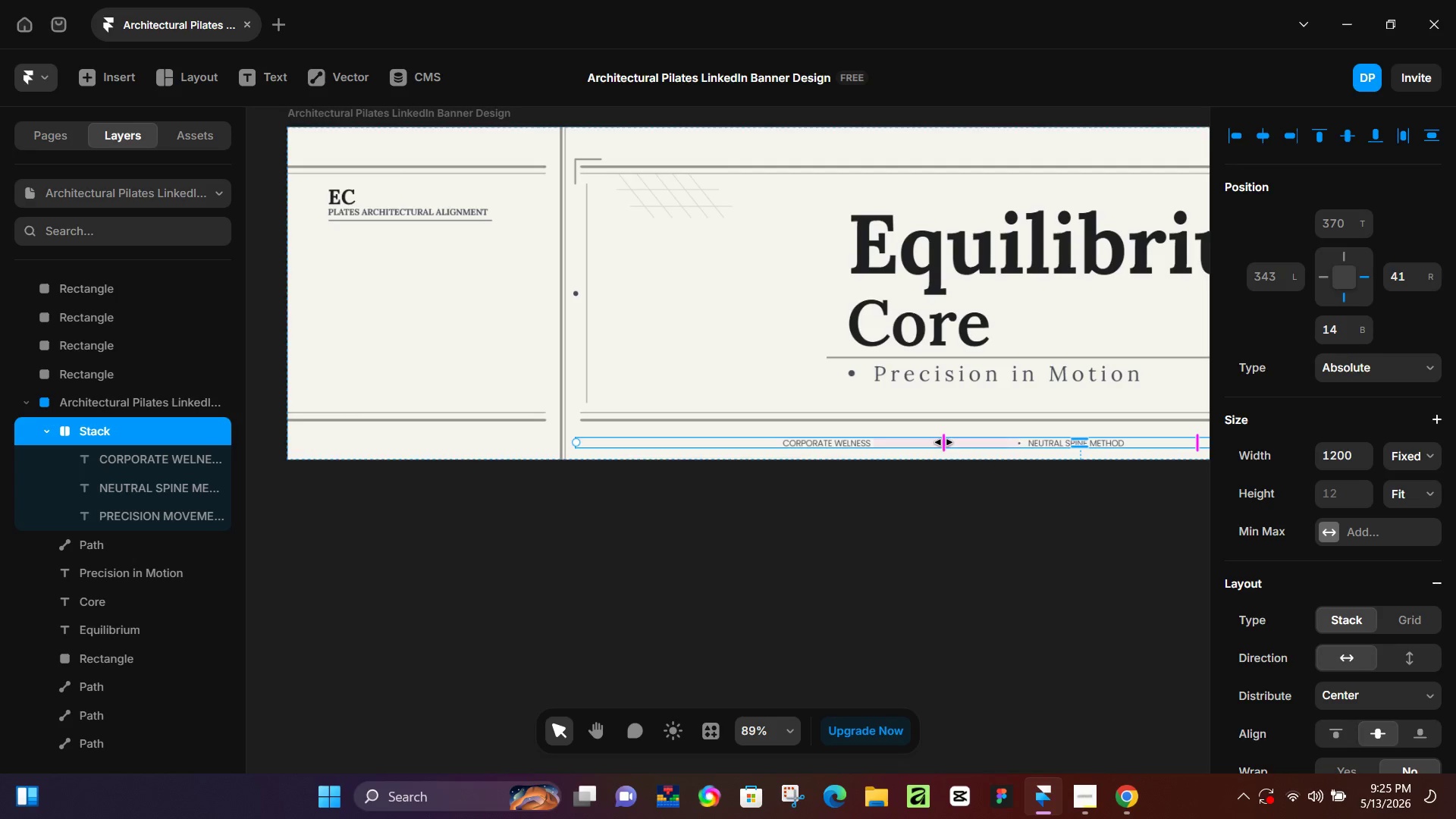 
left_click_drag(start_coordinate=[943, 442], to_coordinate=[900, 439])
 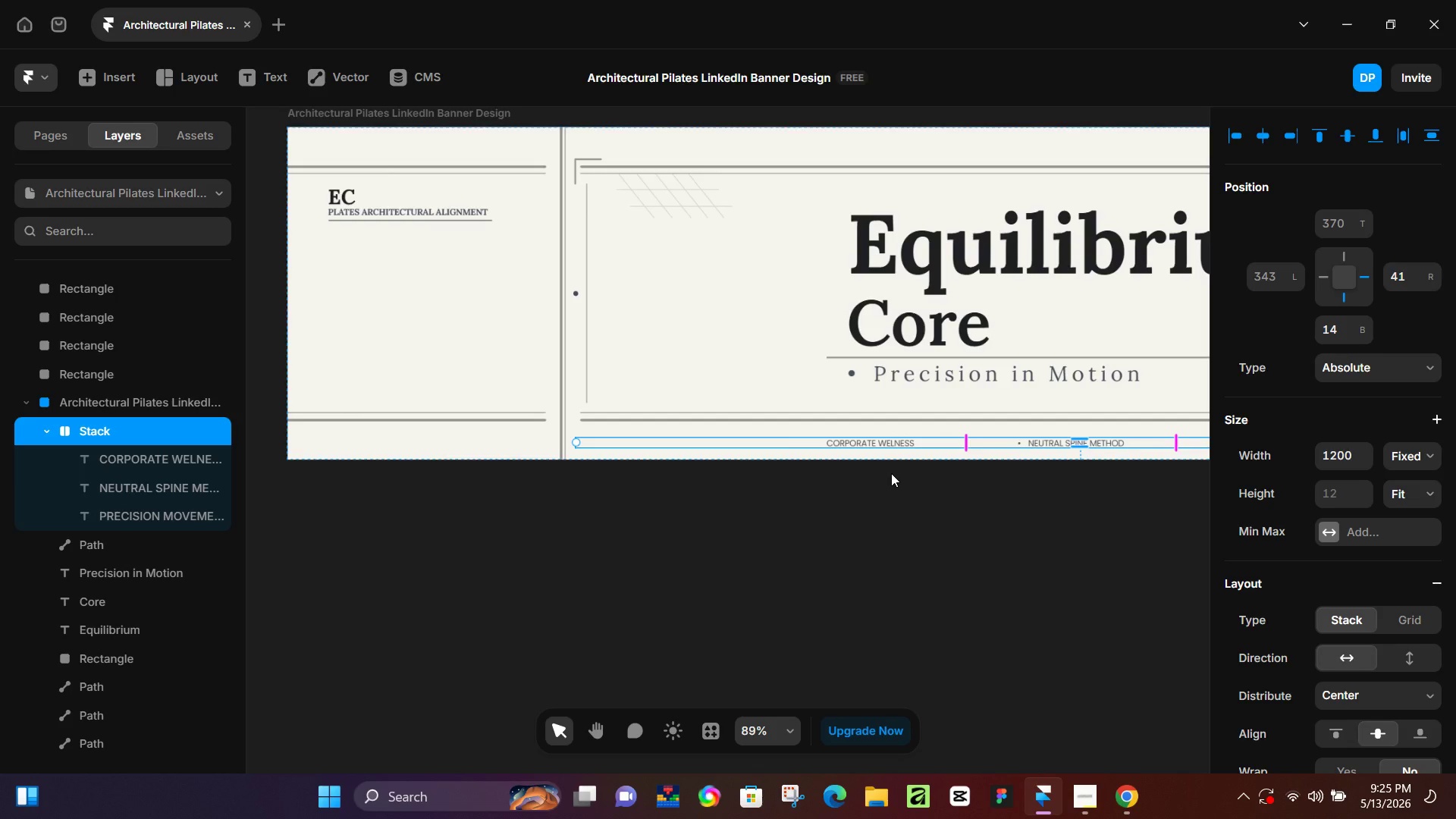 
wait(10.88)
 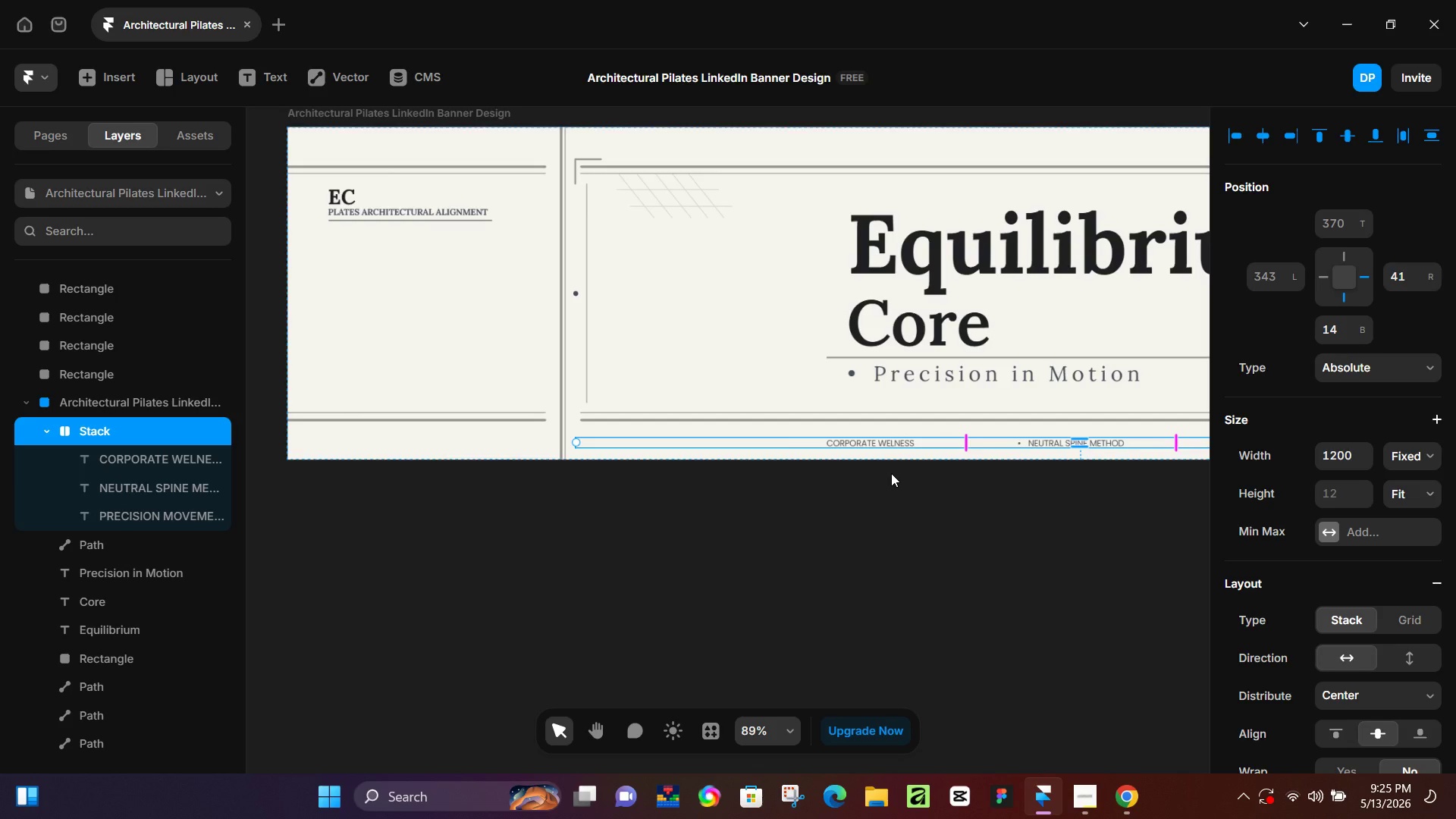 
hold_key(key=ControlLeft, duration=0.36)
scroll: coordinate [890, 474], scroll_direction: down, amount: 2.0
 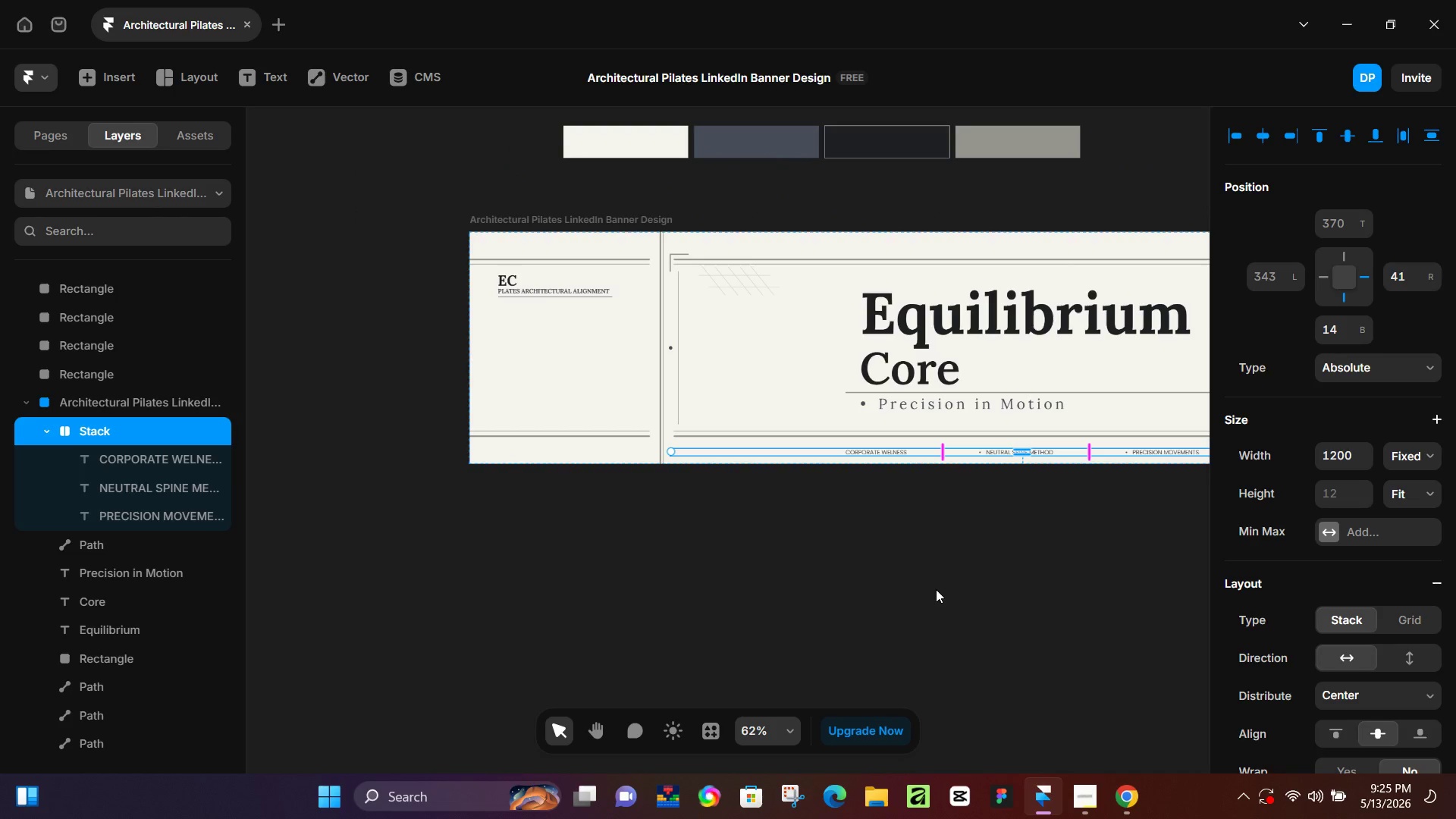 
wait(5.61)
 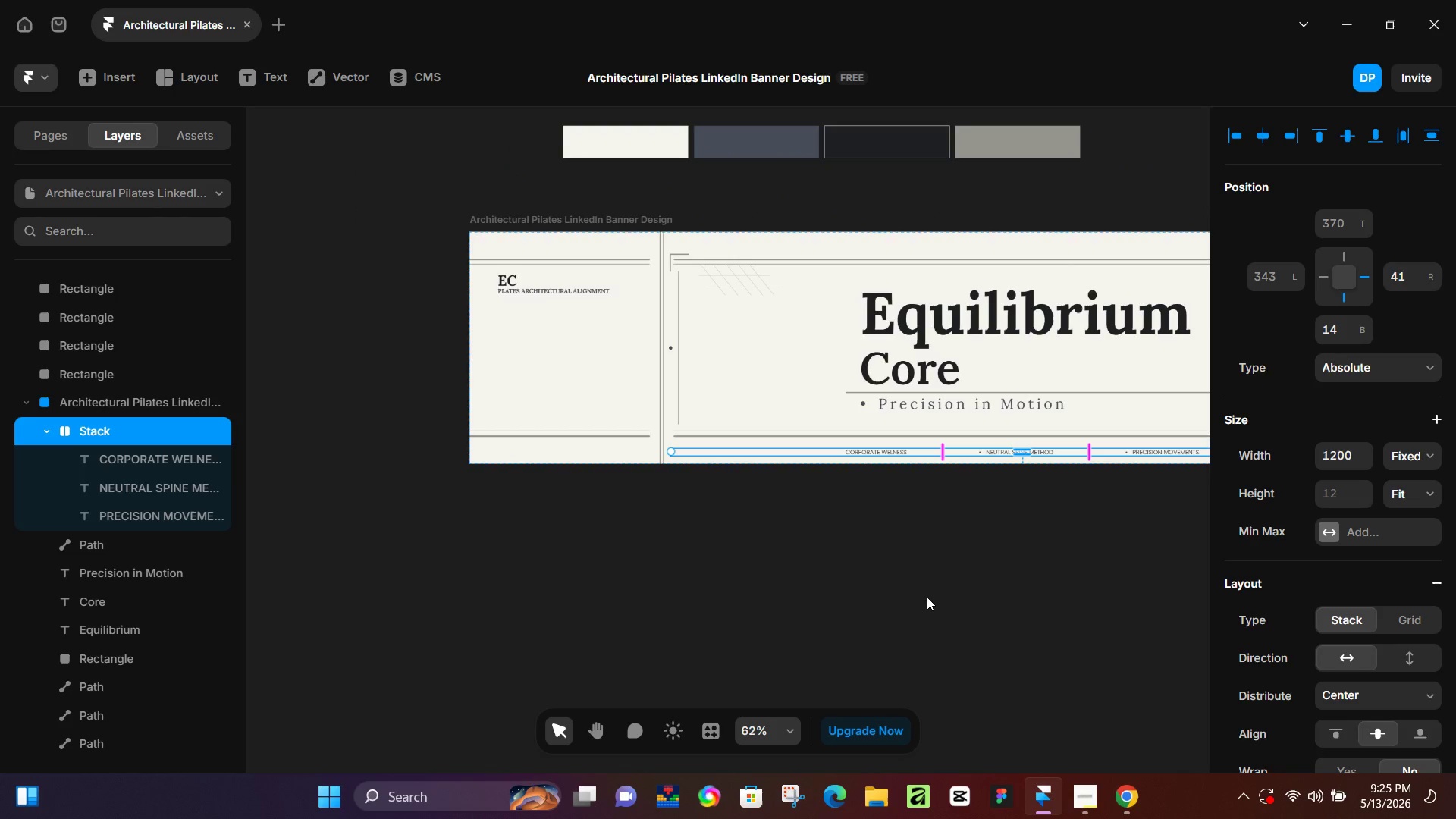 
hold_key(key=ControlLeft, duration=0.36)
 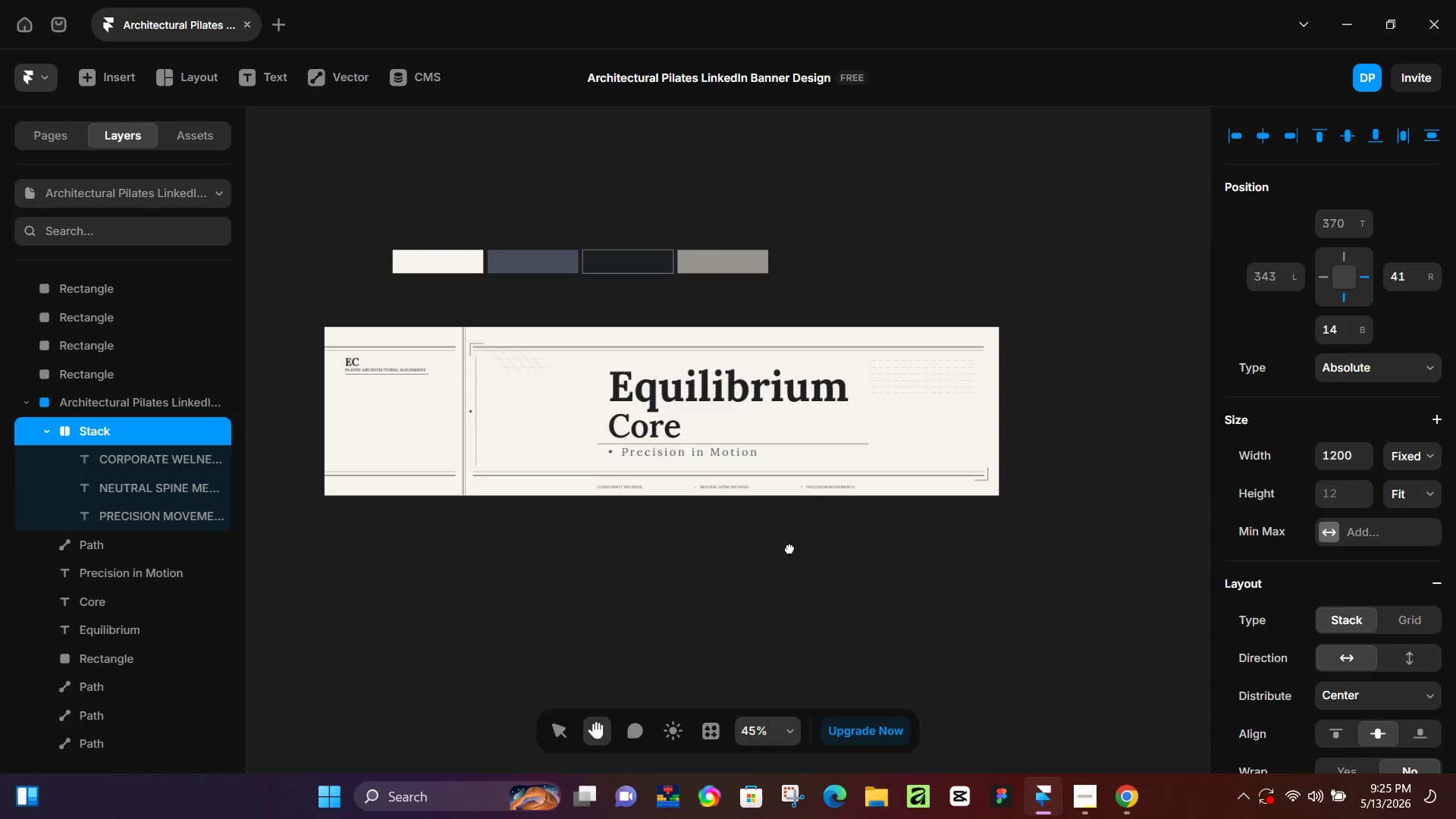 
hold_key(key=Space, duration=0.5)
 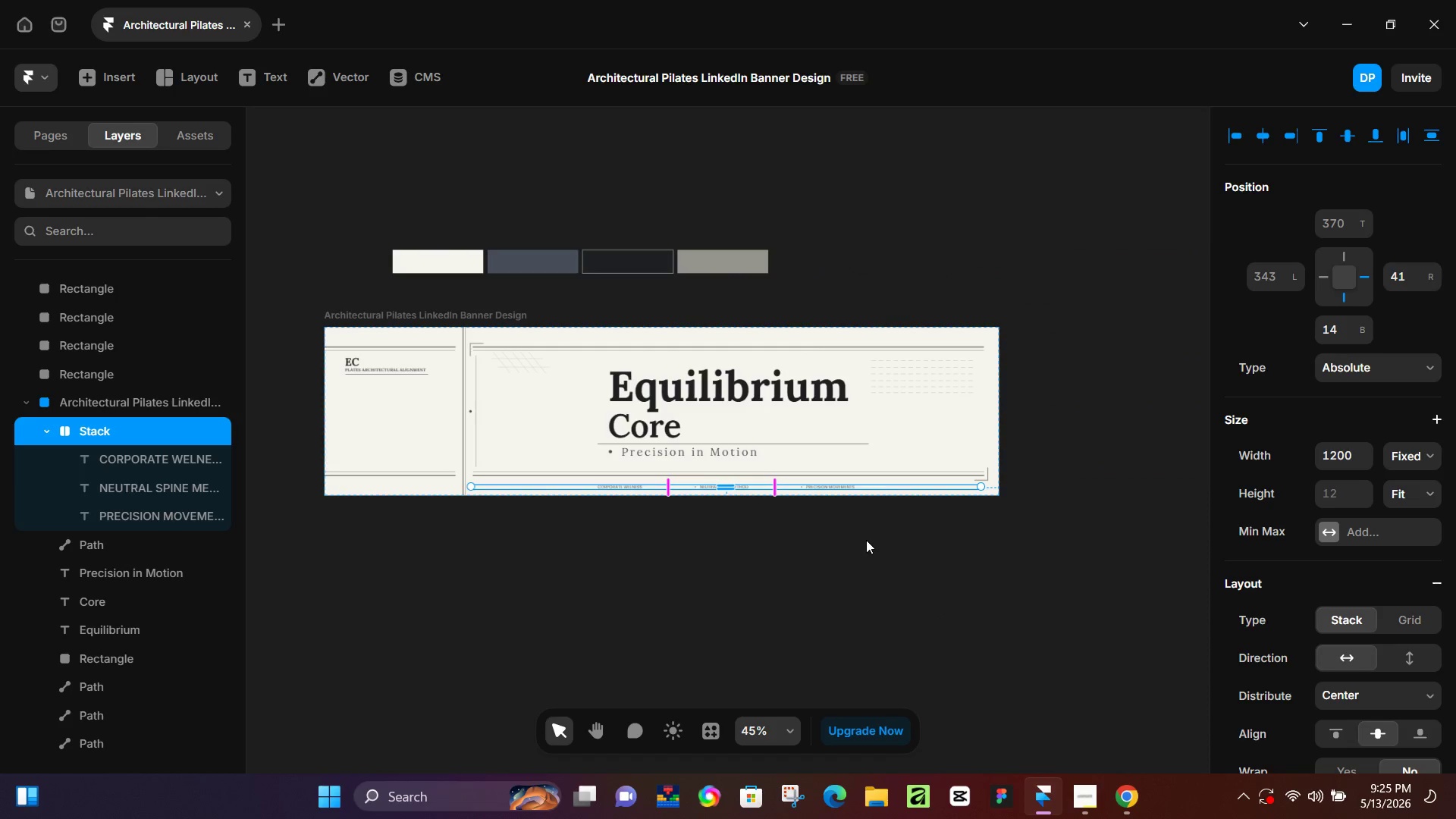 
left_click_drag(start_coordinate=[1081, 526], to_coordinate=[789, 548])
 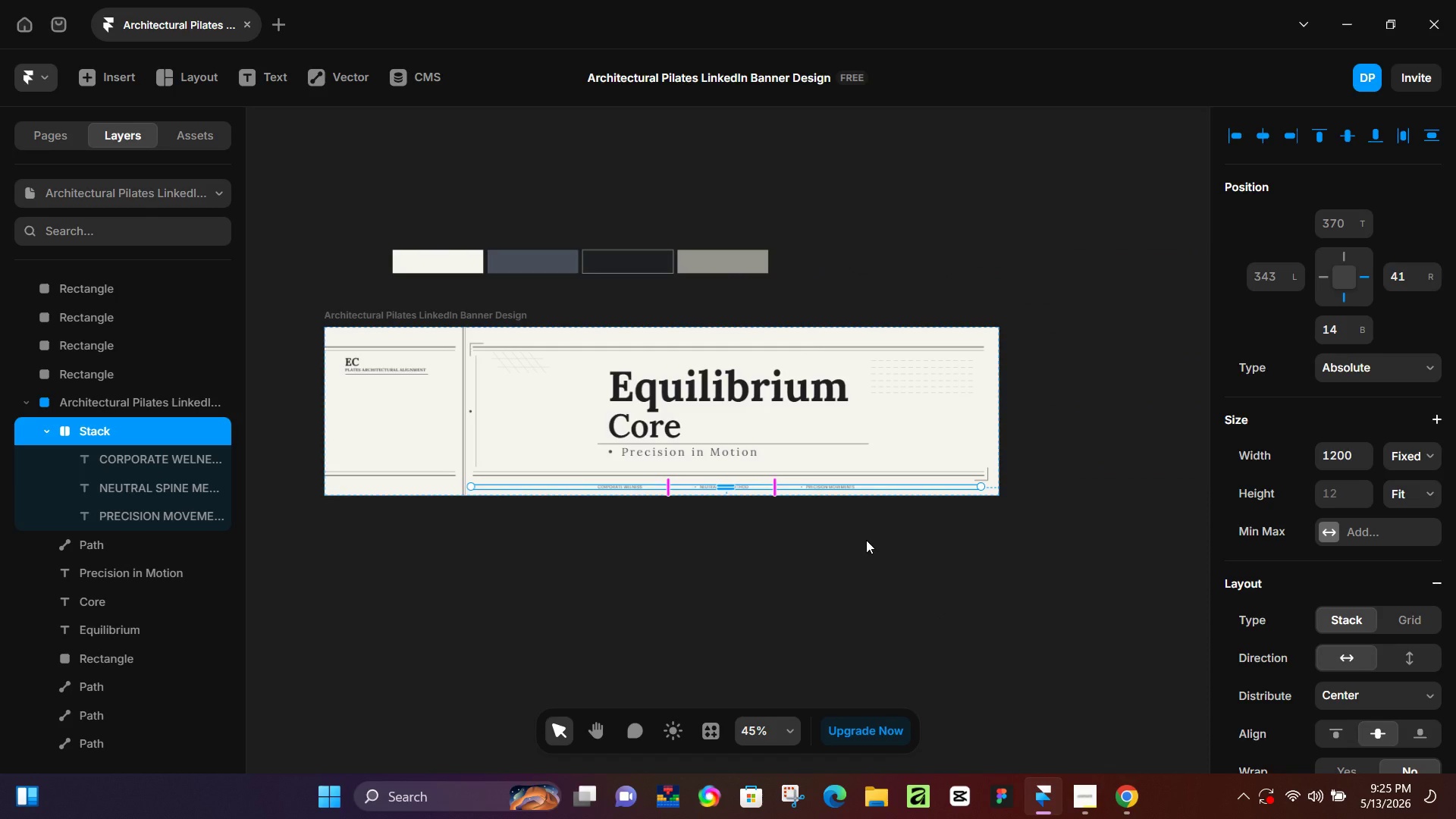 
scroll: coordinate [1006, 503], scroll_direction: down, amount: 3.0
 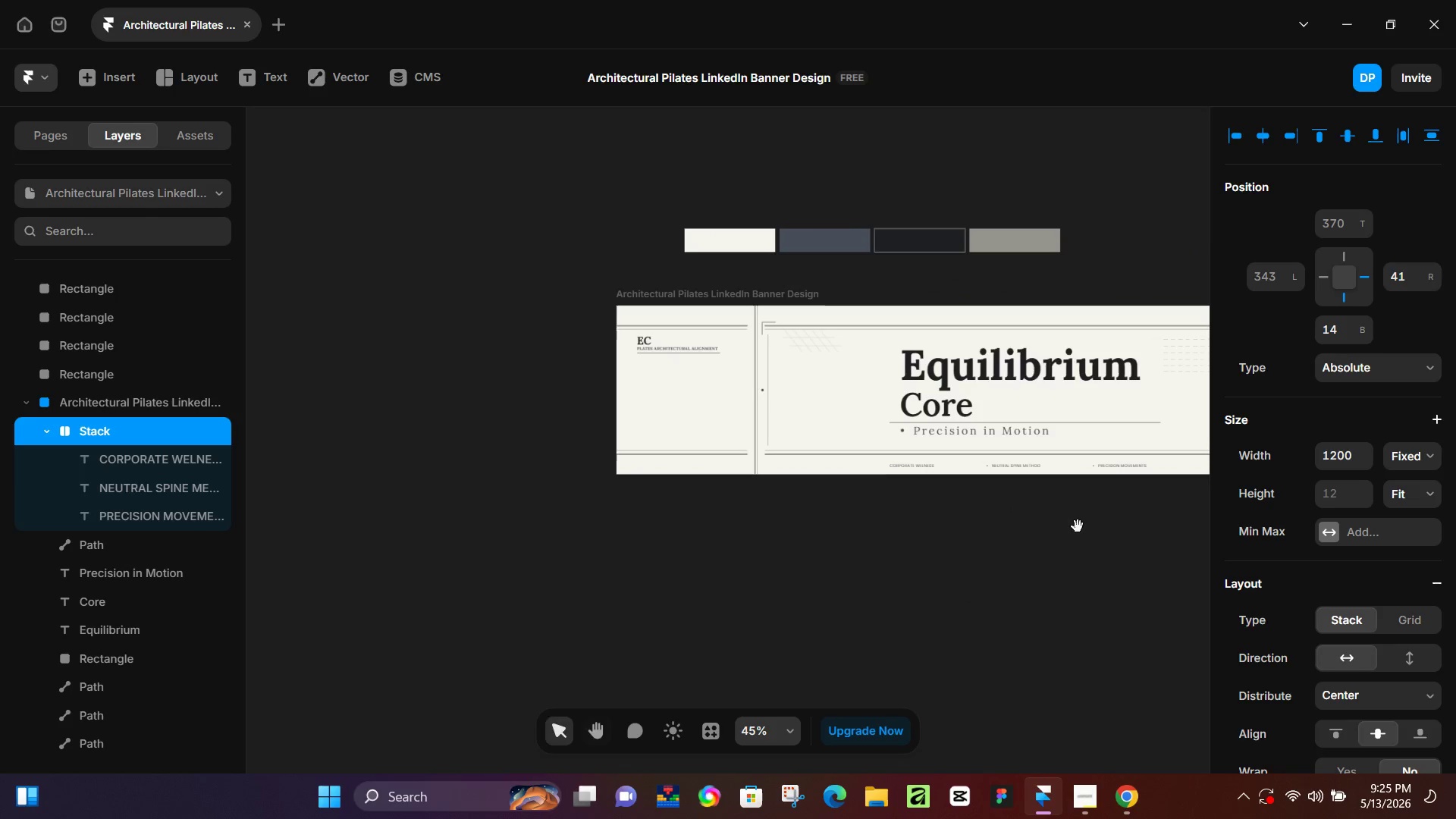 
left_click([866, 540])
 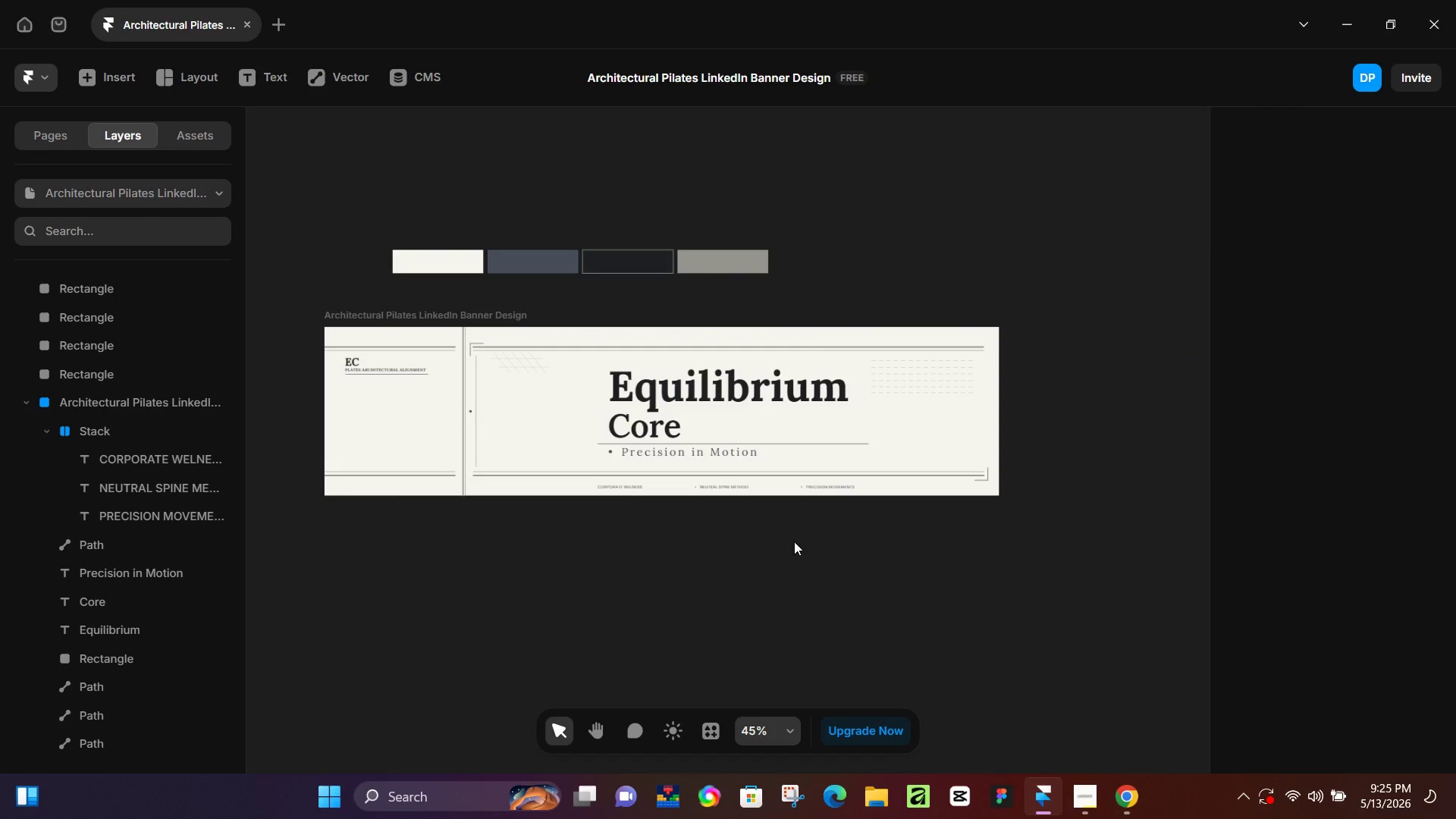 
hold_key(key=ControlLeft, duration=1.0)
scroll: coordinate [660, 497], scroll_direction: up, amount: 9.0
 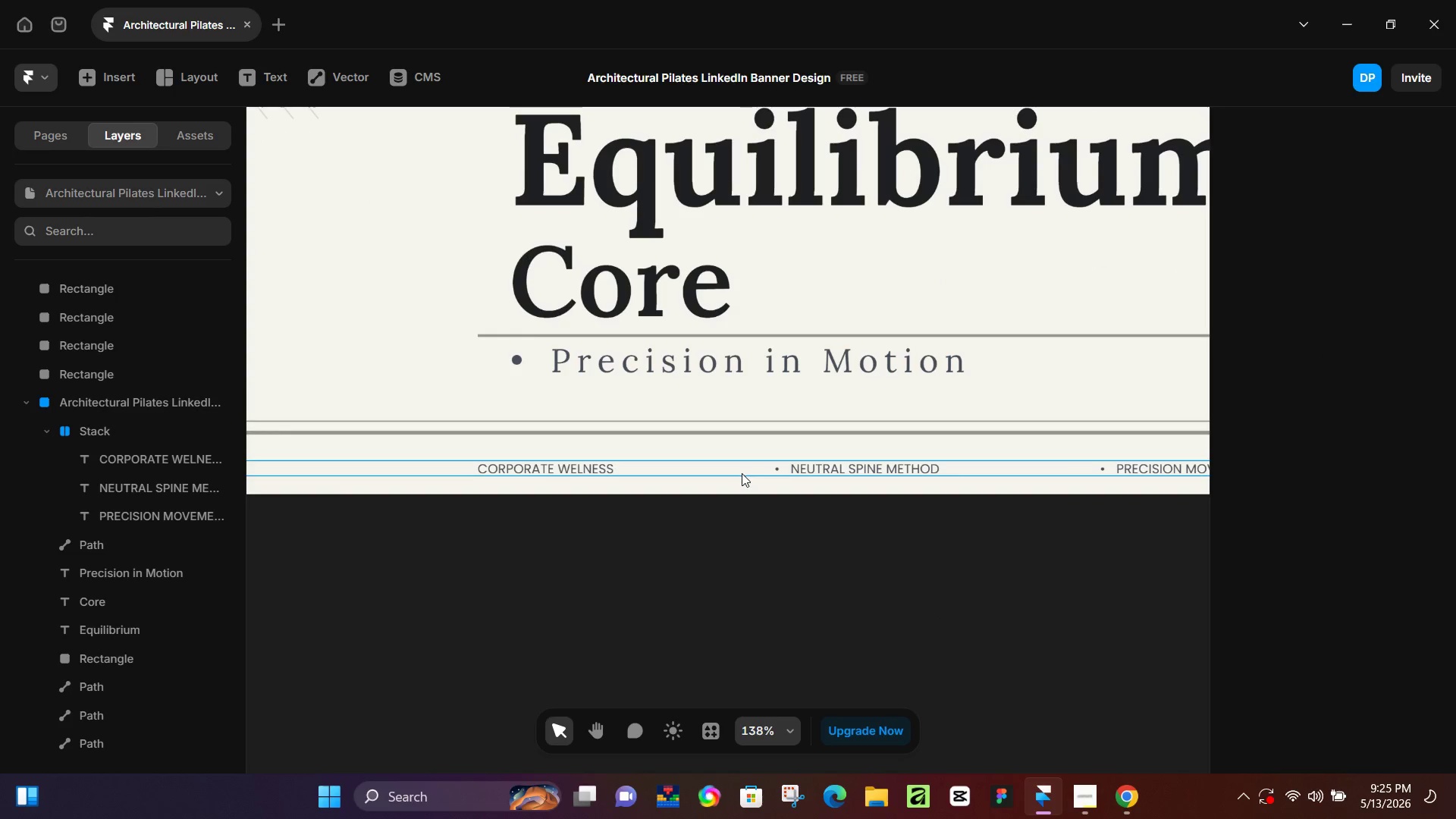 
left_click([742, 473])
 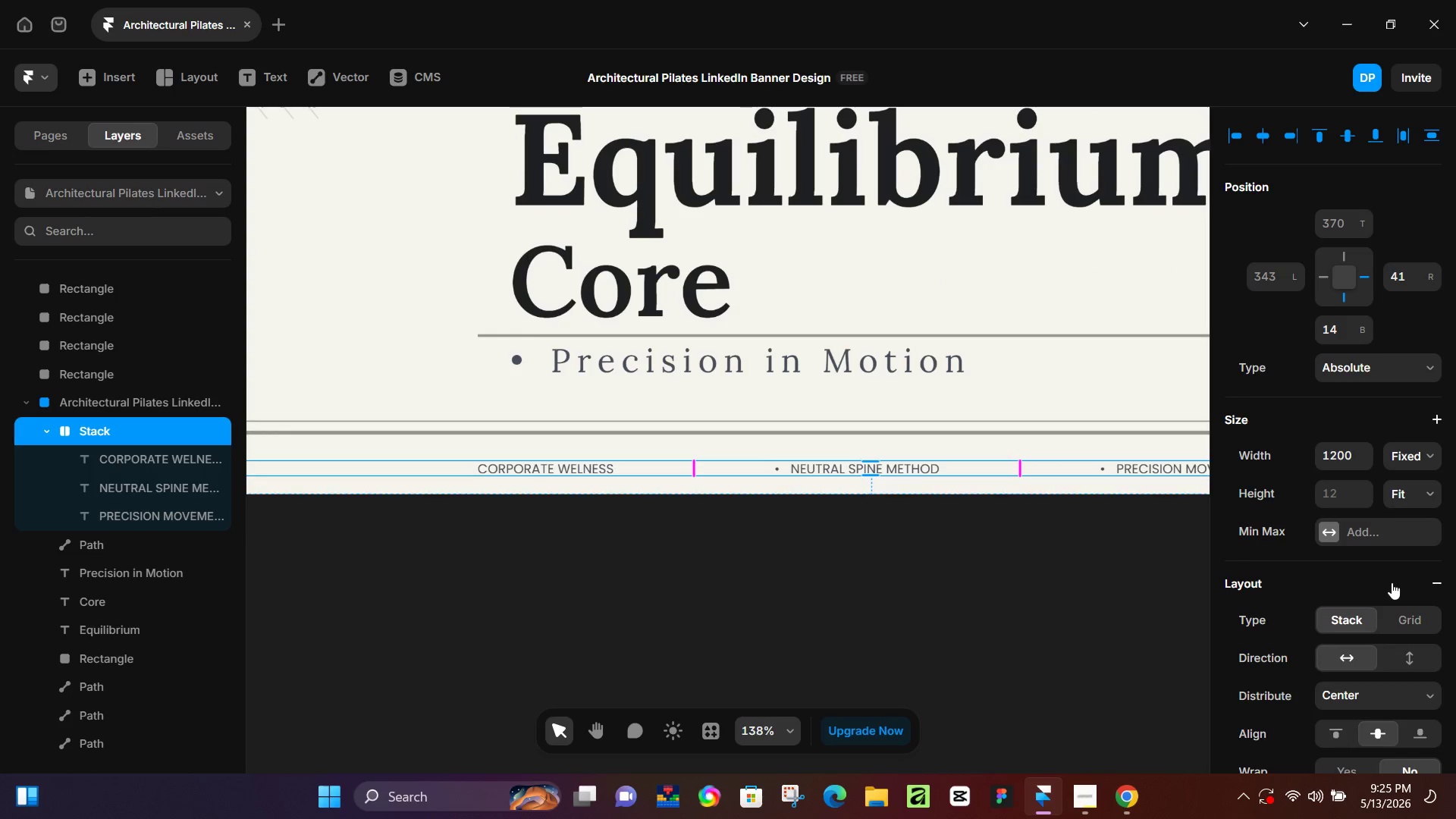 
scroll: coordinate [1410, 617], scroll_direction: down, amount: 5.0
 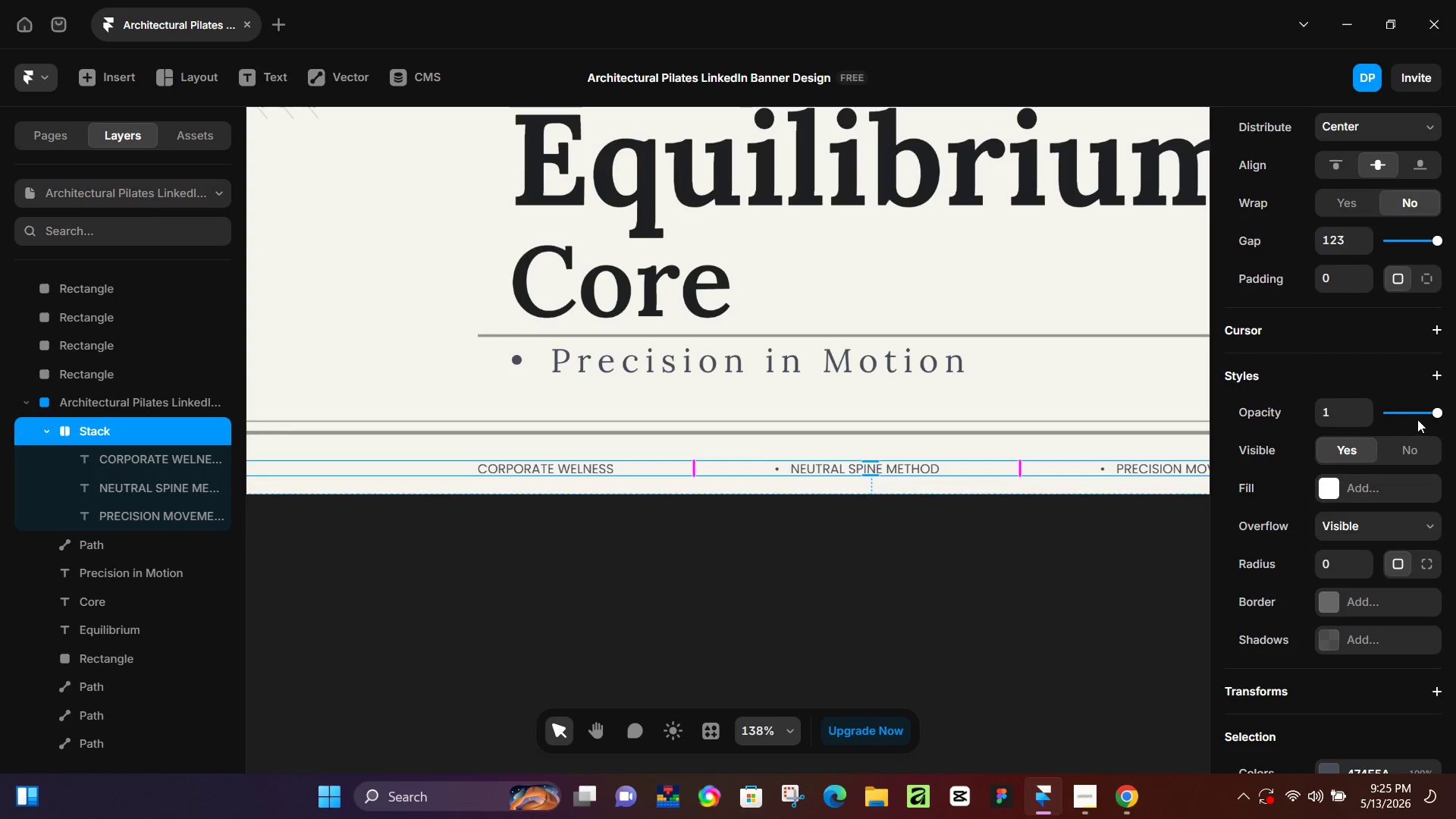 
left_click([1420, 416])
 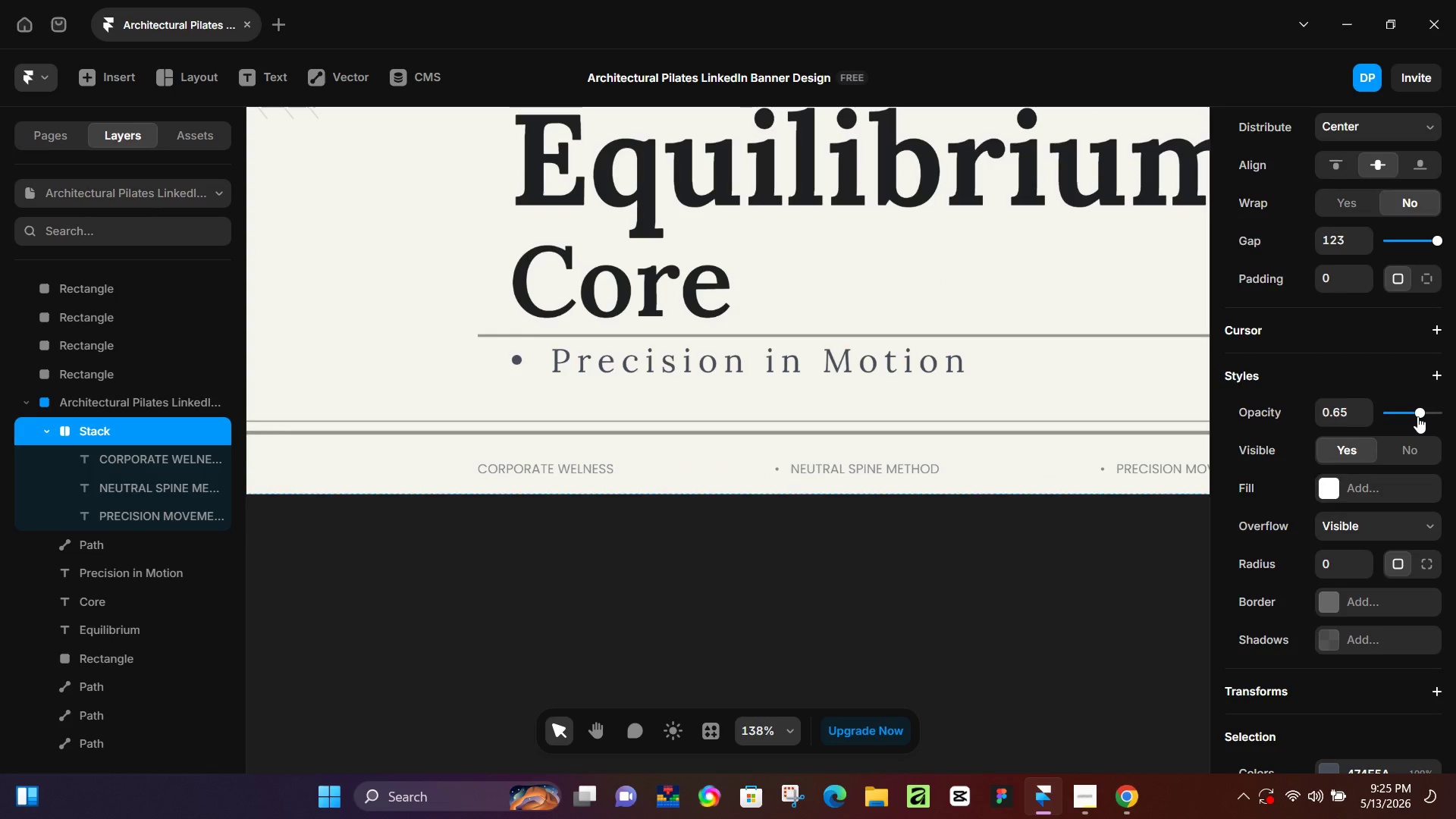 
left_click_drag(start_coordinate=[1417, 416], to_coordinate=[1412, 417])
 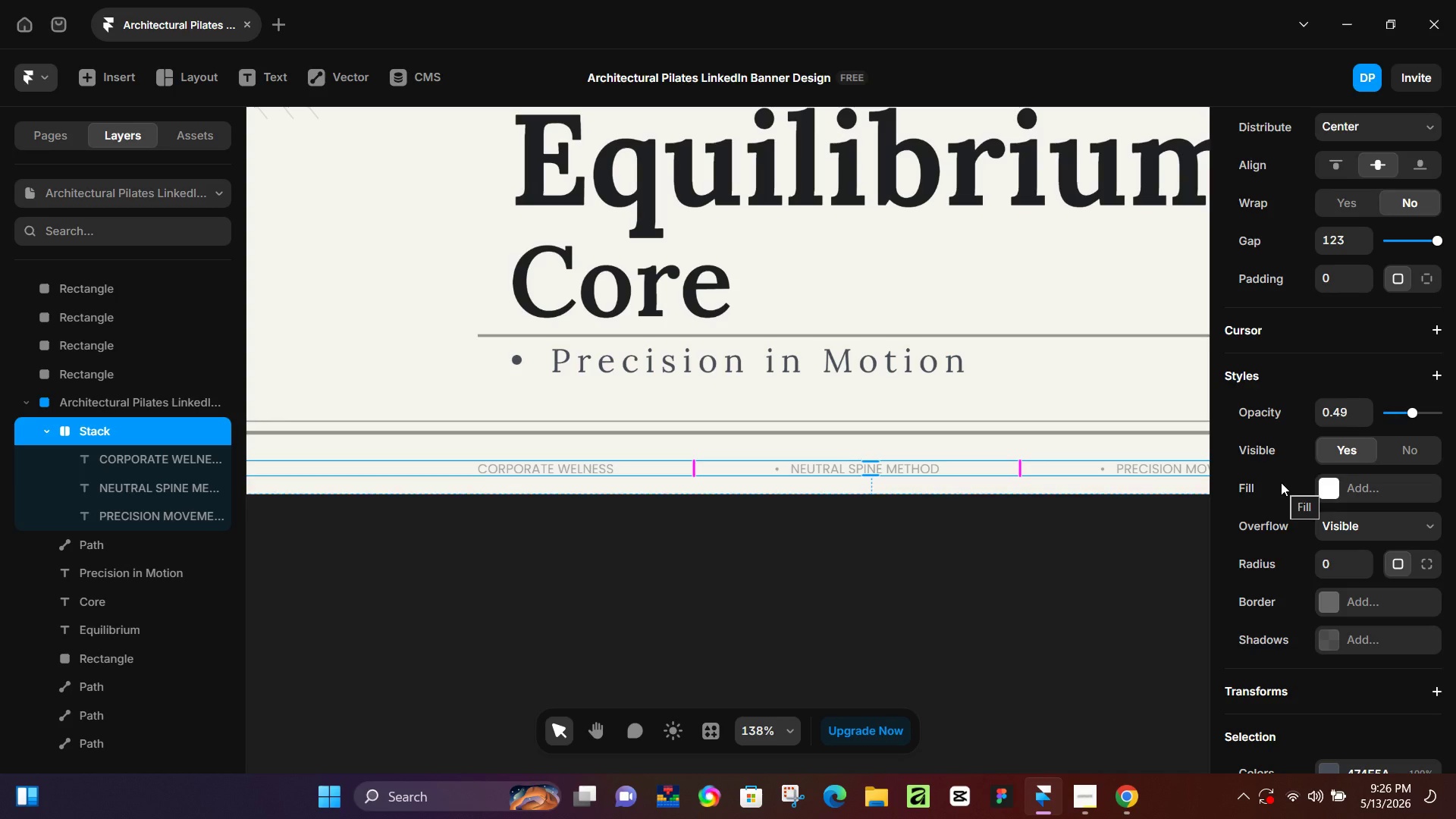 
wait(36.95)
 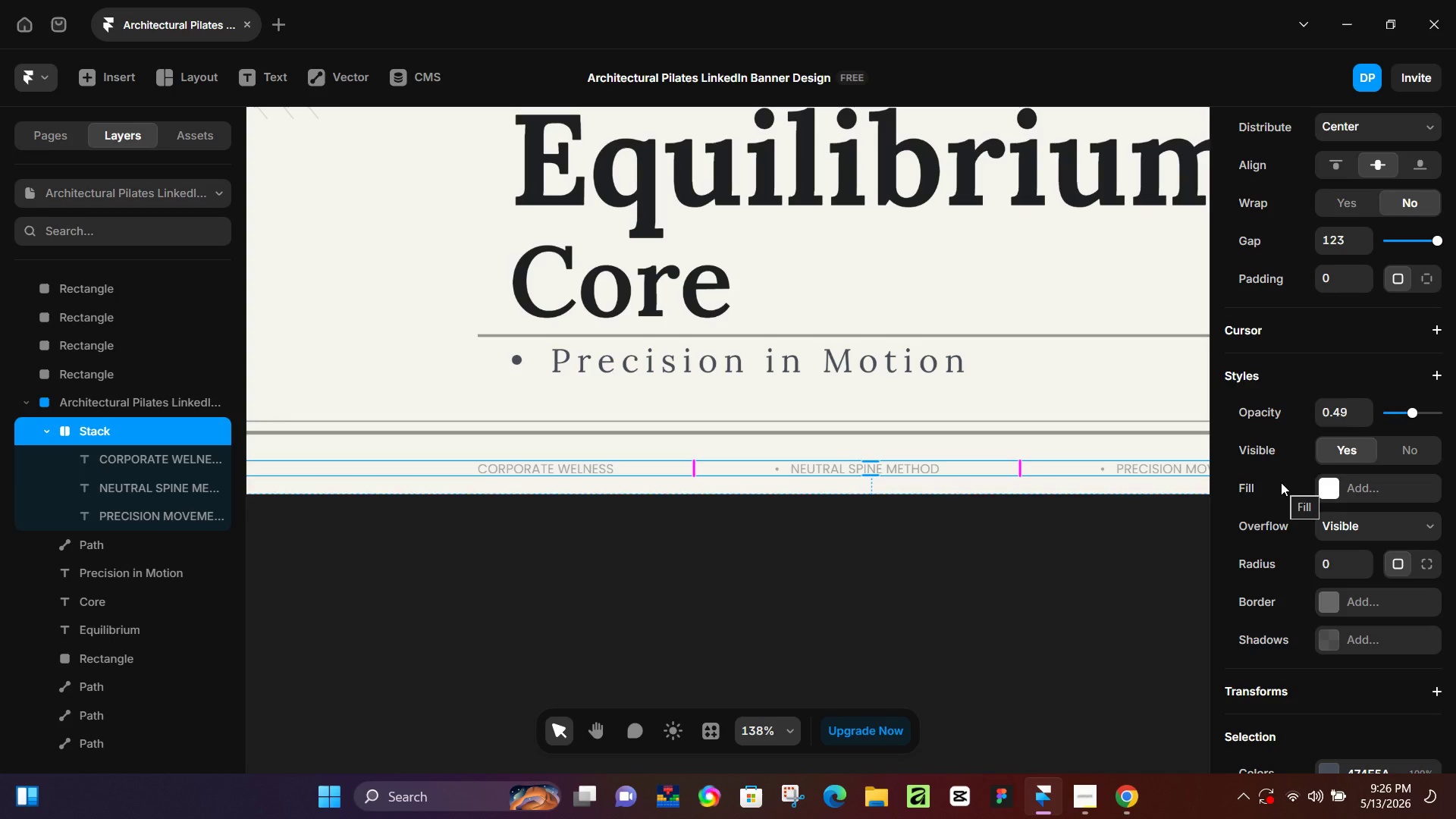 
hold_key(key=ControlLeft, duration=0.66)
scroll: coordinate [853, 606], scroll_direction: down, amount: 4.0
 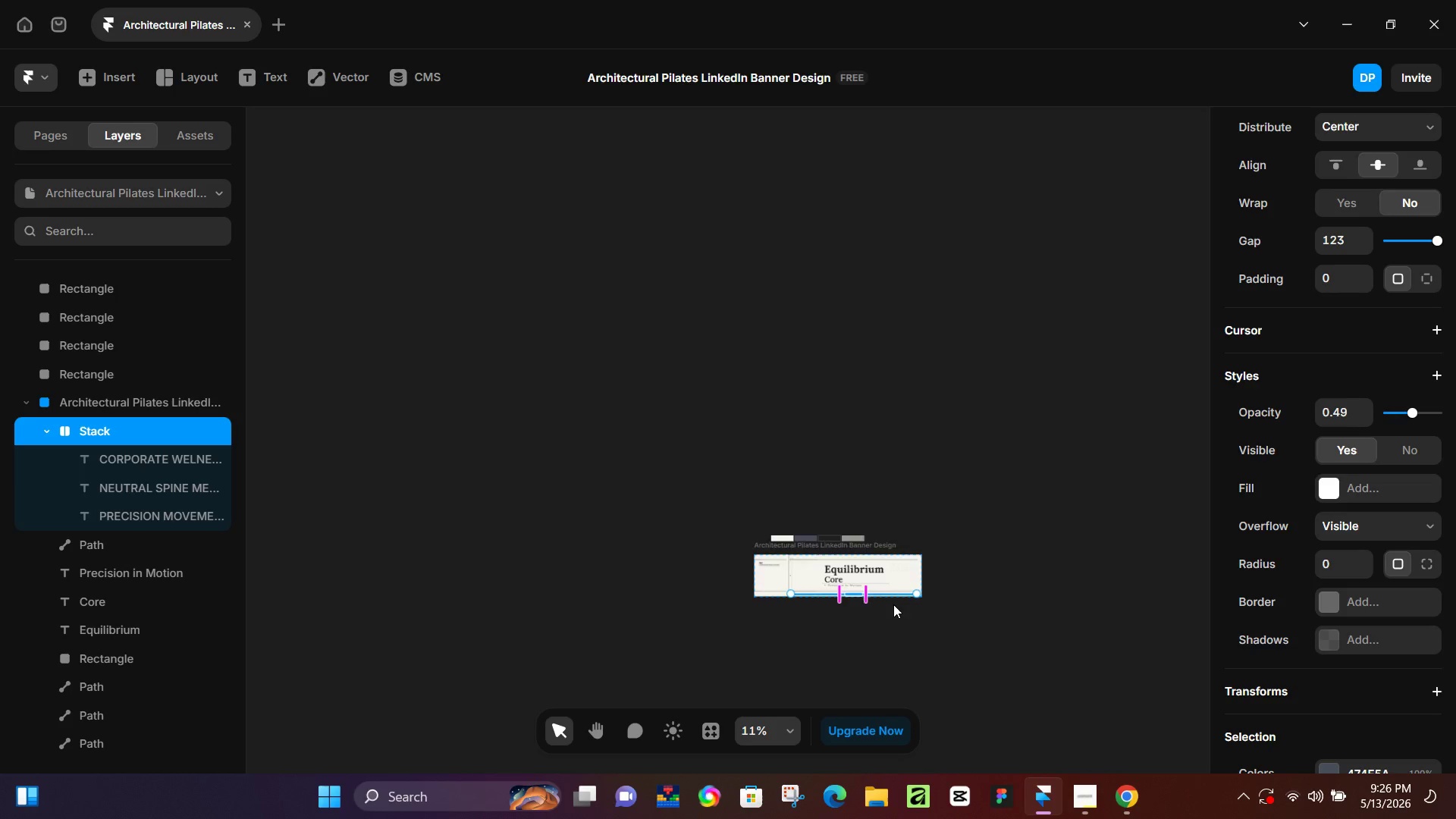 
hold_key(key=ControlLeft, duration=0.61)
hold_key(key=ControlLeft, duration=0.94)
scroll: coordinate [776, 610], scroll_direction: up, amount: 2.0
 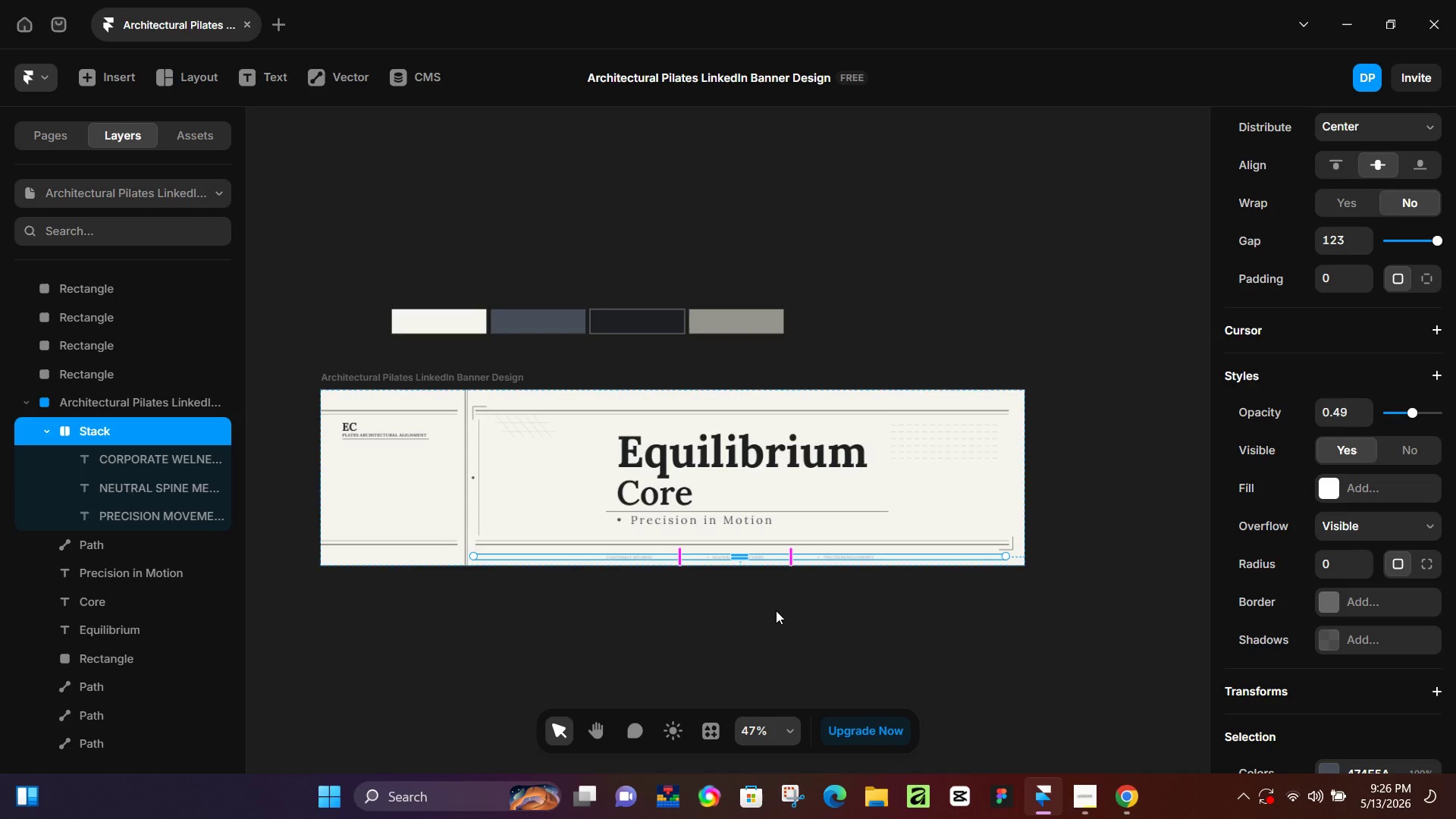 
left_click([720, 519])
 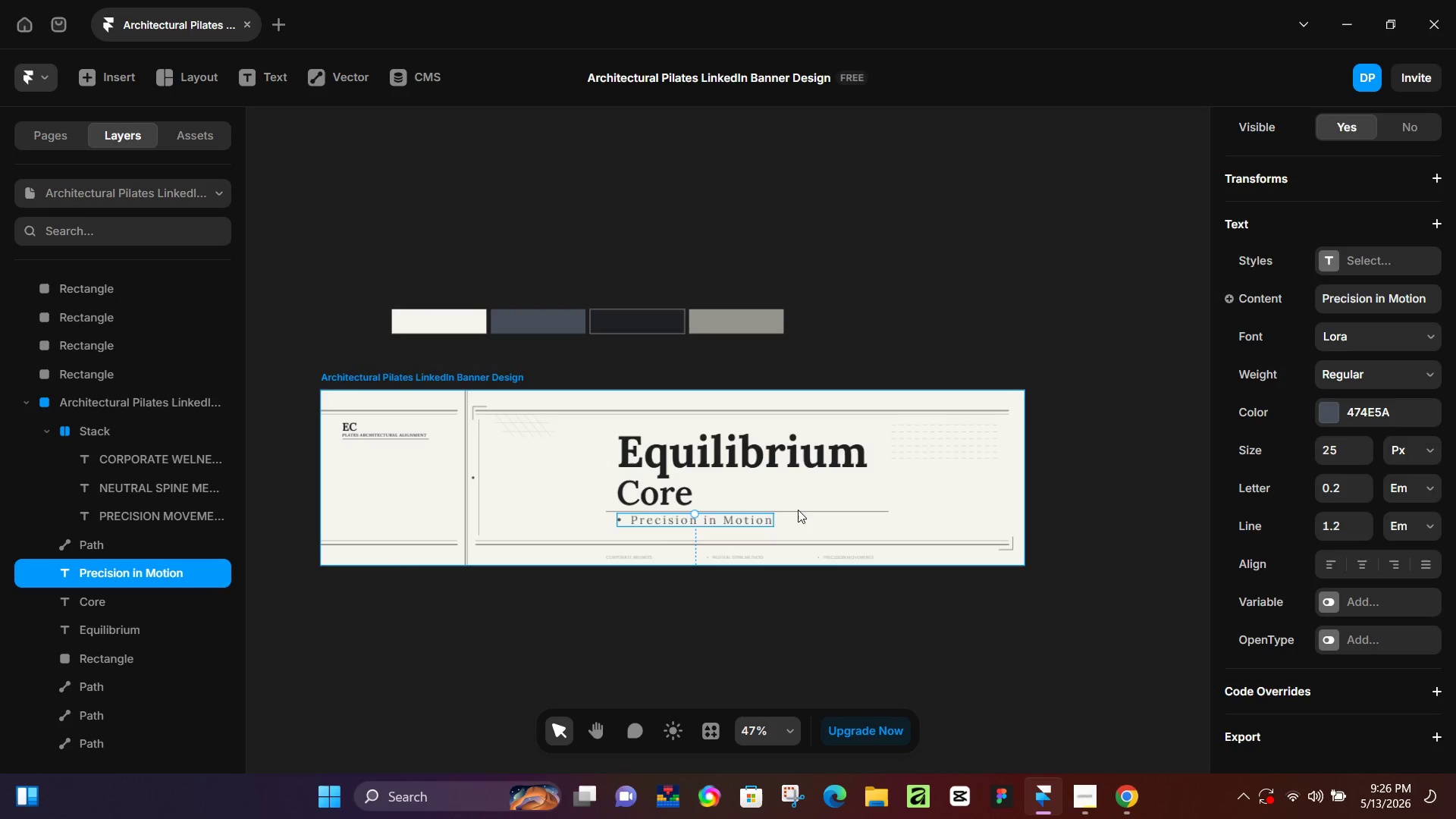 
hold_key(key=ControlLeft, duration=0.5)
 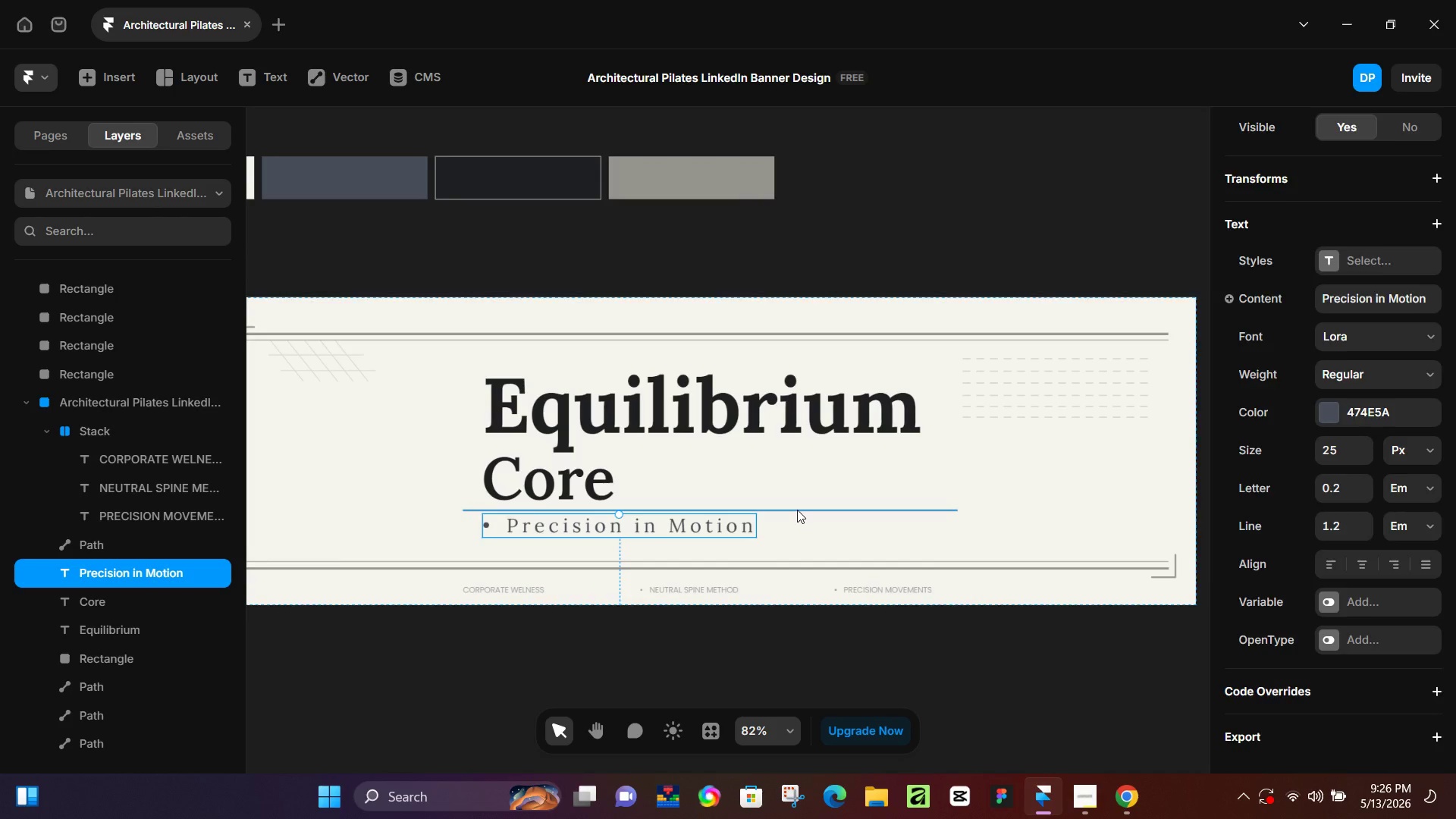 
hold_key(key=ShiftLeft, duration=1.52)
 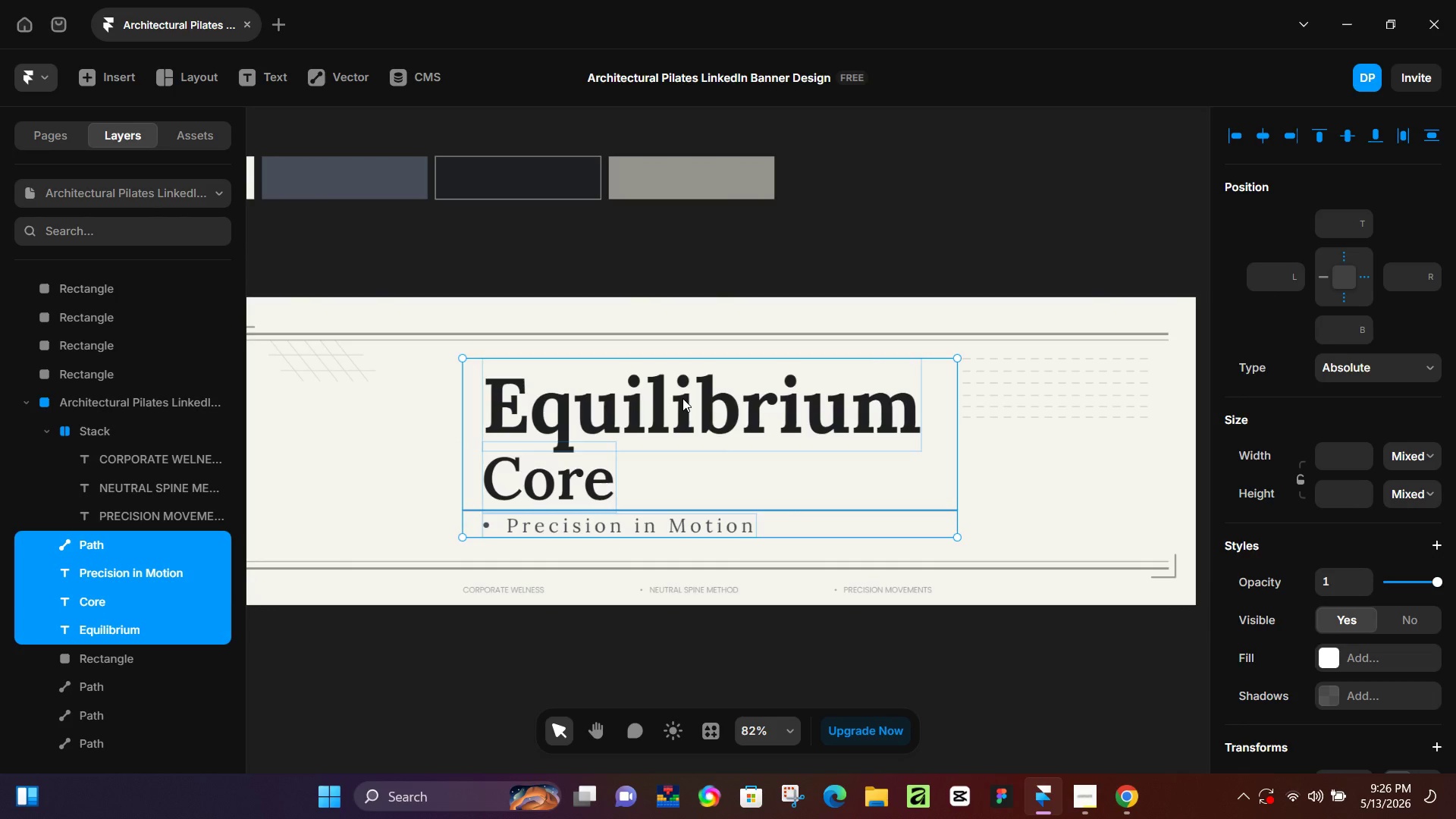 
scroll: coordinate [798, 516], scroll_direction: up, amount: 4.0
 